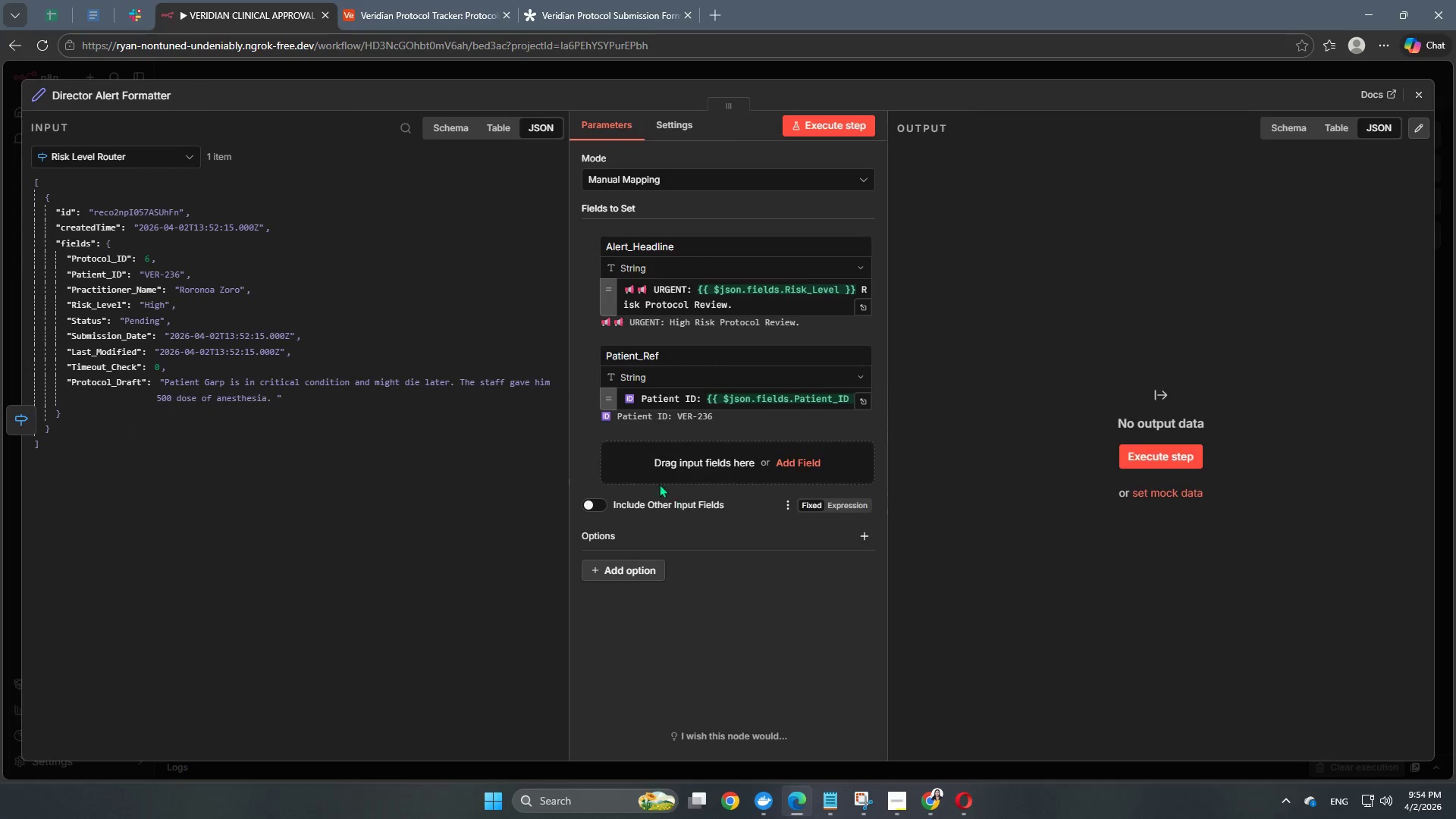 
scroll: coordinate [660, 401], scroll_direction: down, amount: 2.0
 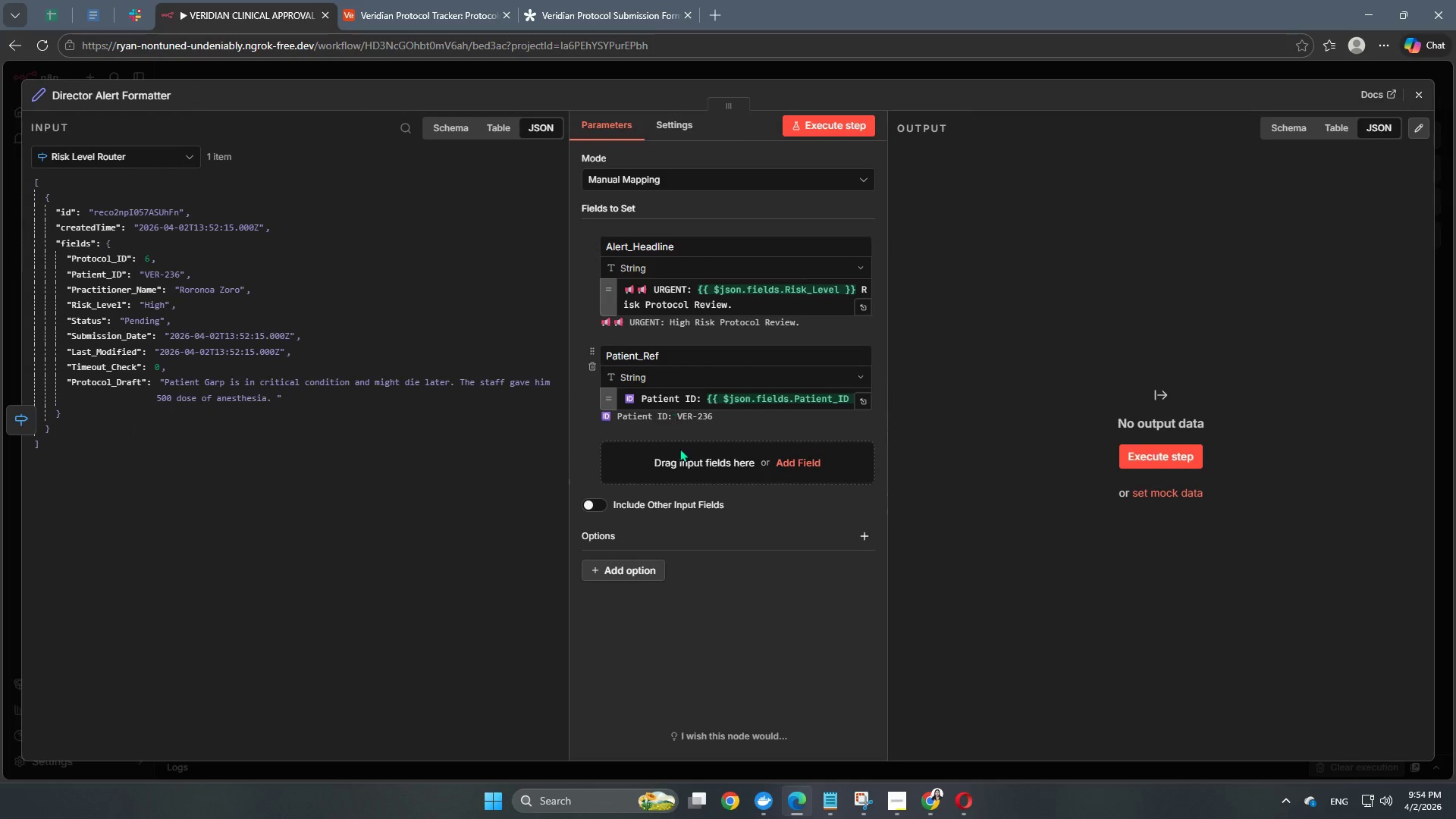 
left_click([682, 463])
 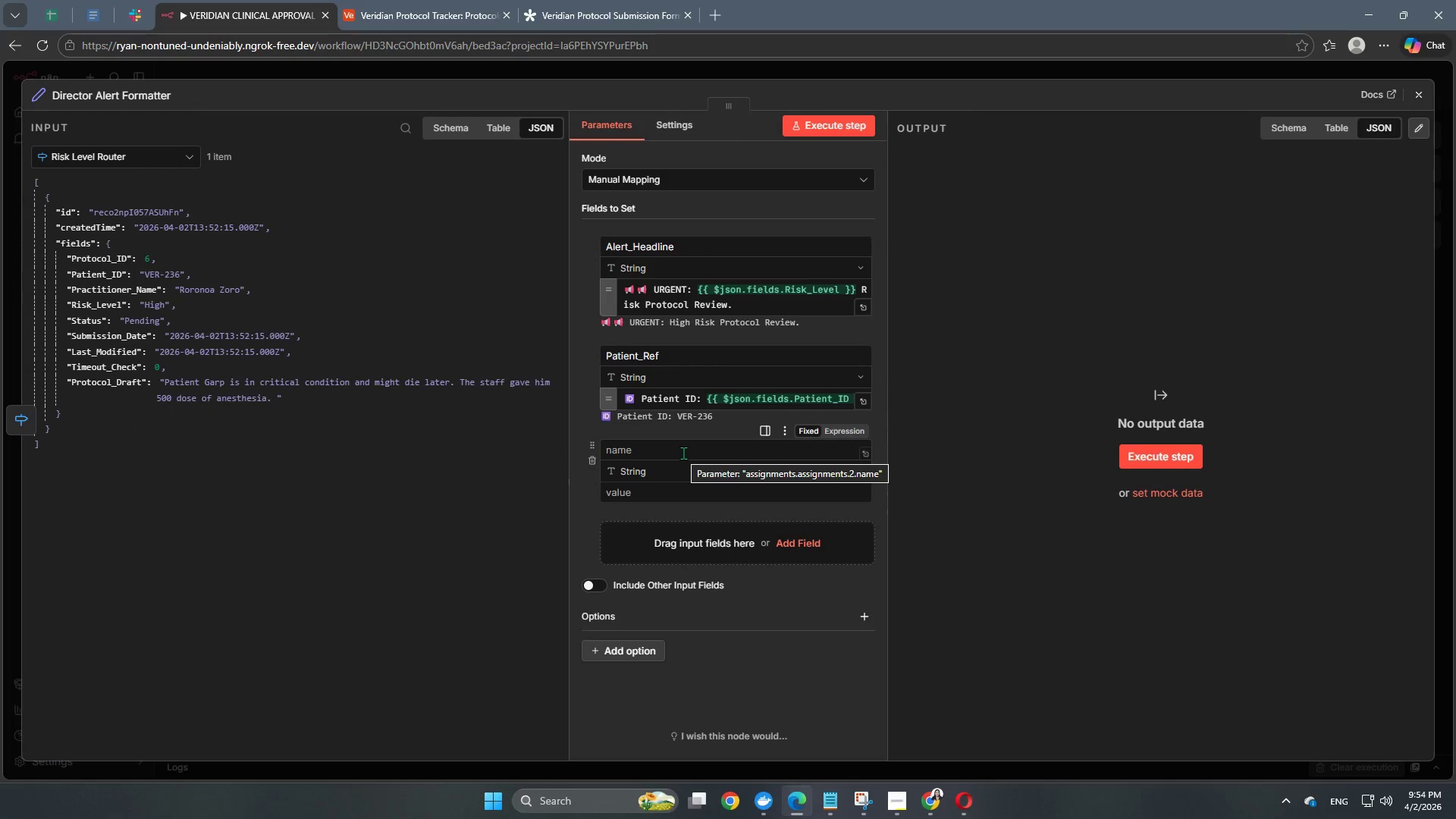 
left_click([683, 453])
 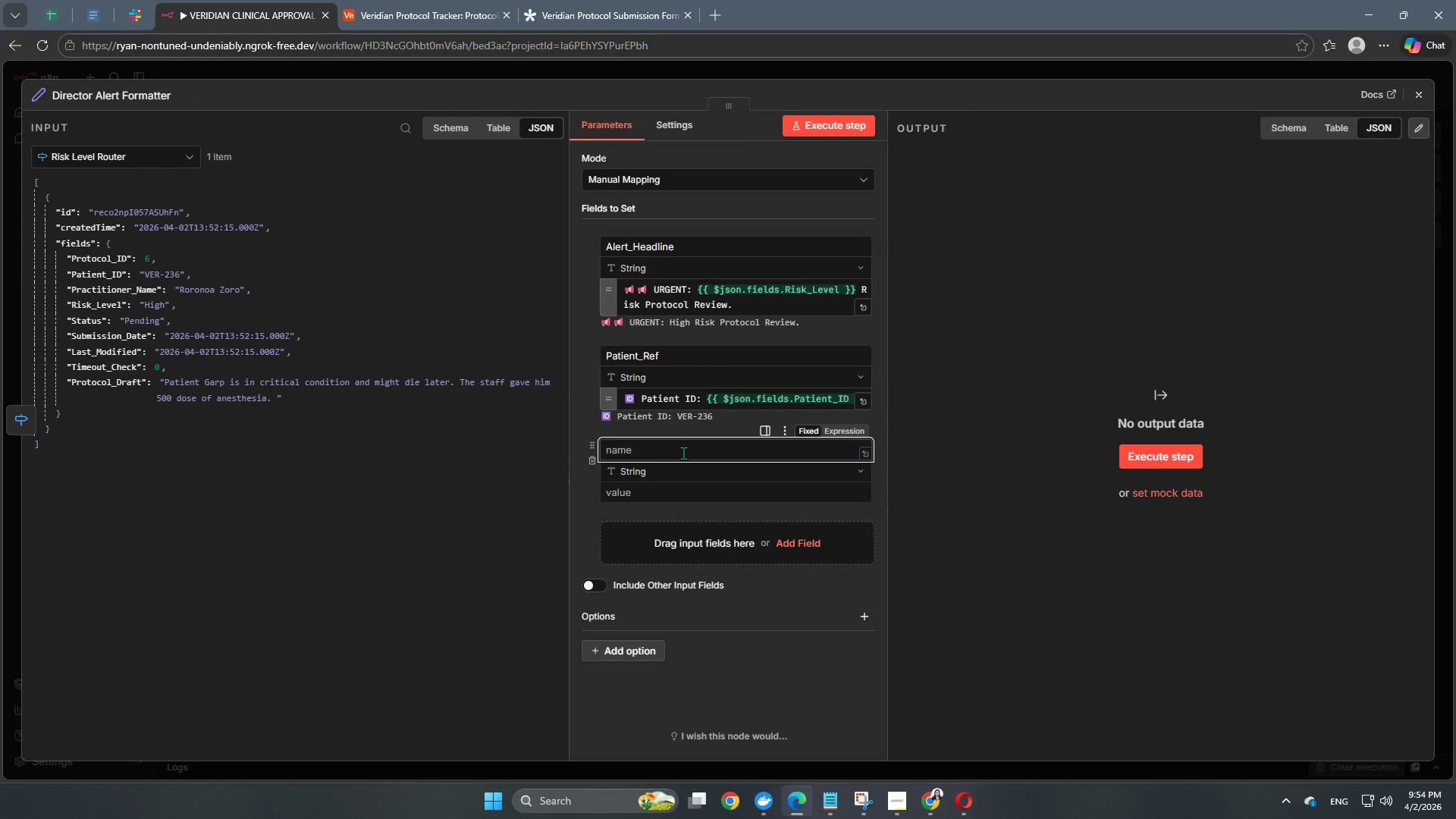 
type(Practitioner)
 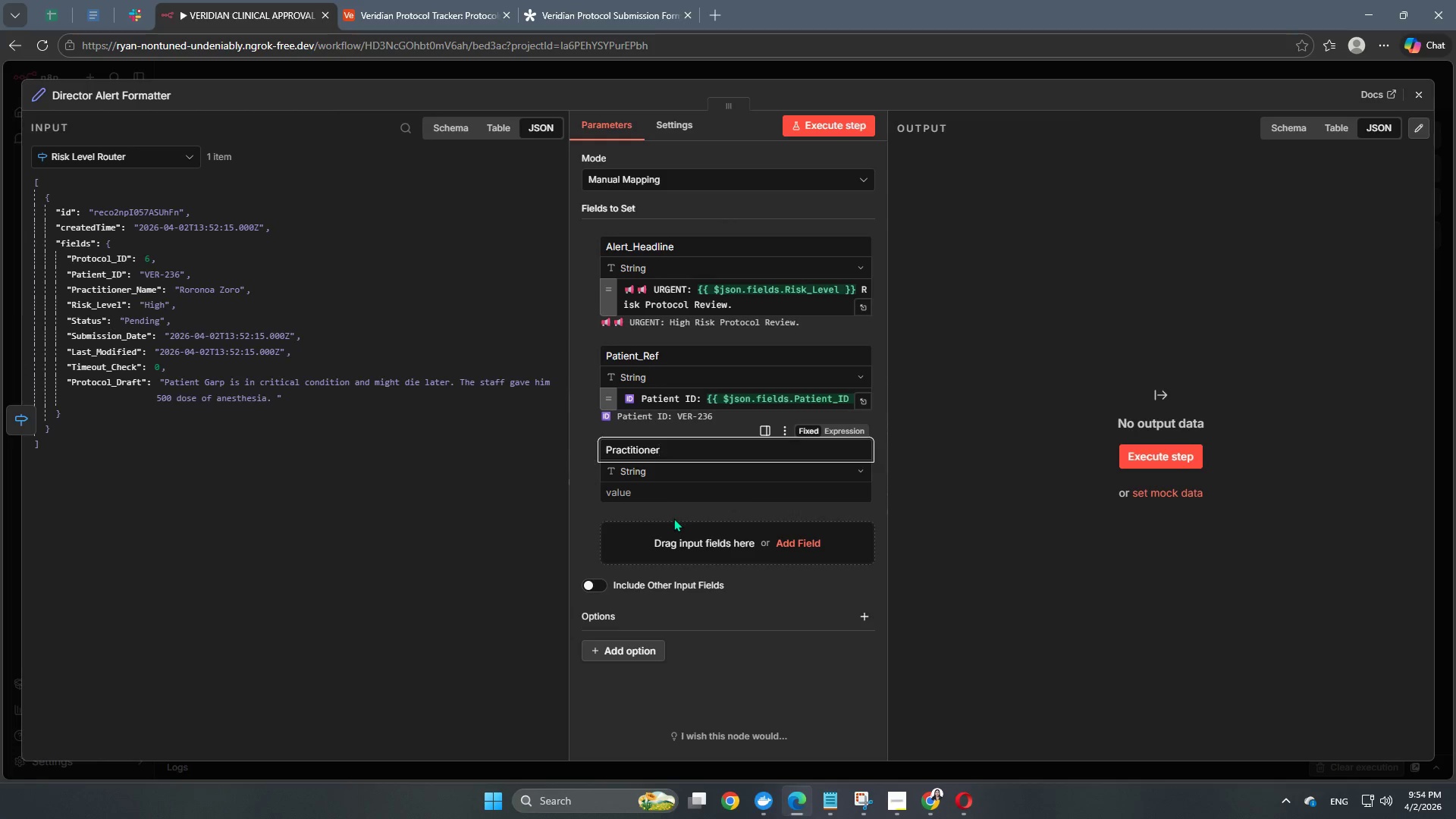 
left_click([683, 494])
 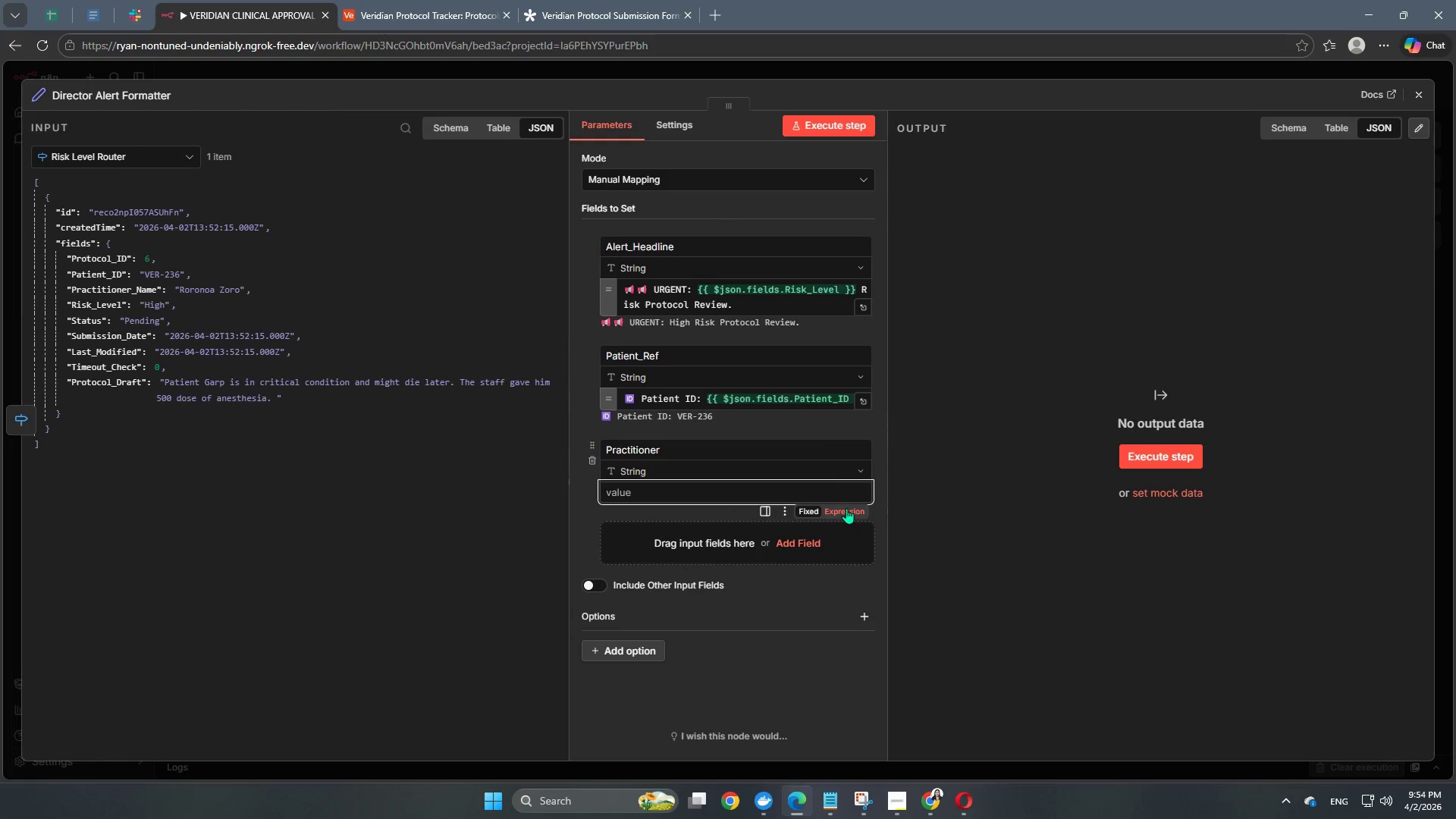 
left_click([848, 511])
 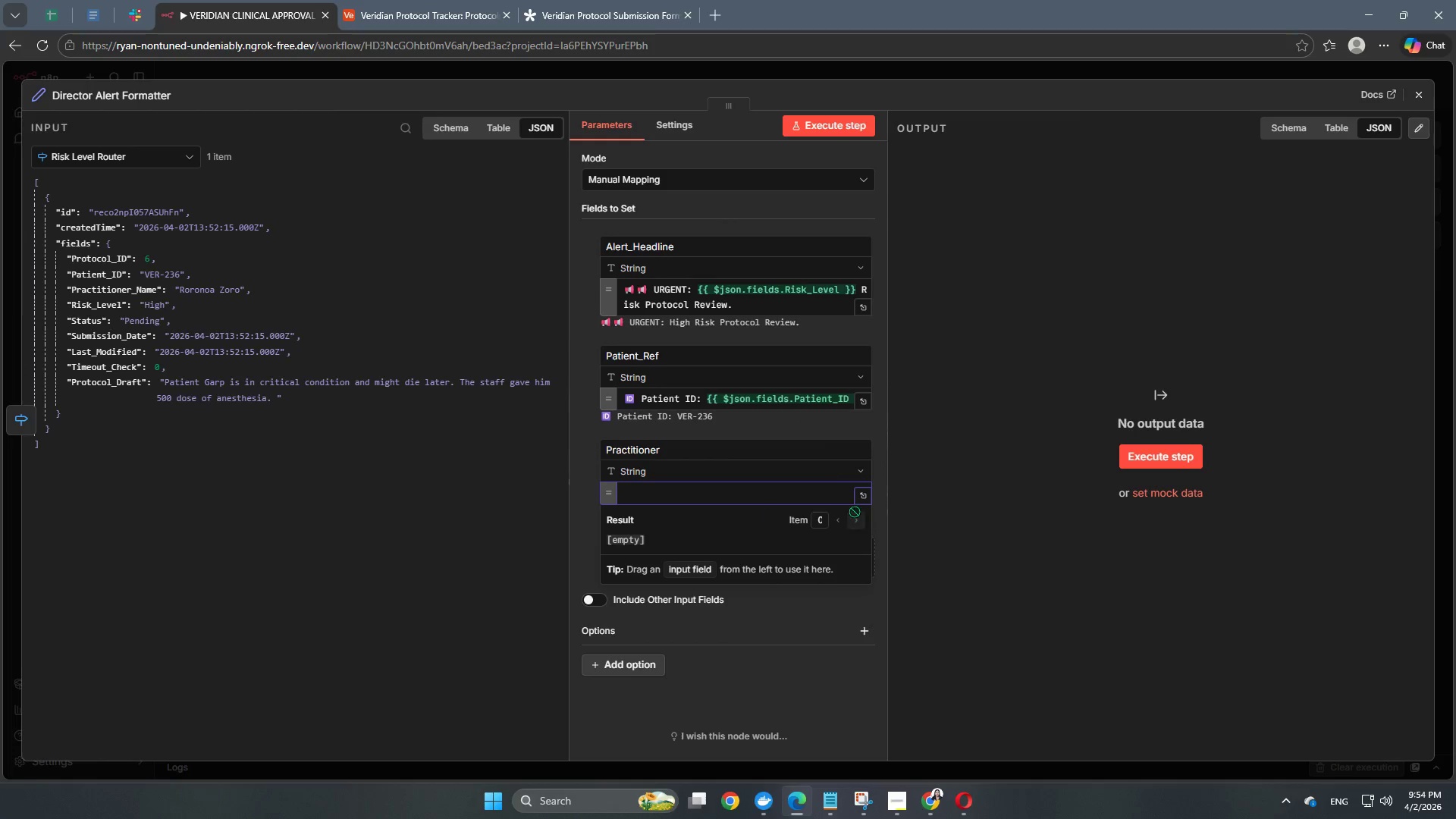 
left_click([863, 496])
 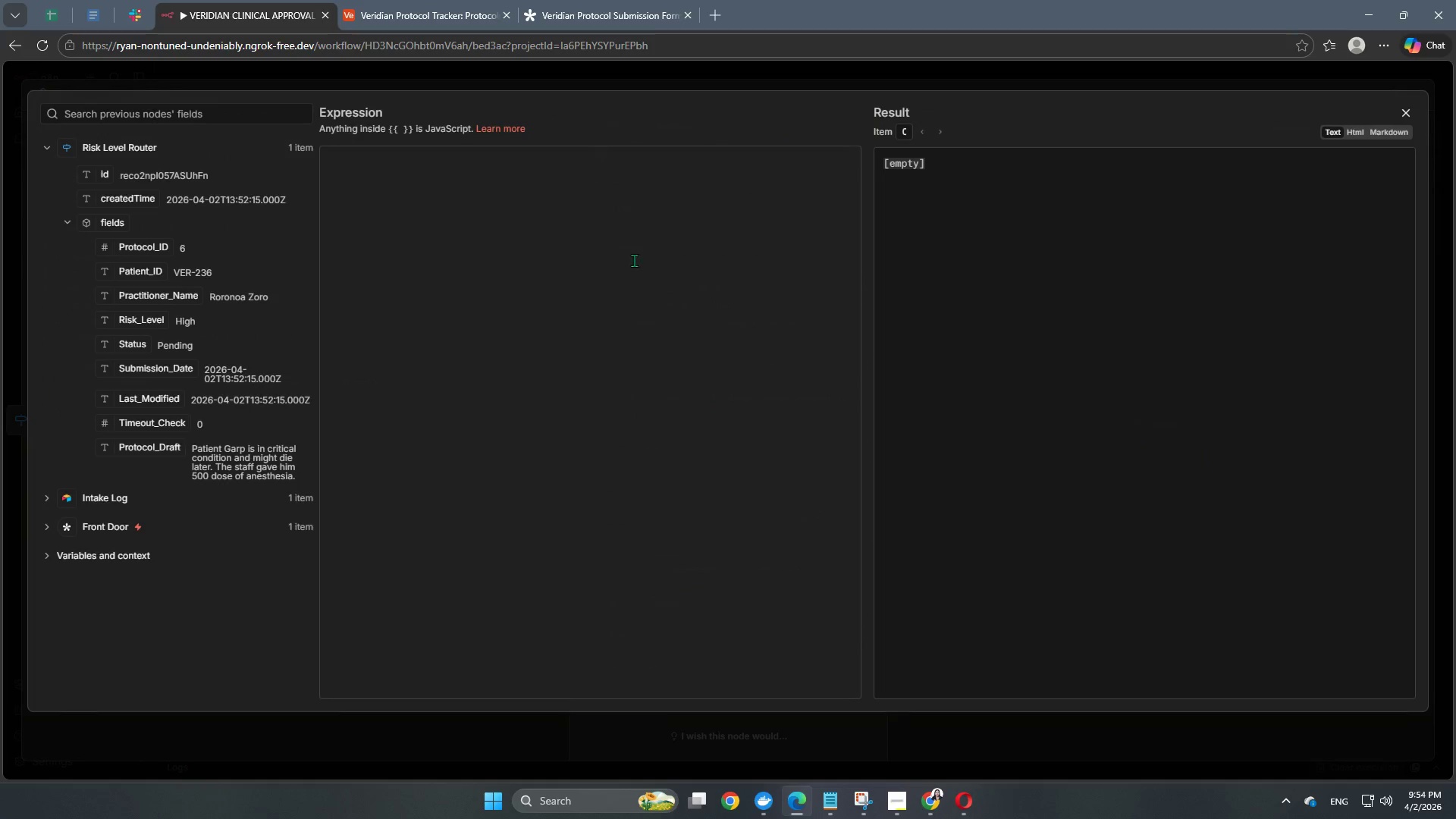 
left_click([530, 193])
 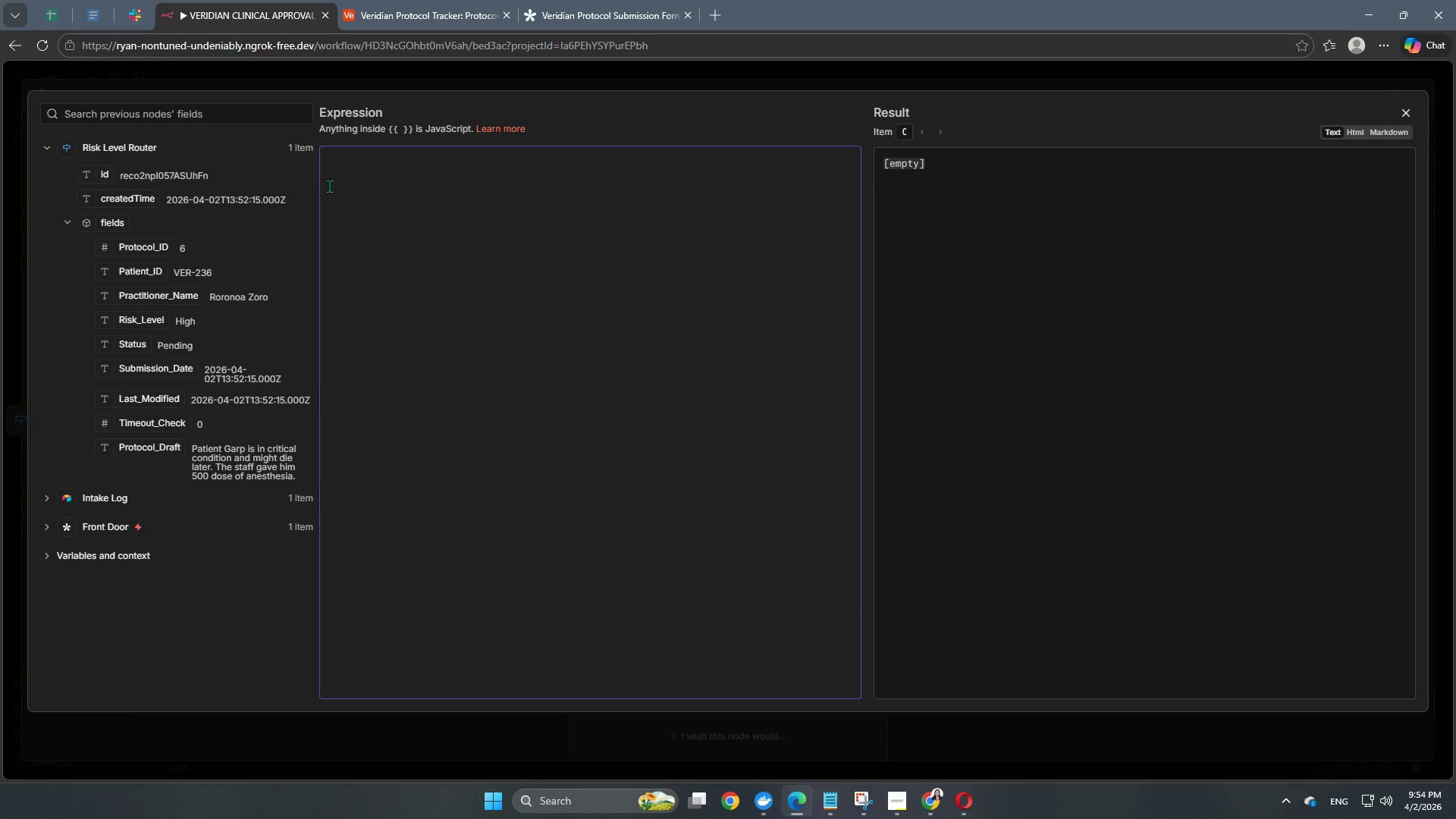 
right_click([369, 161])
 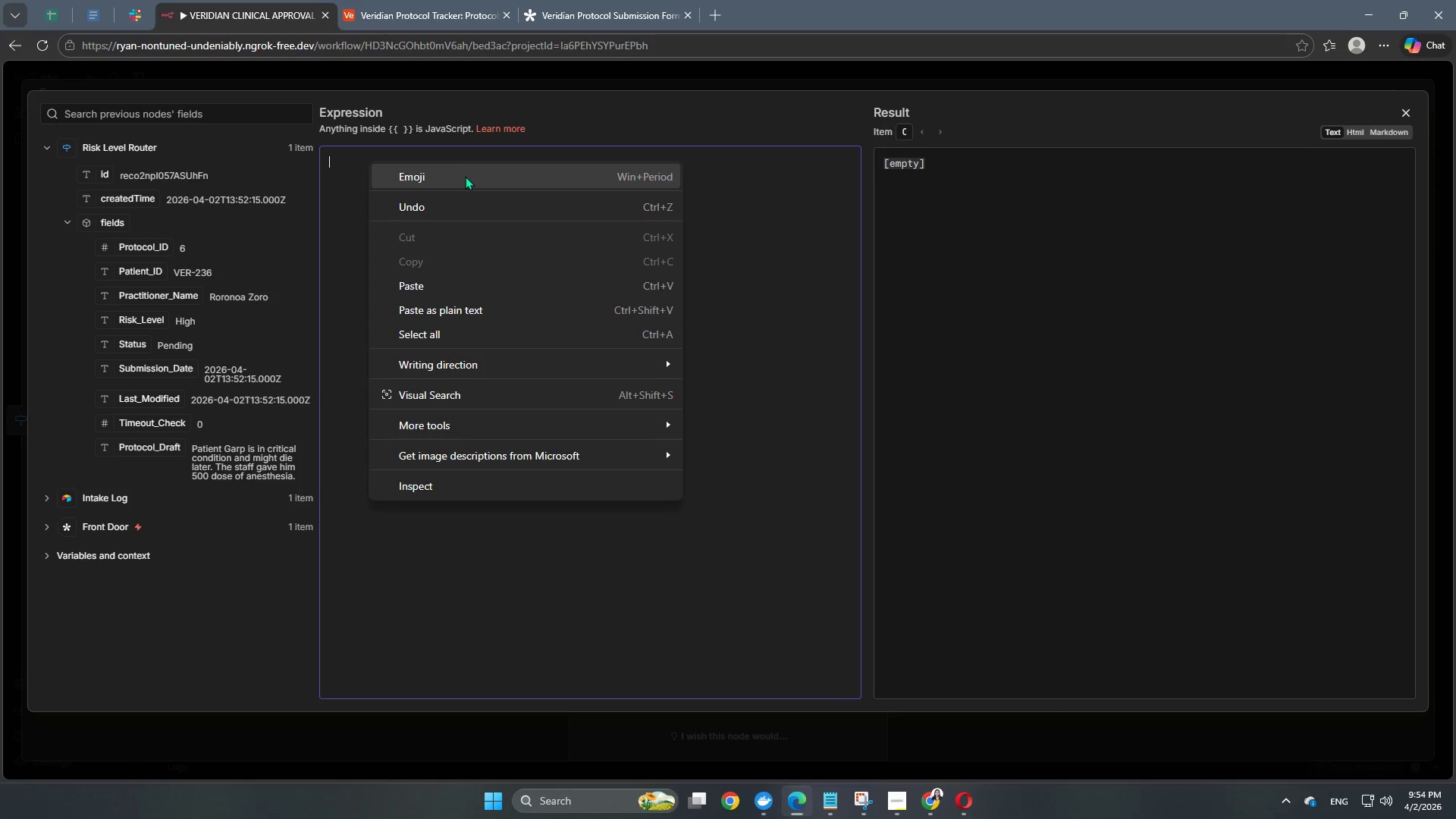 
left_click([467, 178])
 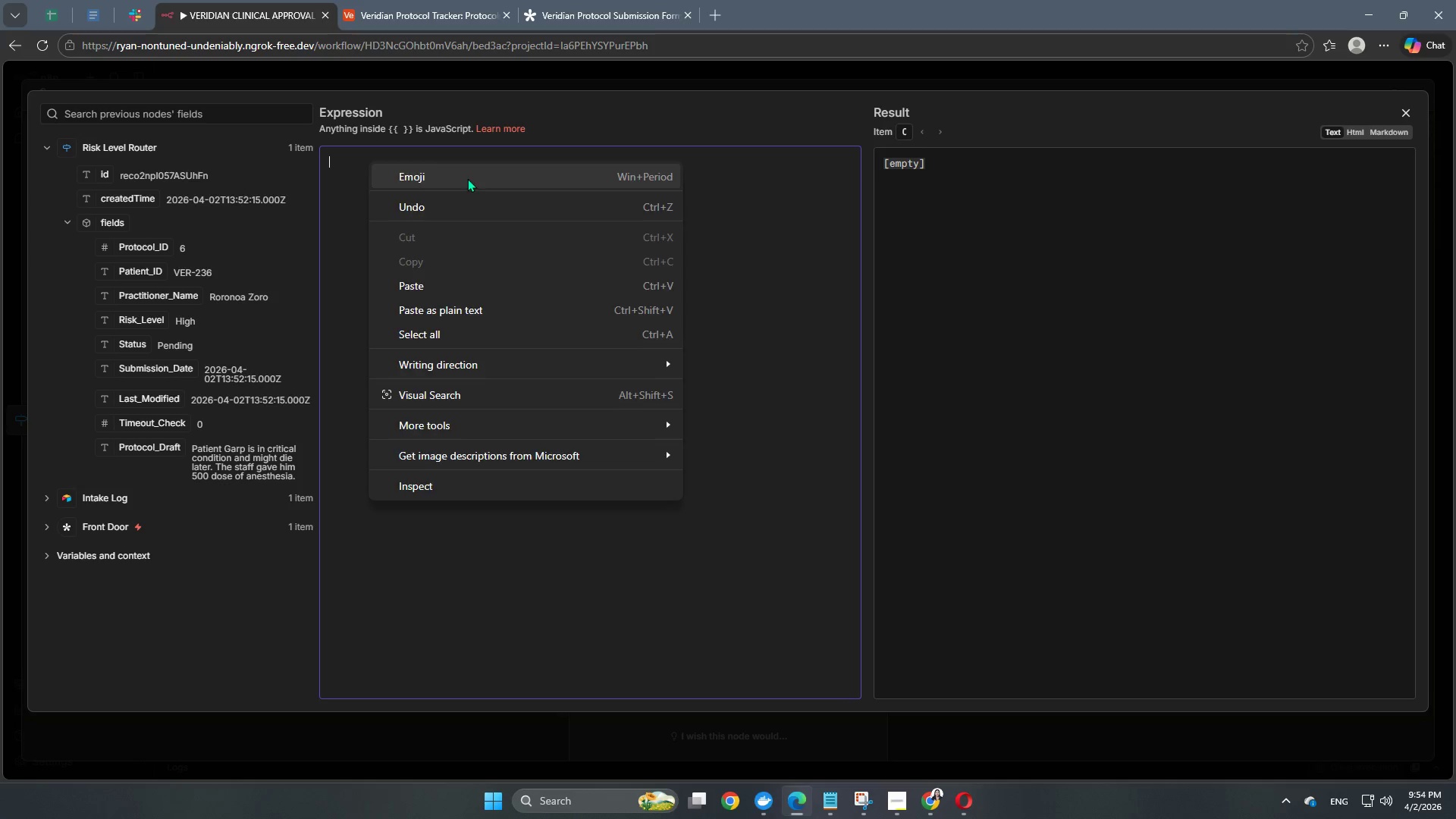 
key(Meta+Period)
 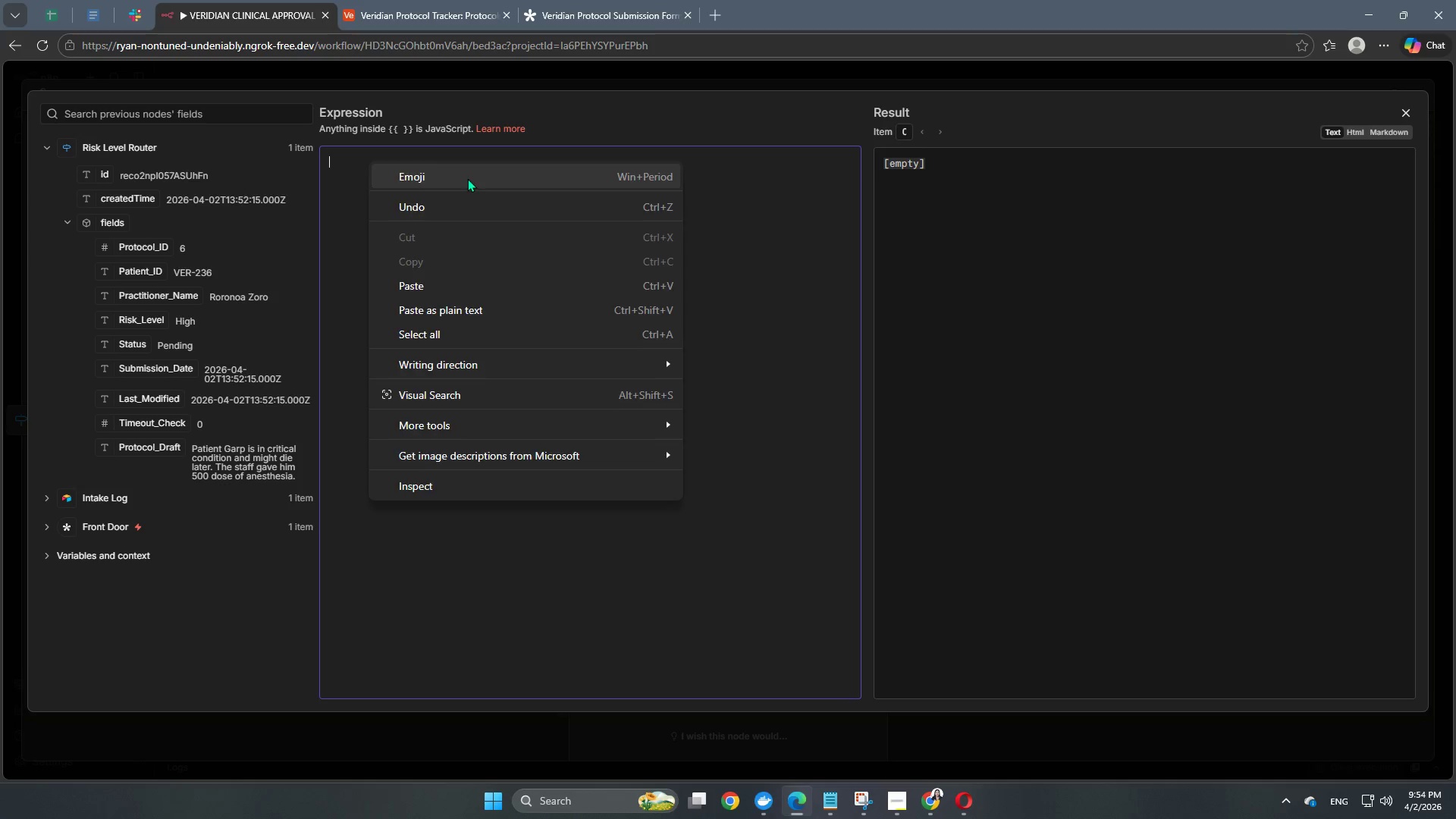 
left_click([580, 281])
 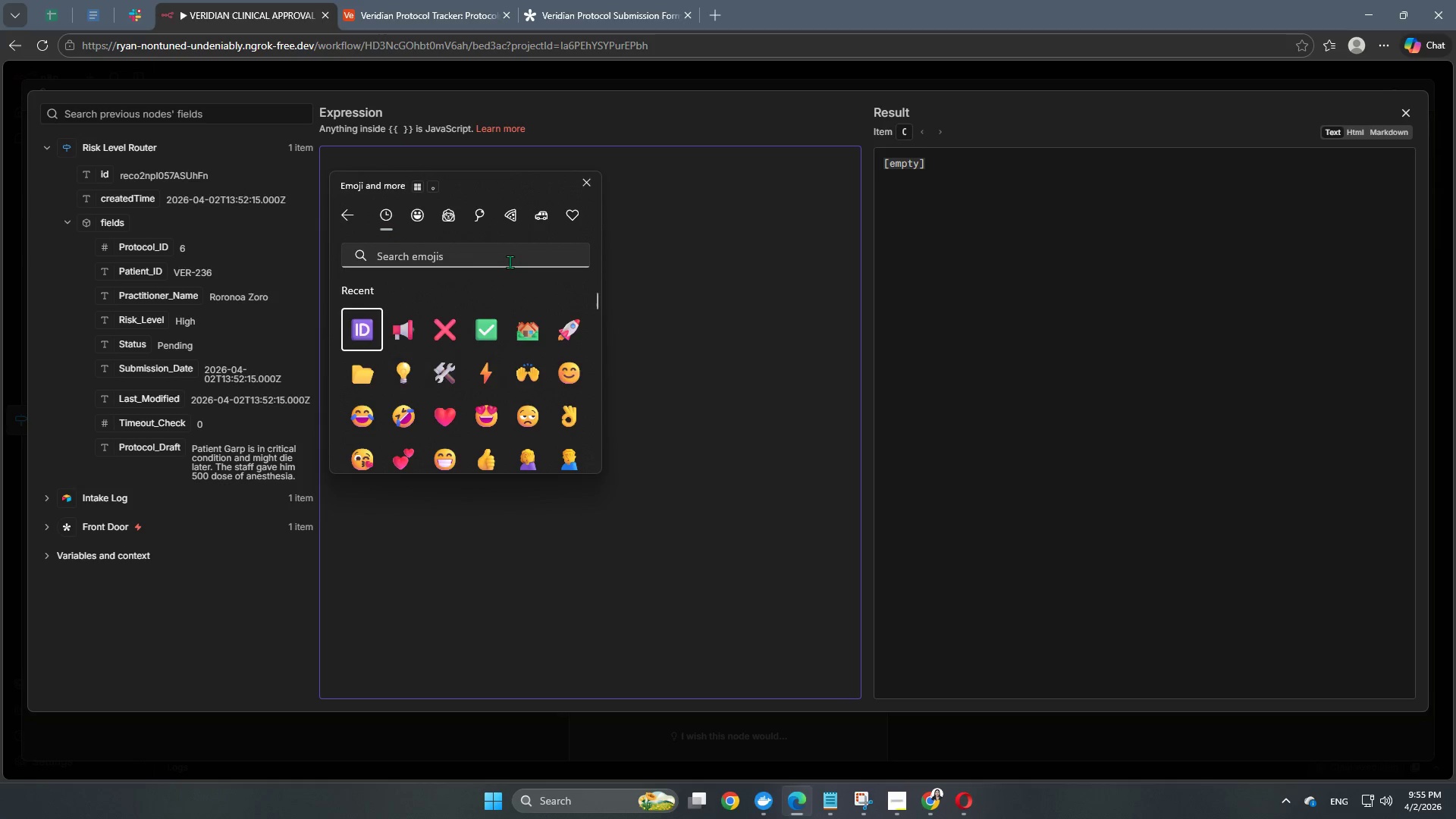 
type(onve)
key(Backspace)
key(Backspace)
key(Backspace)
key(Backspace)
type(e)
key(Backspace)
type(e)
key(Backspace)
type(enve)
 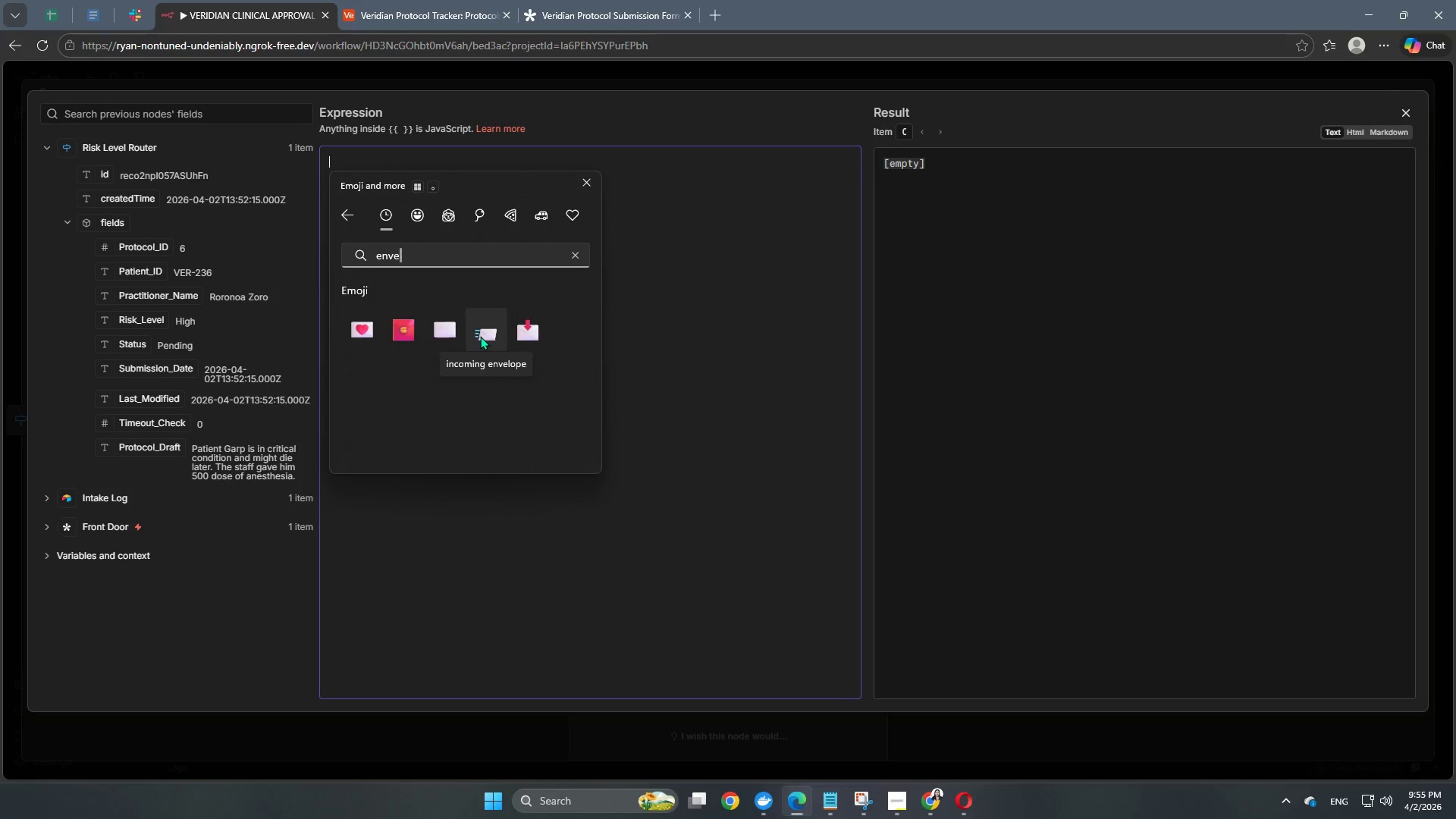 
left_click([480, 336])
 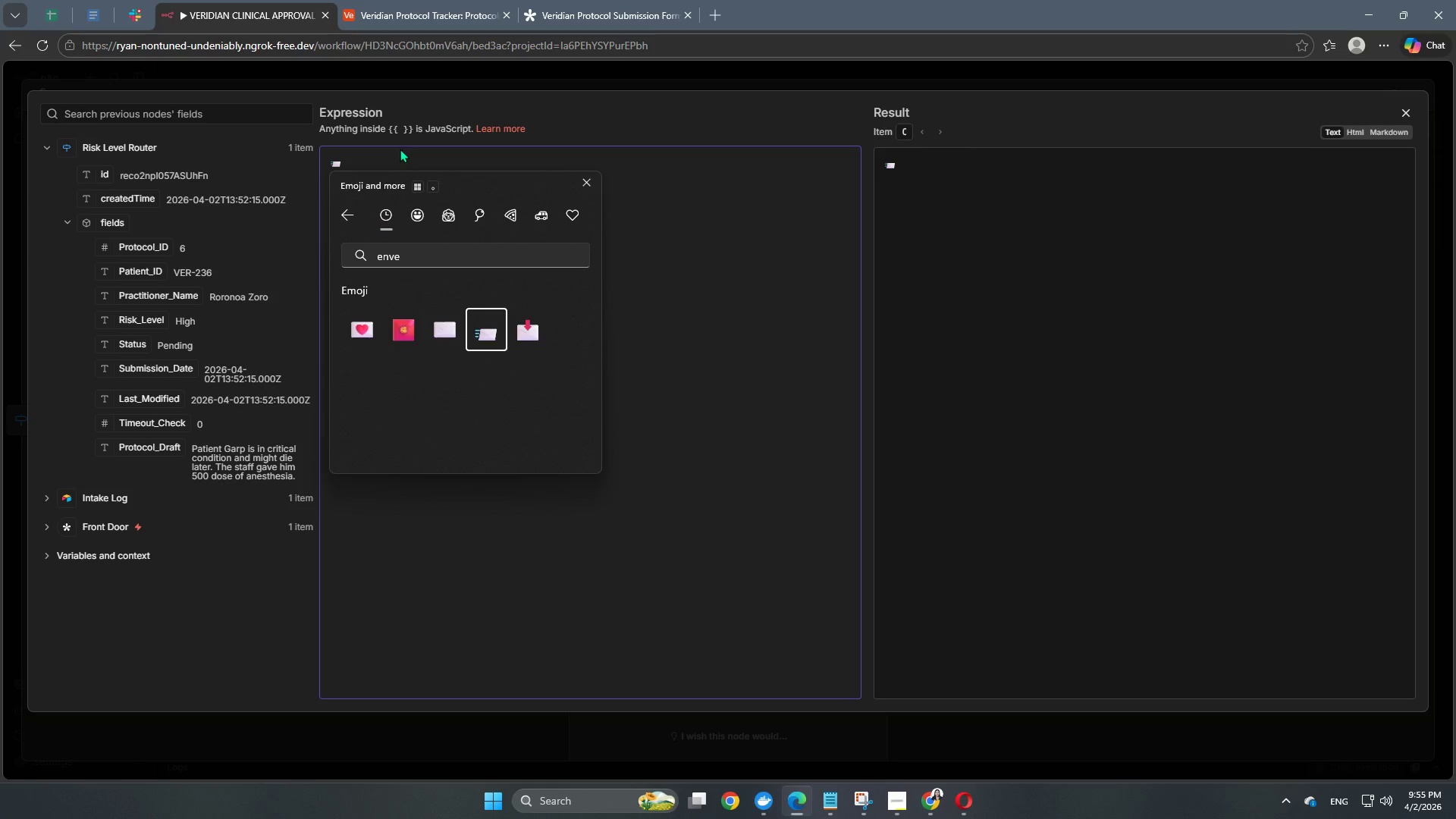 
left_click([397, 159])
 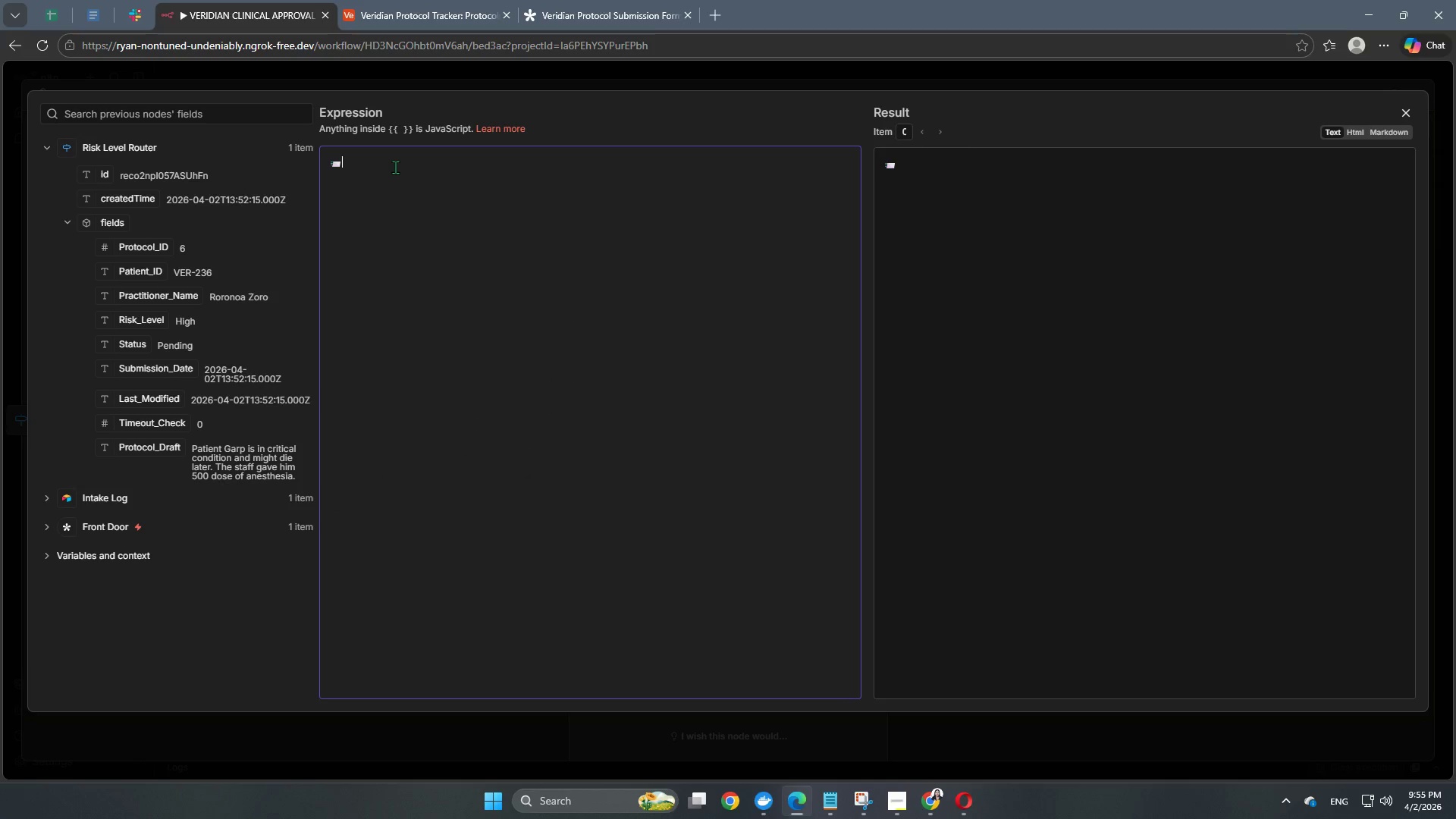 
type( Submitted by)
key(Backspace)
key(Backspace)
type(By: )
 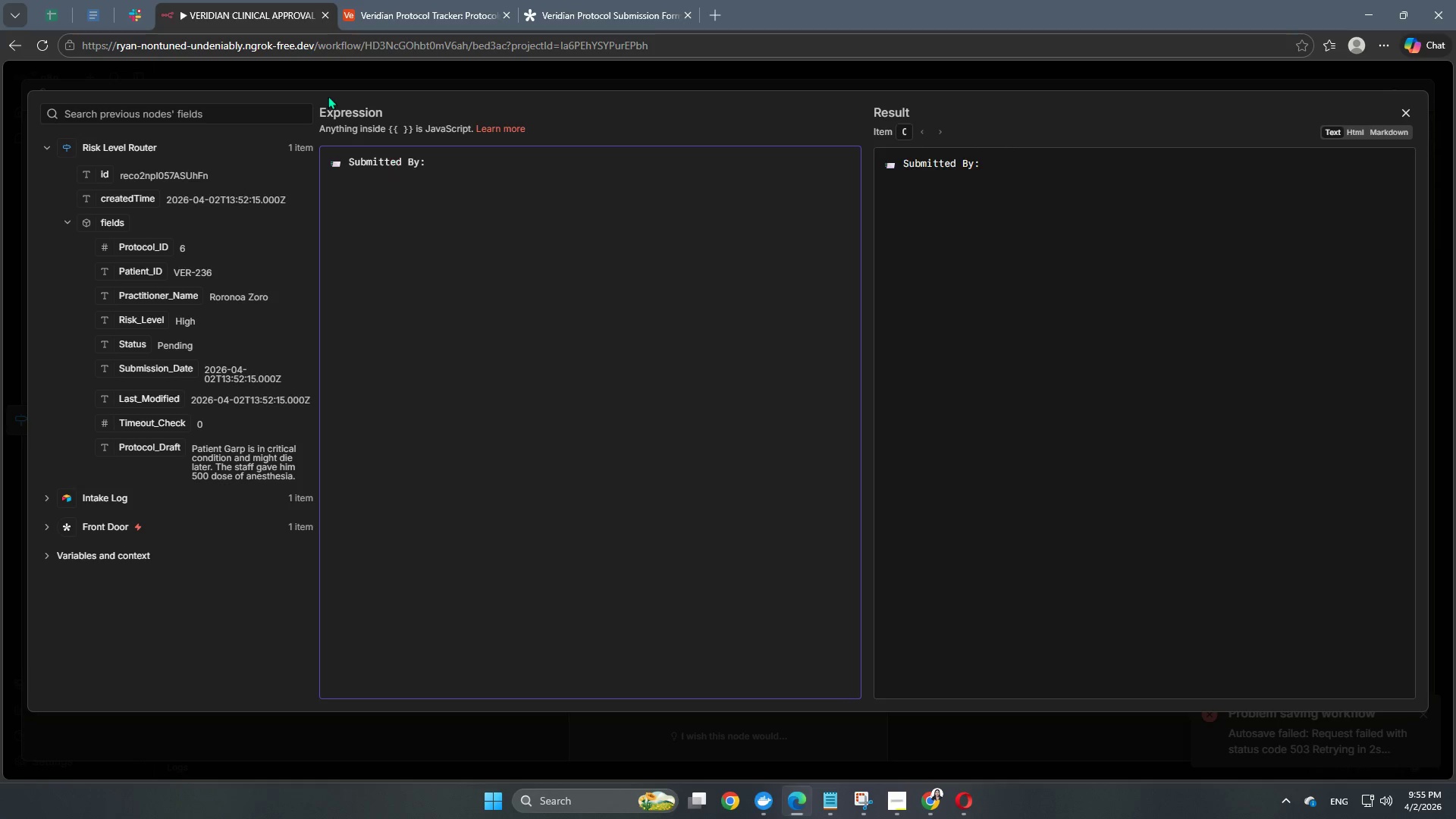 
left_click_drag(start_coordinate=[158, 300], to_coordinate=[481, 168])
 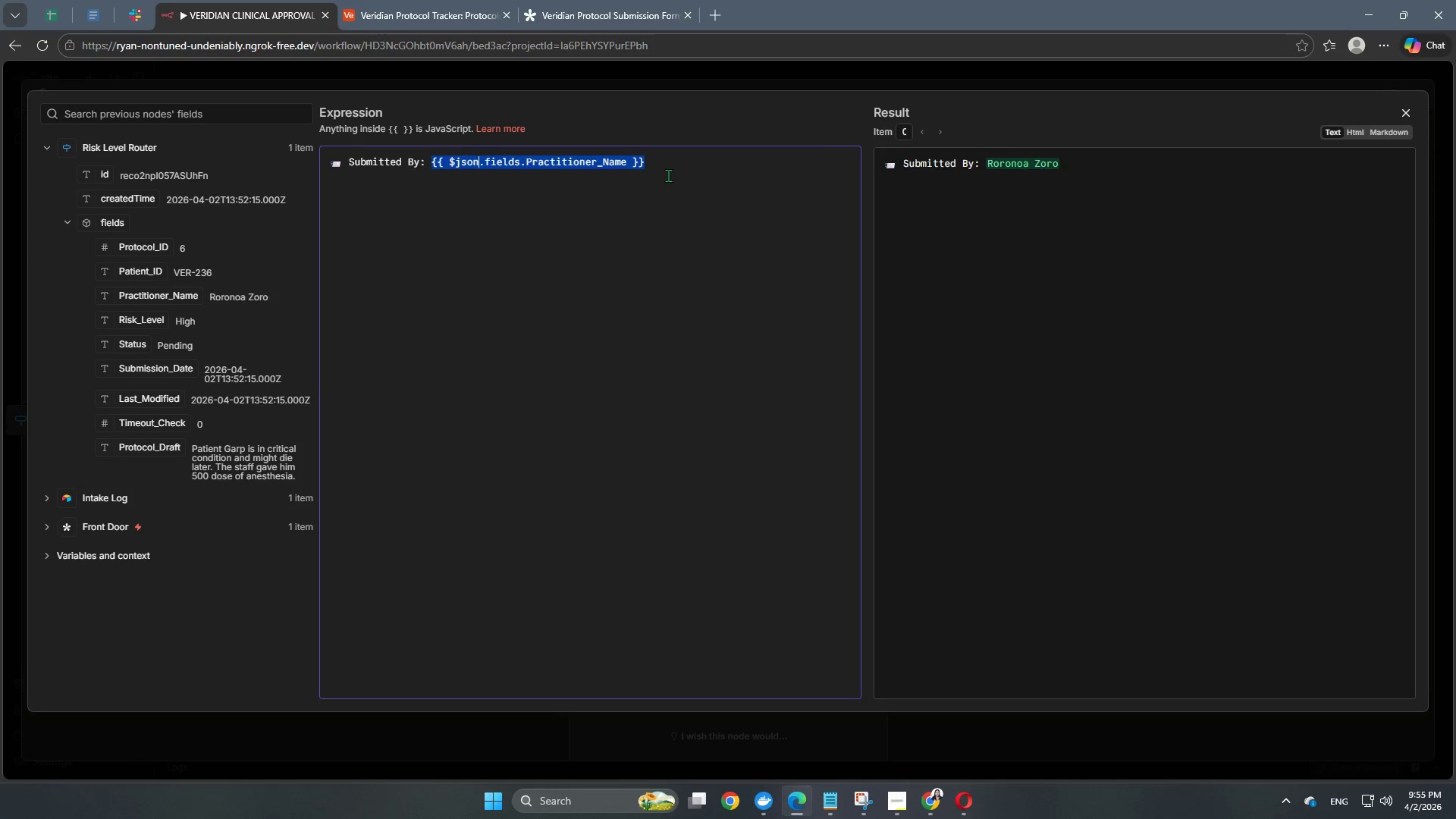 
left_click([683, 174])
 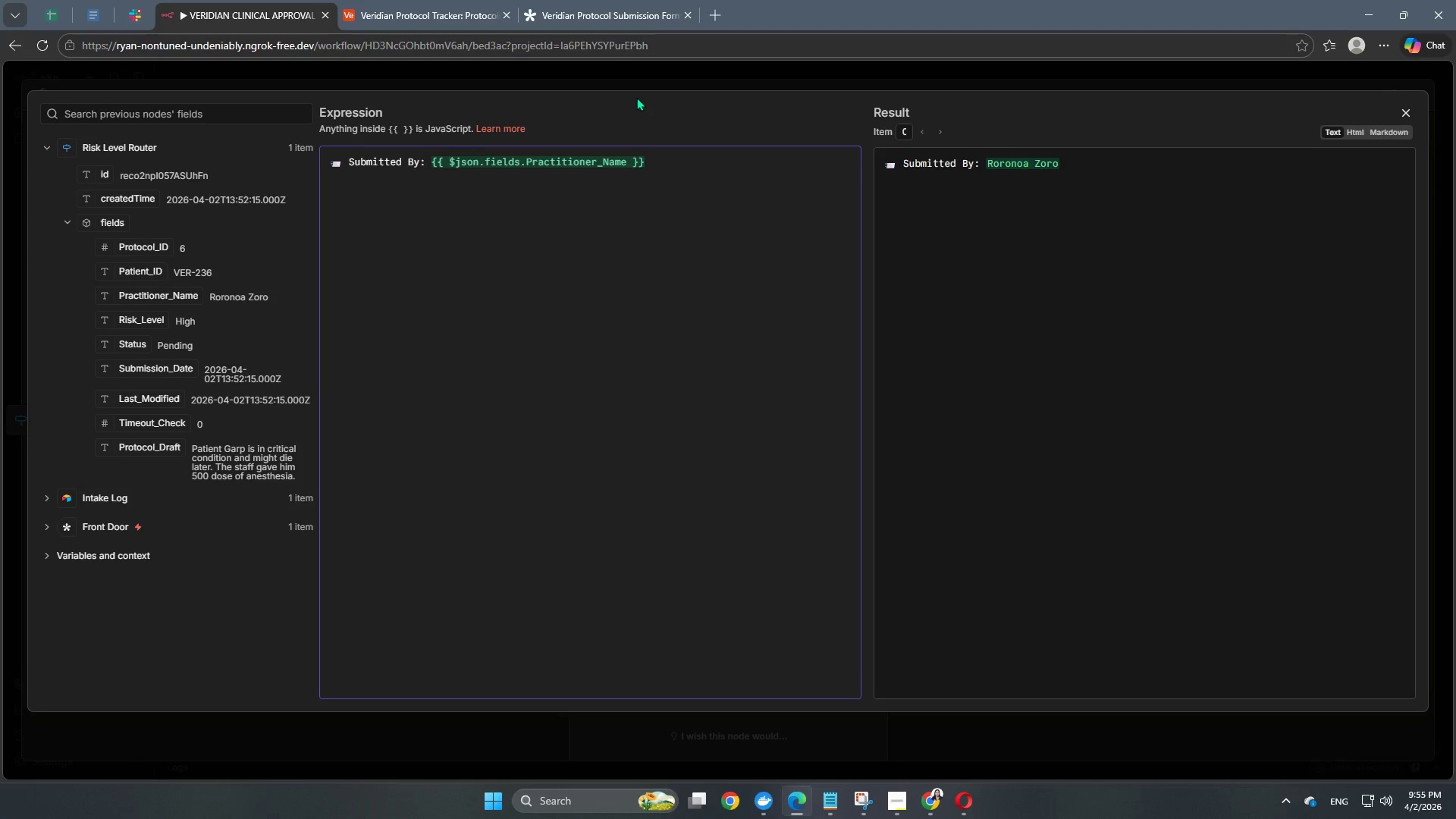 
left_click([640, 77])
 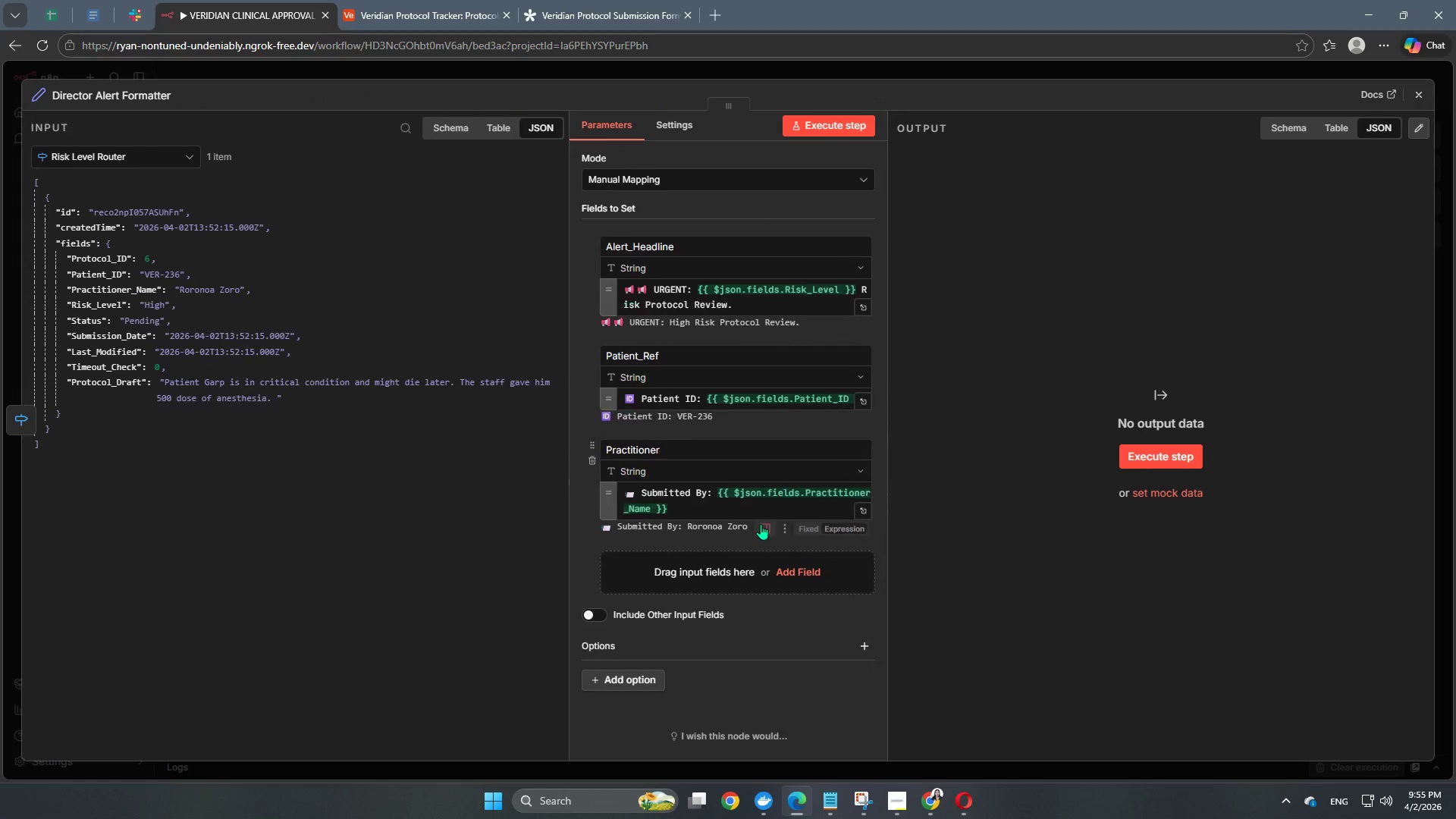 
scroll: coordinate [761, 524], scroll_direction: down, amount: 3.0
 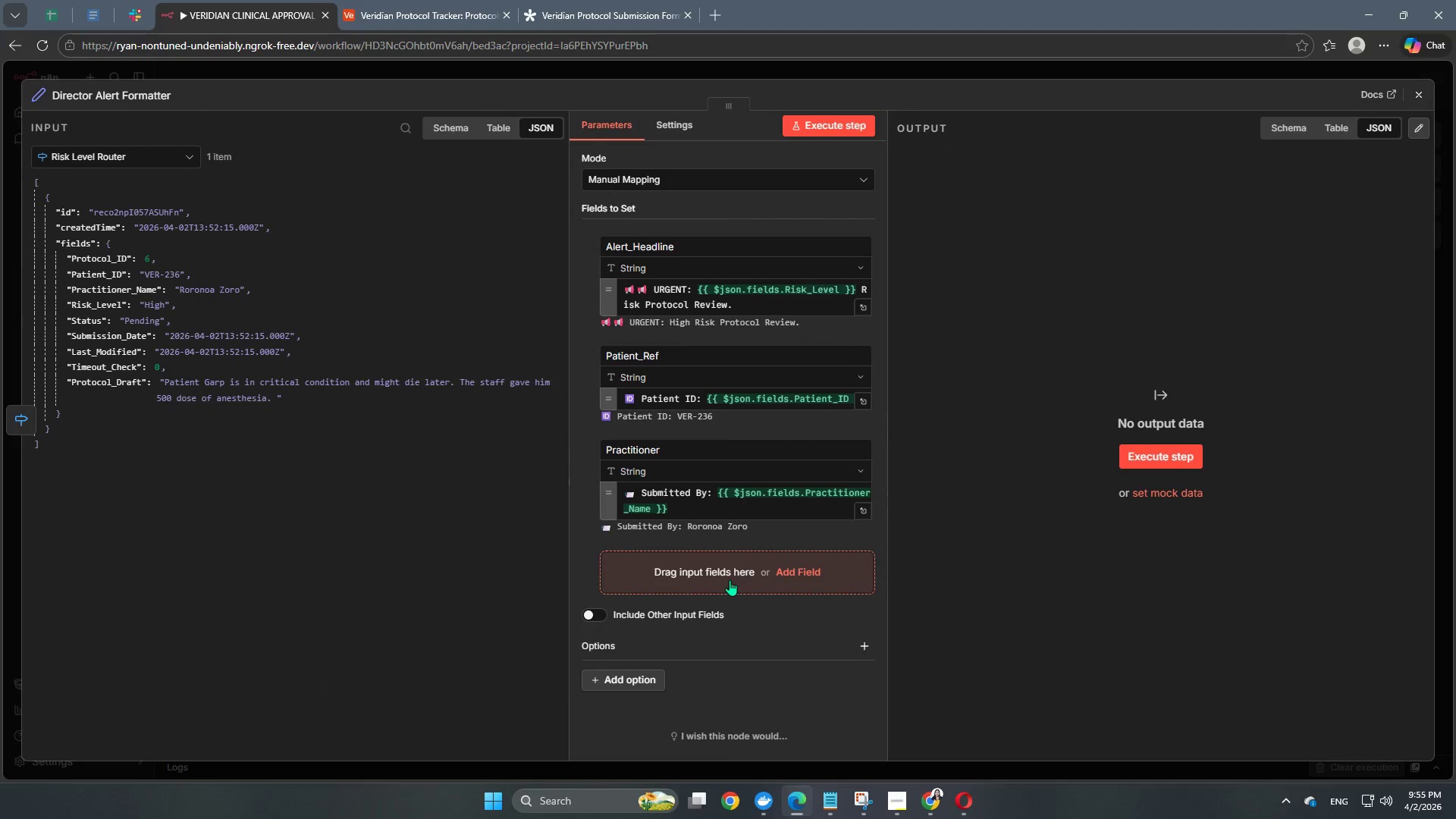 
left_click([730, 580])
 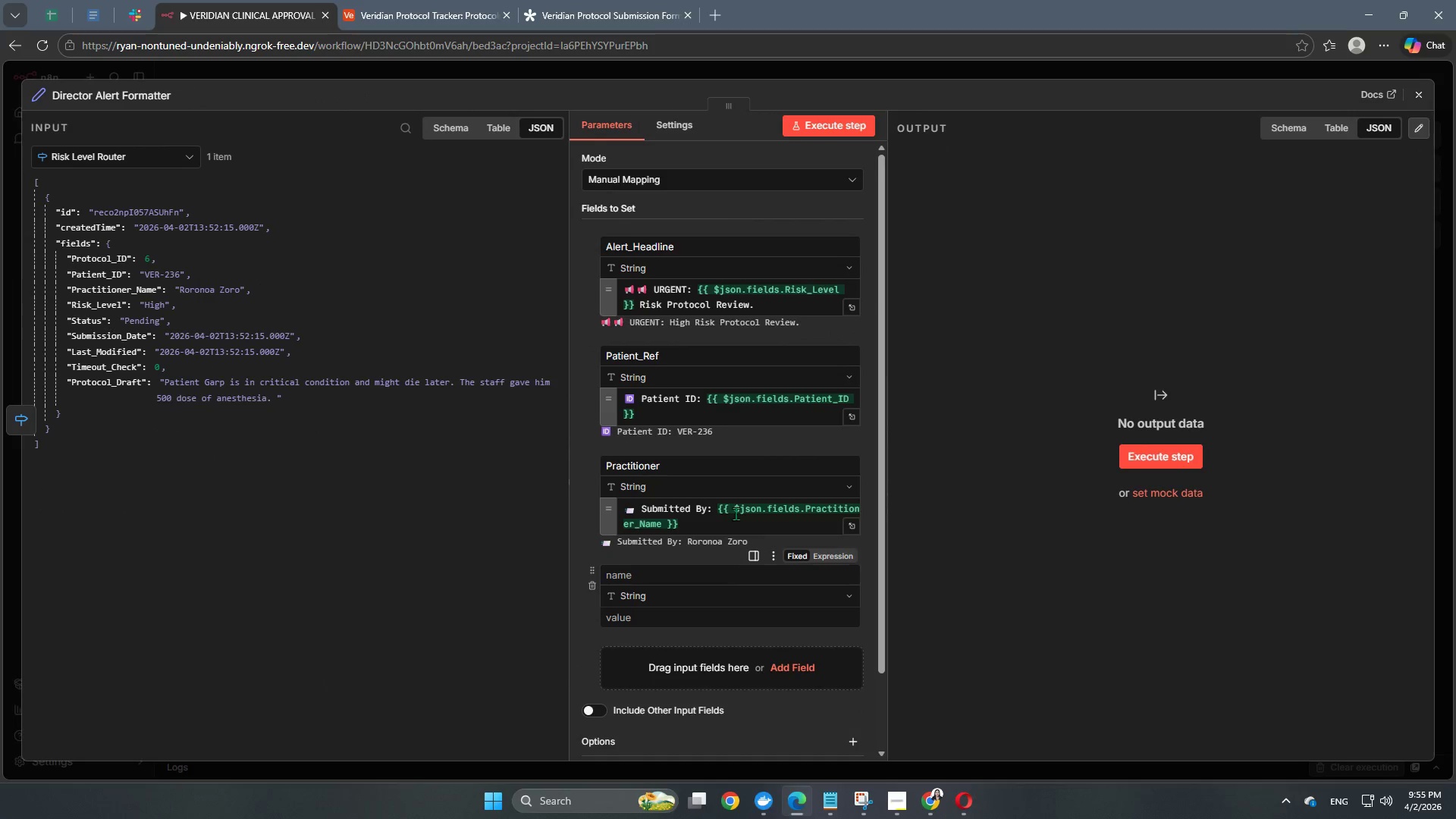 
scroll: coordinate [741, 497], scroll_direction: down, amount: 4.0
 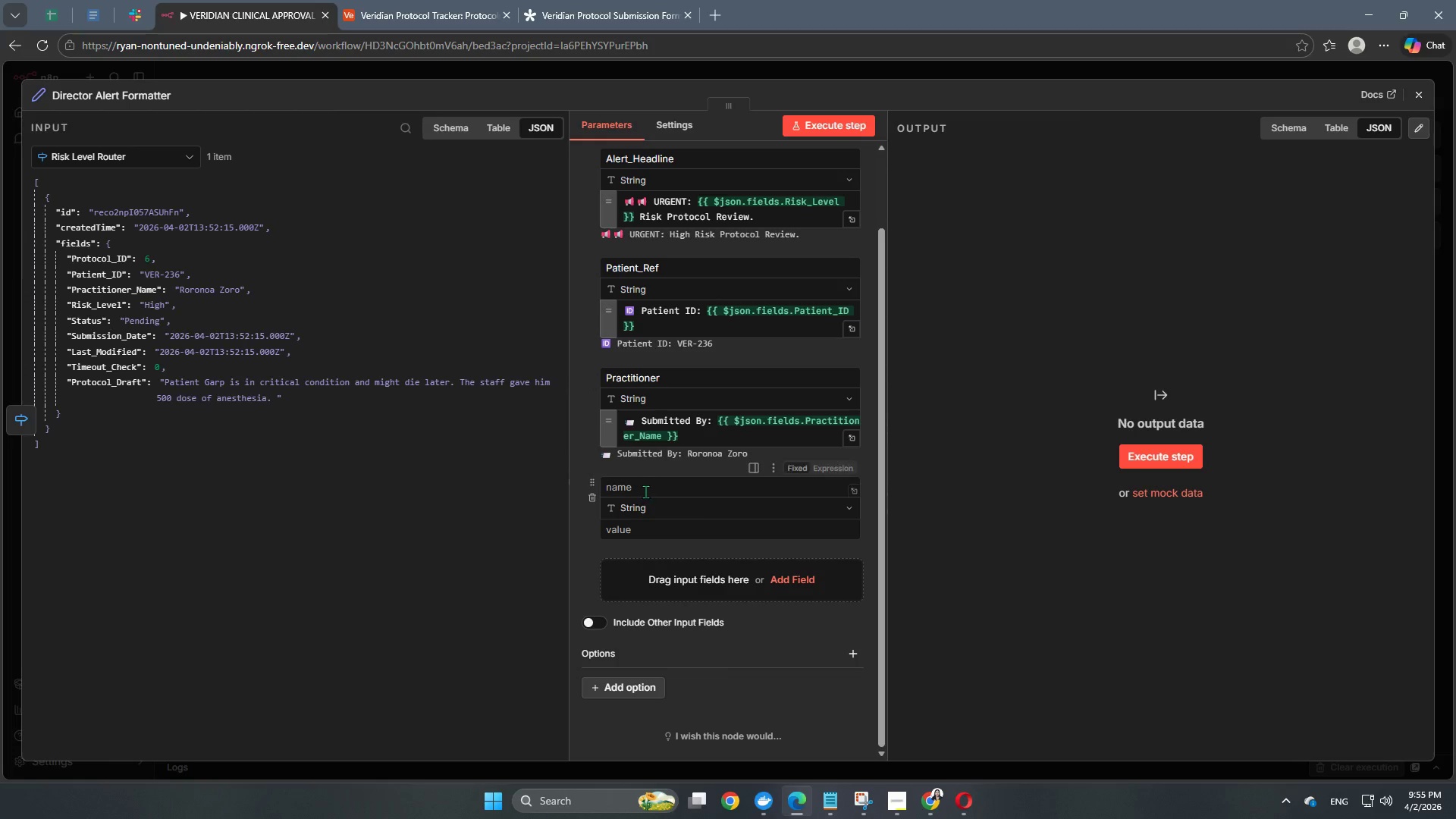 
left_click([645, 490])
 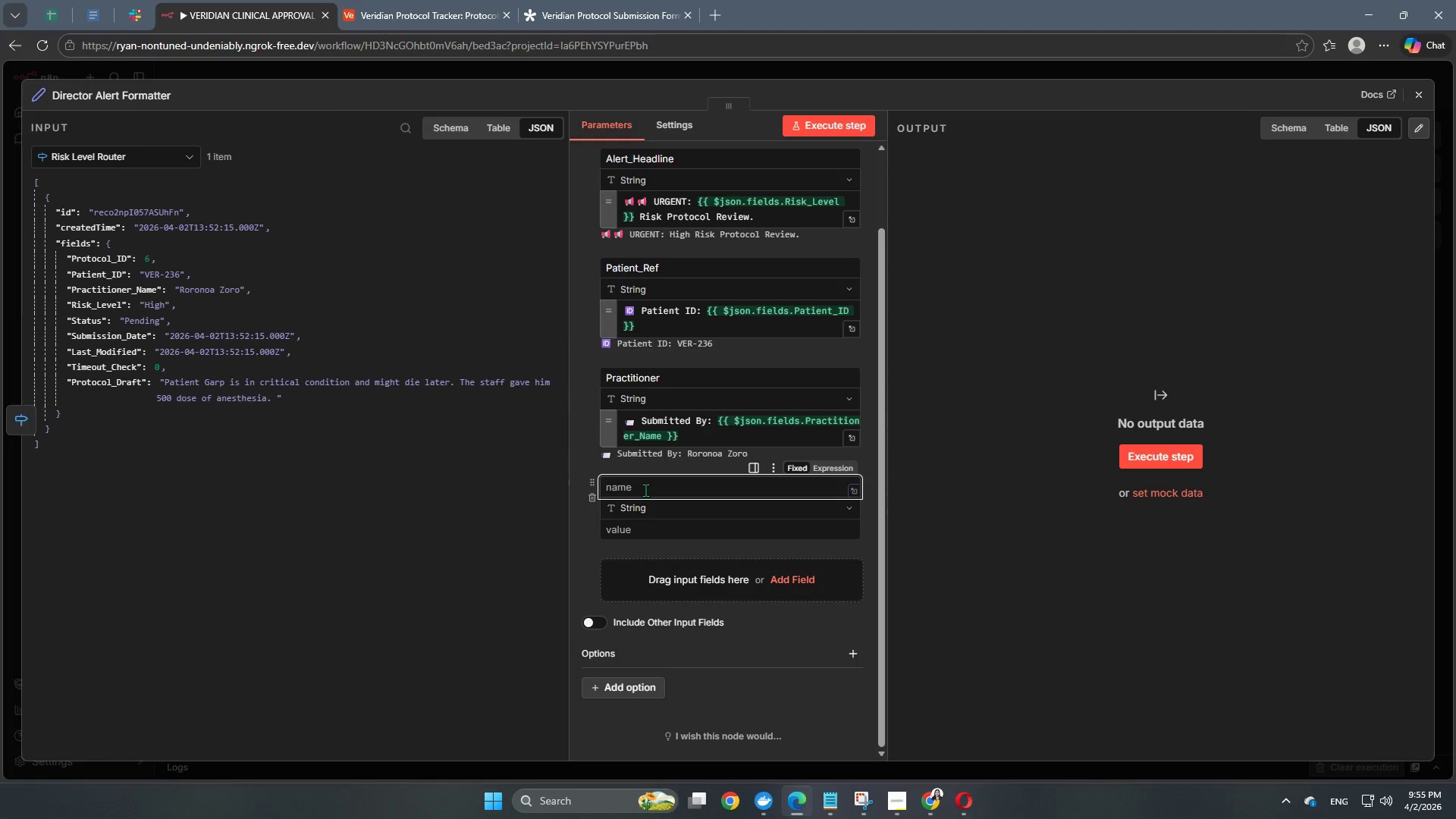 
type(Protocol_Content)
 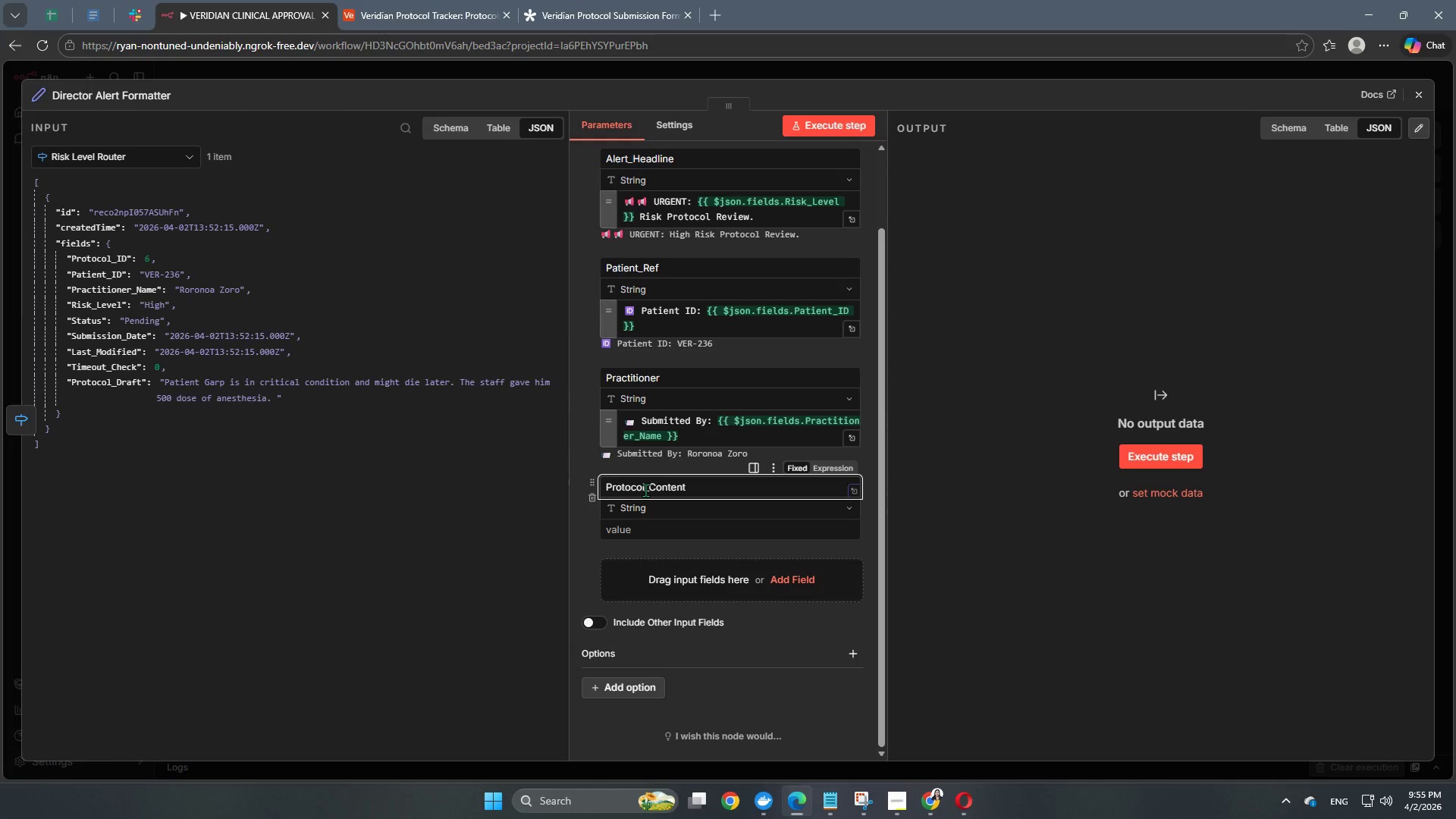 
left_click([667, 529])
 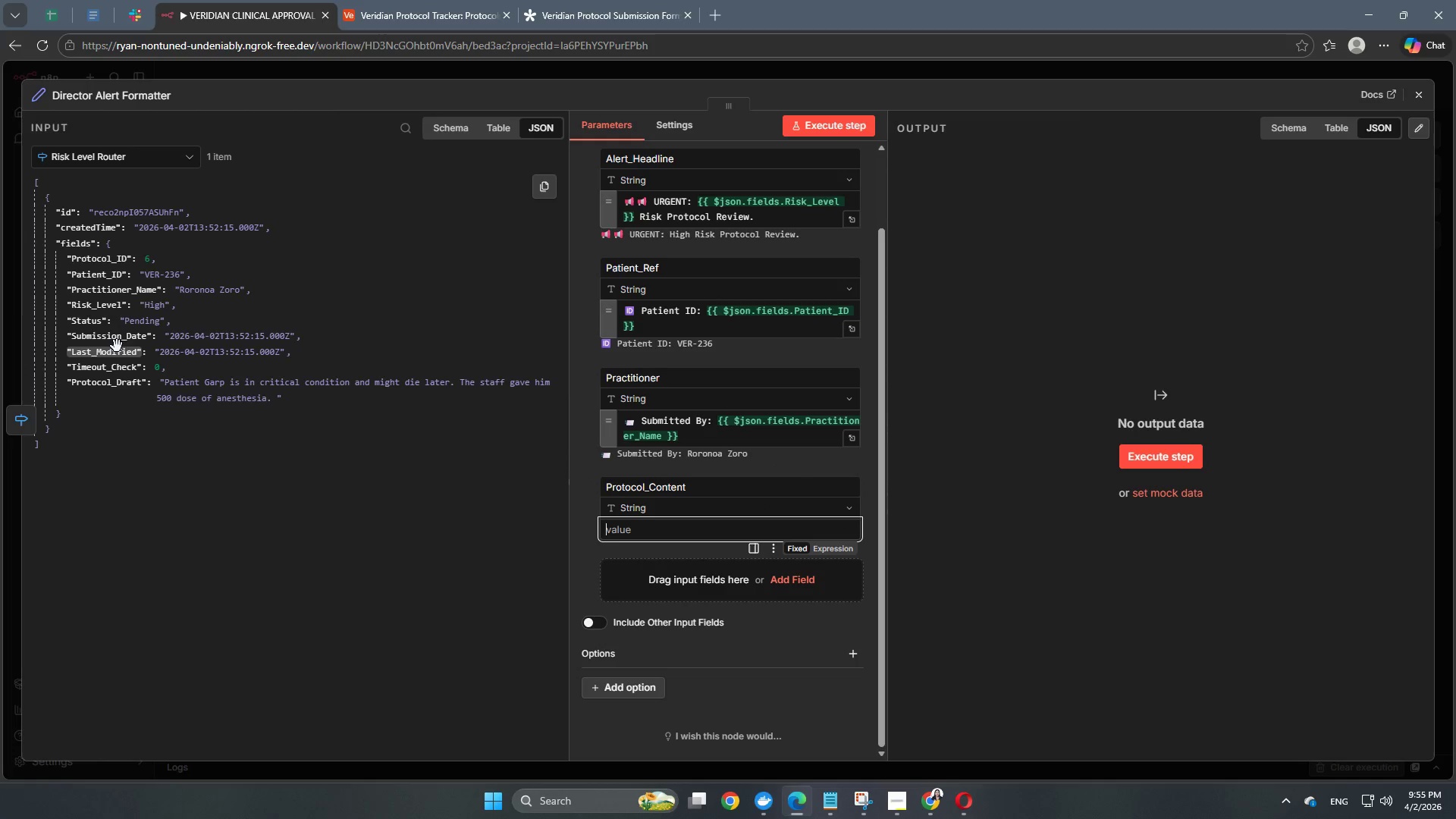 
wait(7.36)
 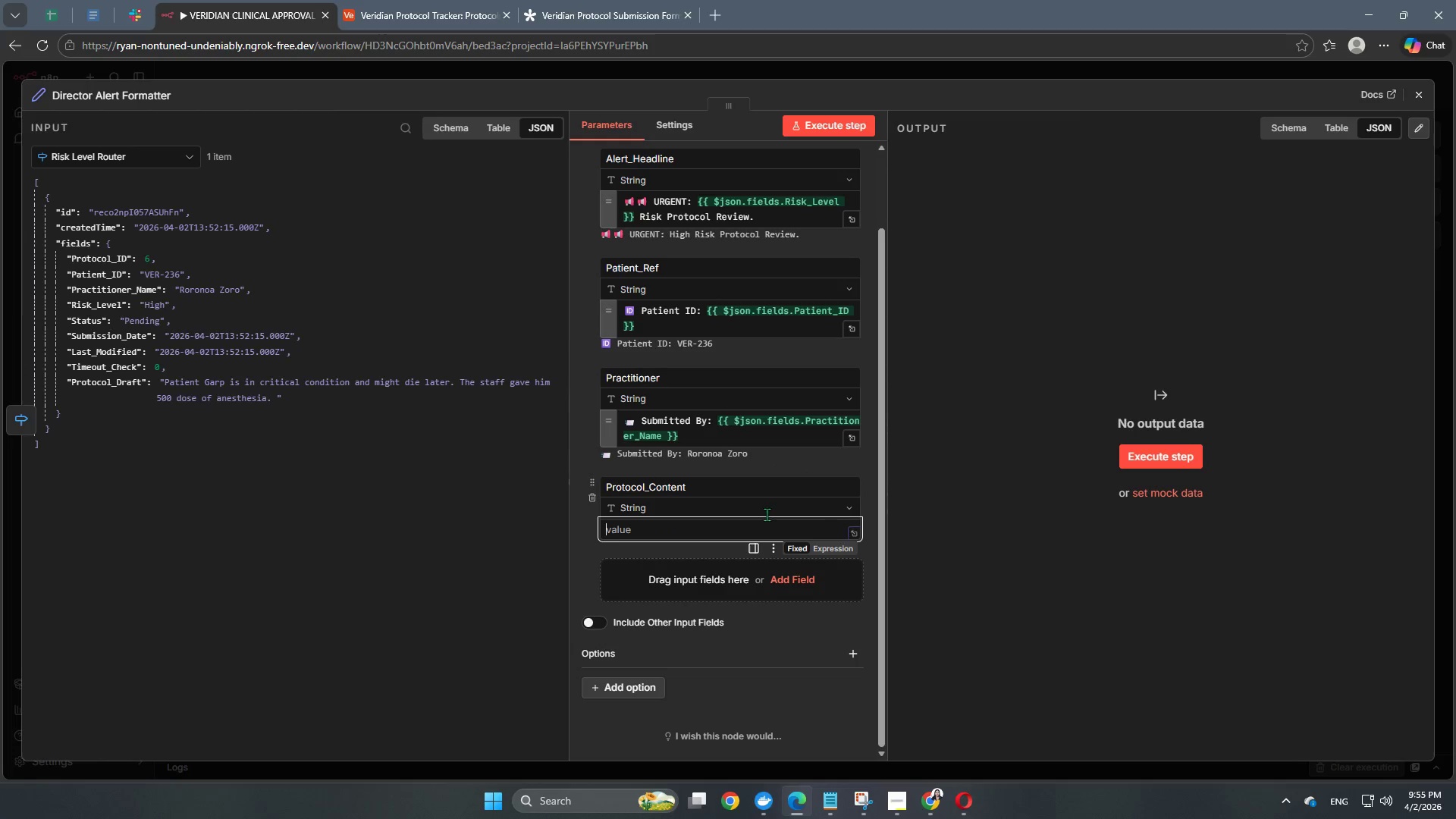 
left_click_drag(start_coordinate=[101, 379], to_coordinate=[649, 524])
 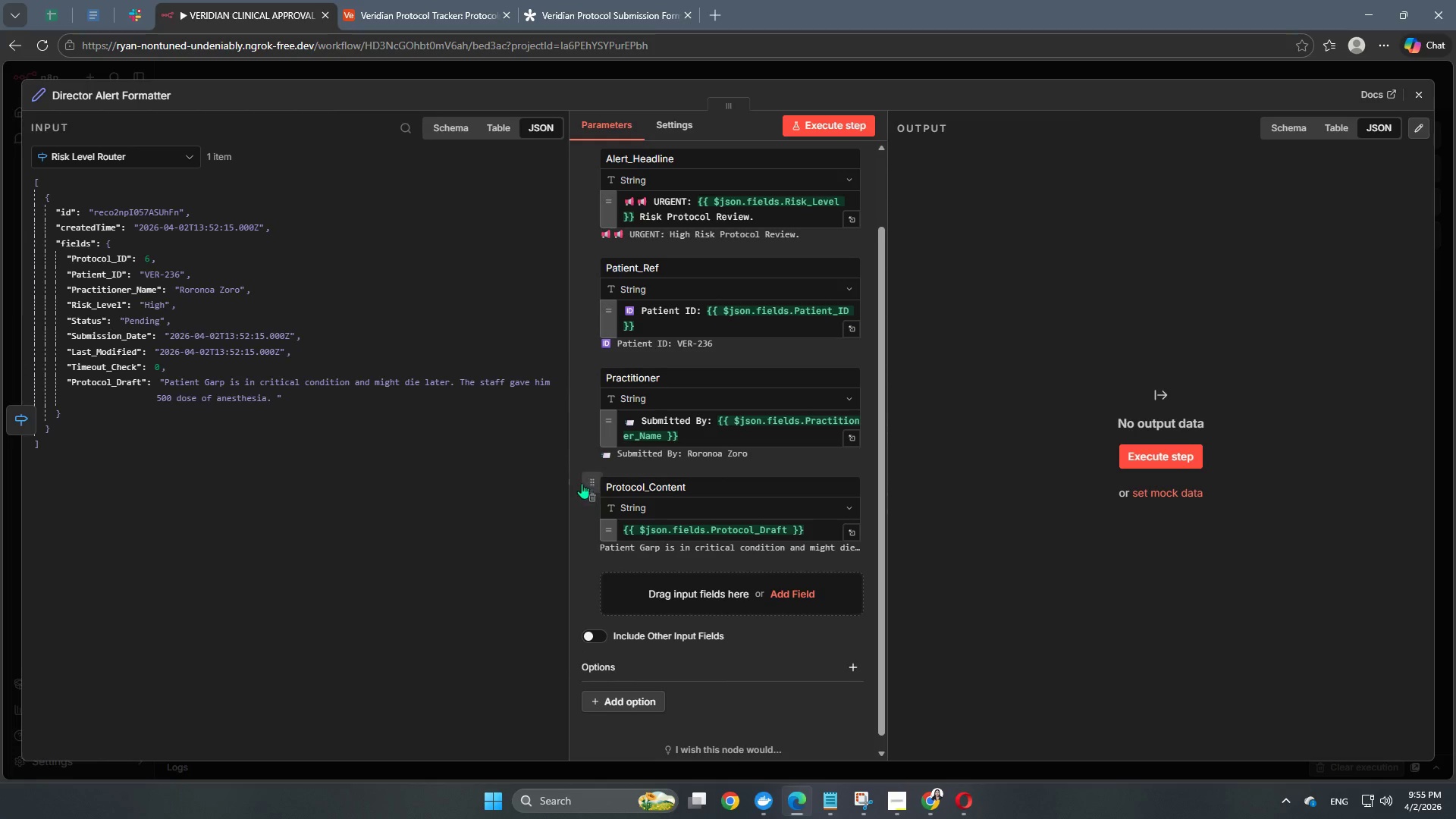 
left_click([572, 463])
 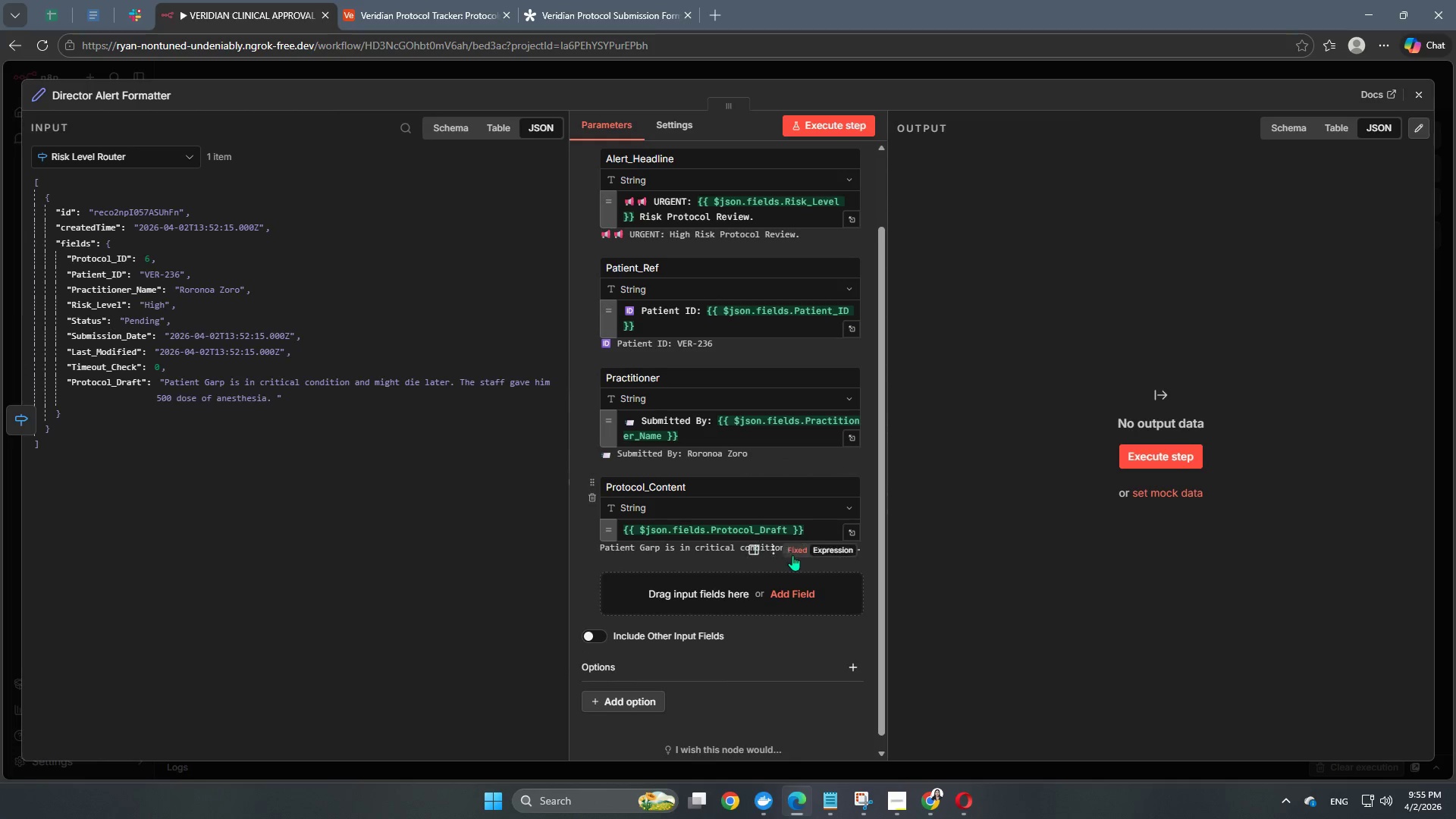 
scroll: coordinate [794, 556], scroll_direction: down, amount: 3.0
 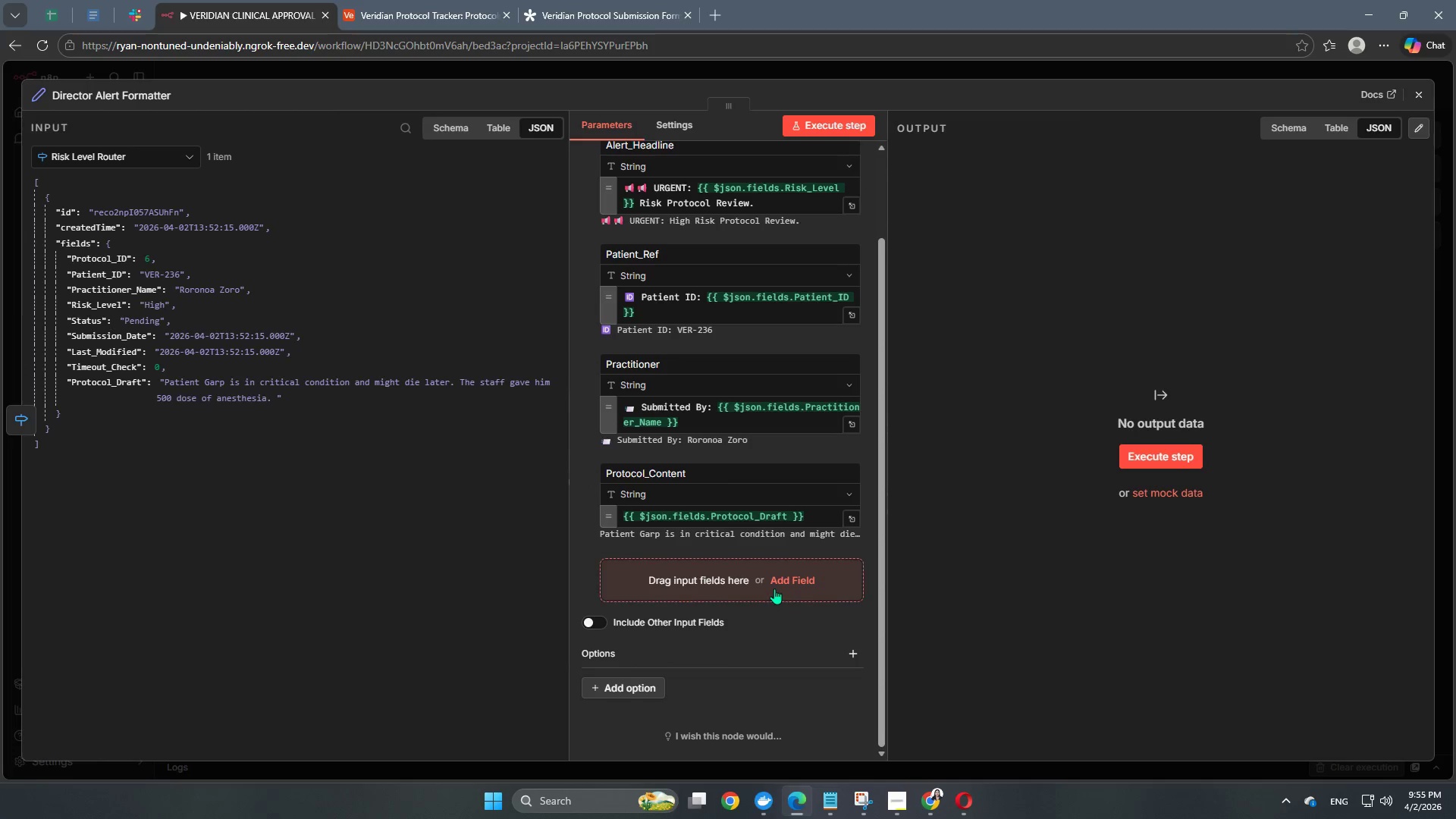 
left_click([777, 585])
 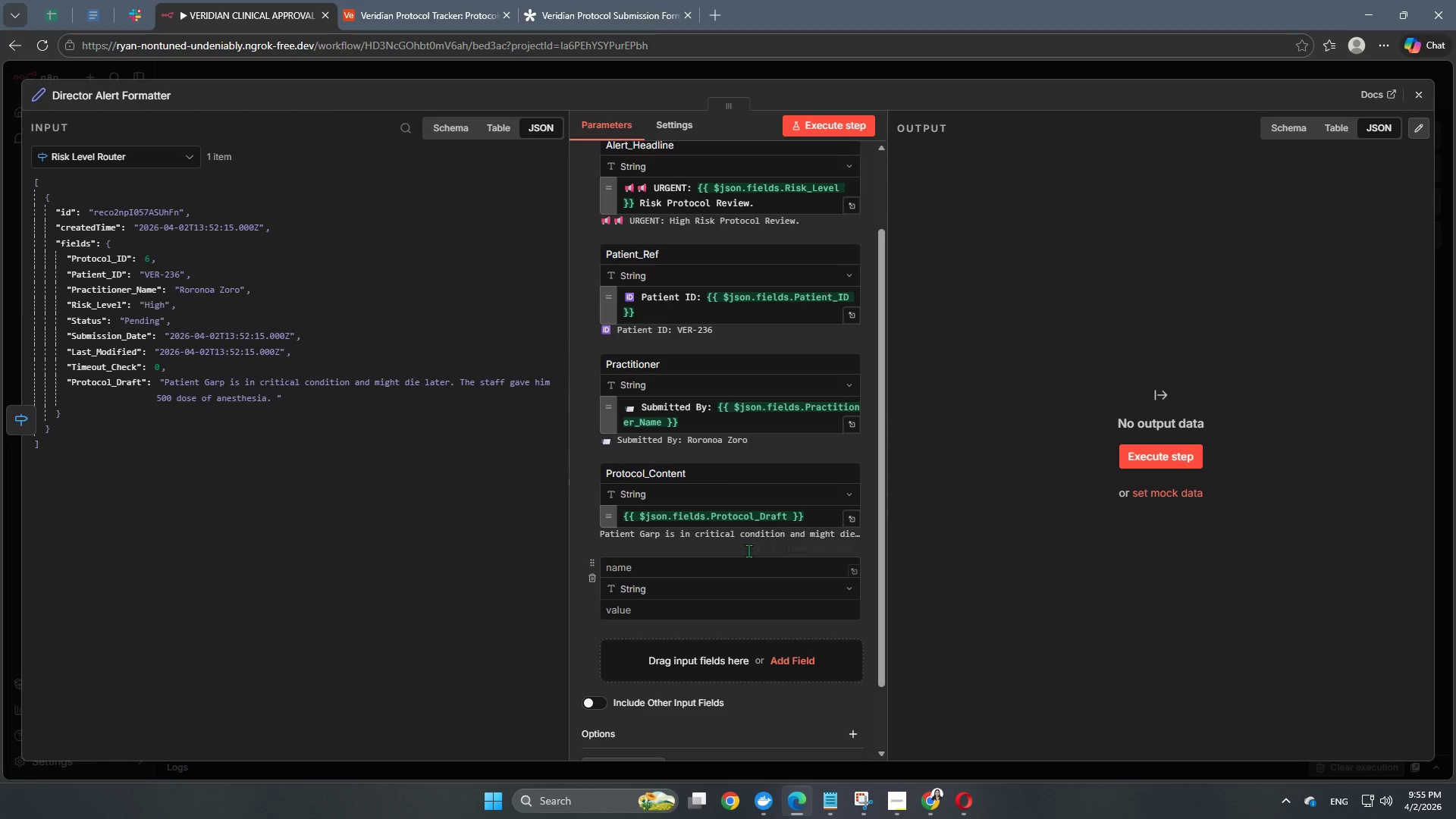 
scroll: coordinate [727, 524], scroll_direction: down, amount: 7.0
 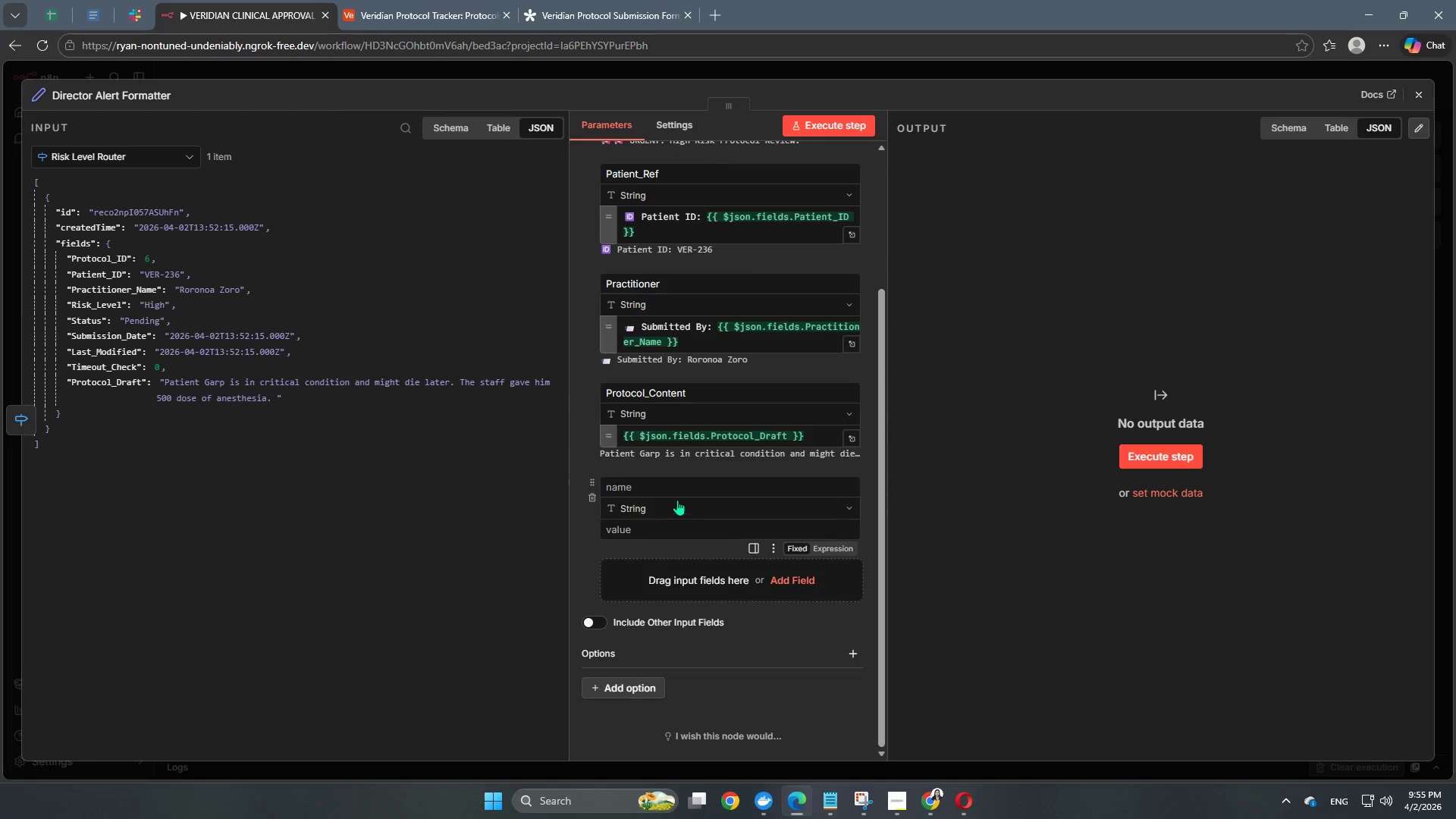 
left_click([693, 485])
 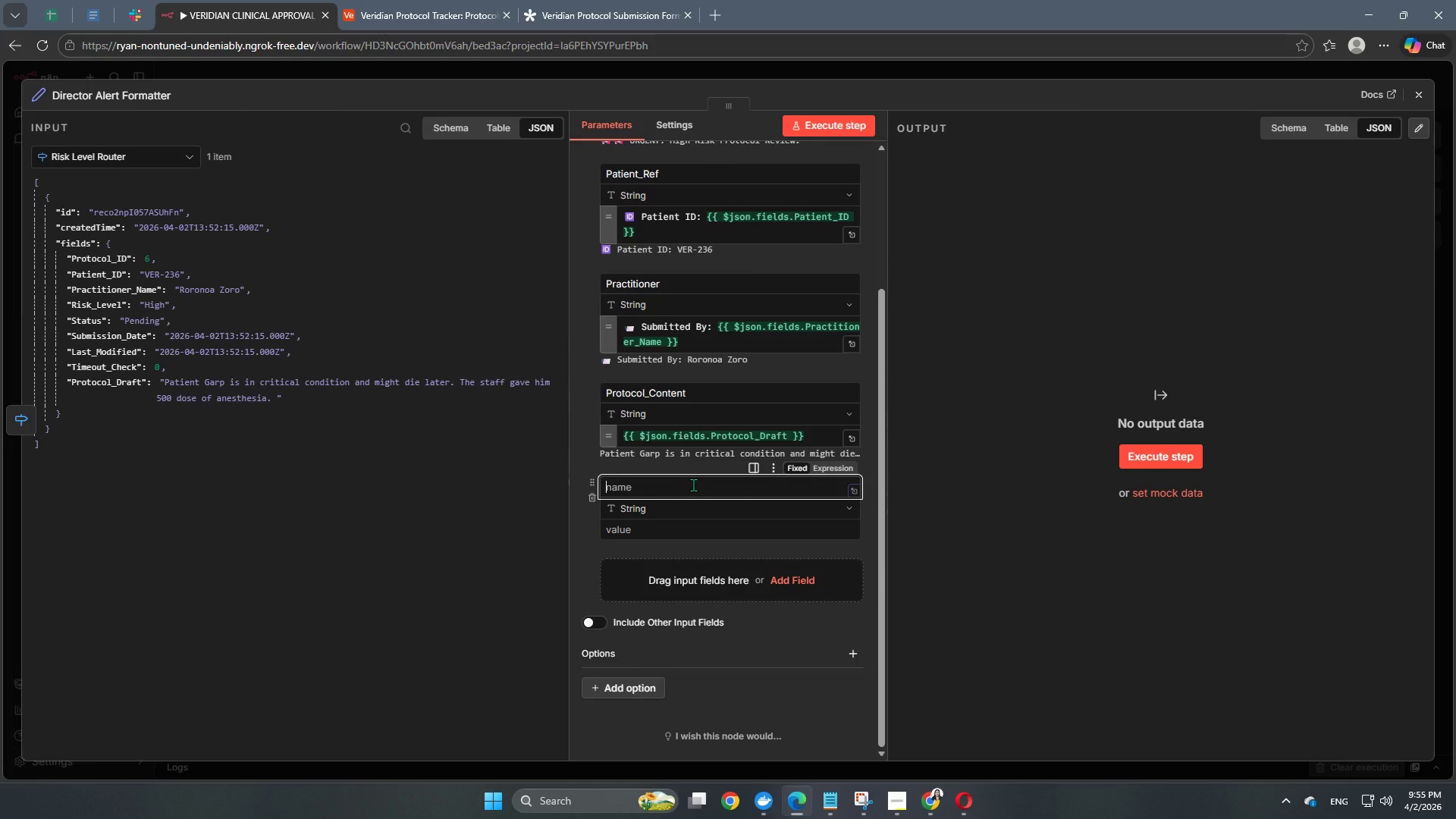 
type(Airtable_ID)
 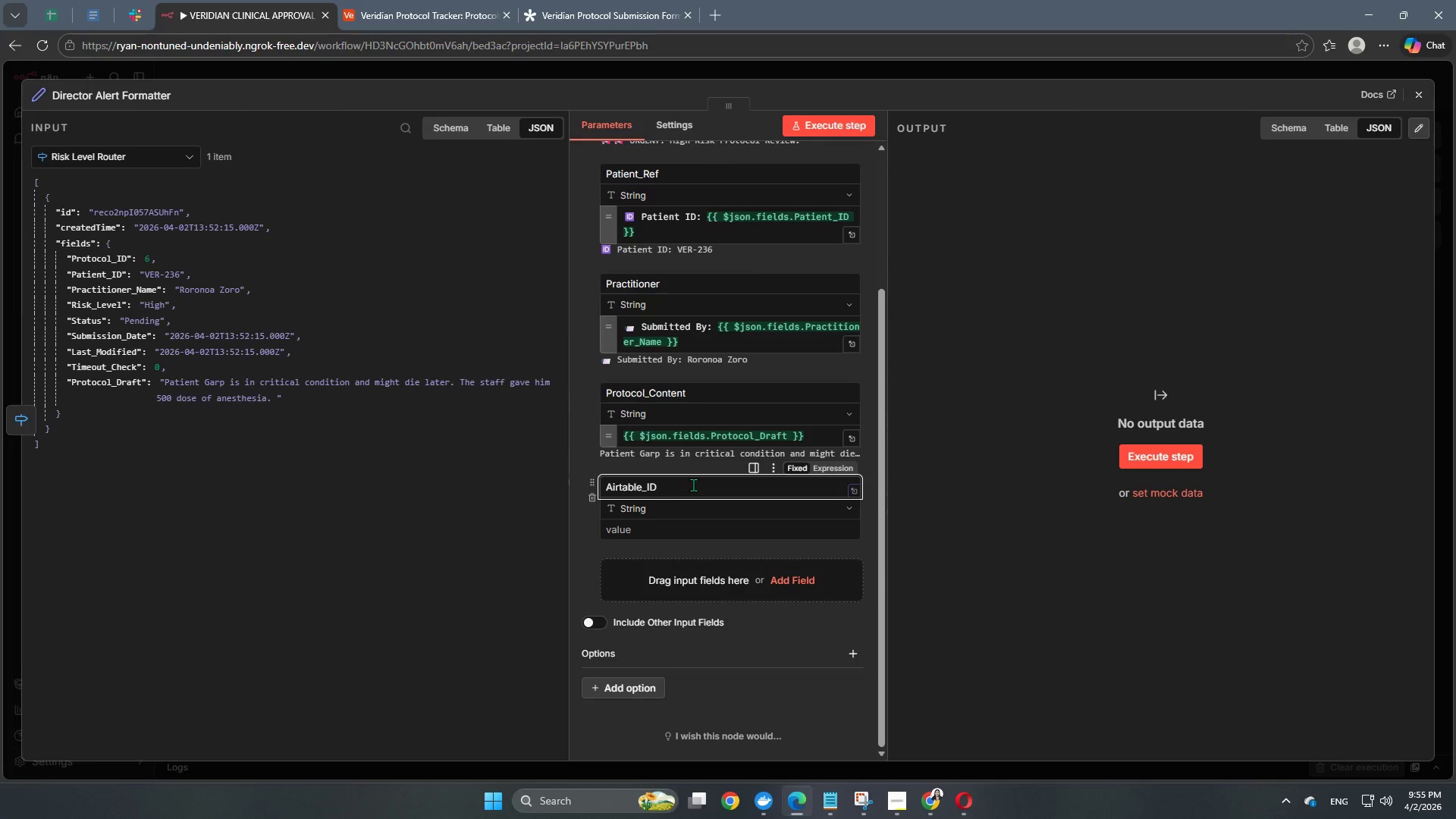 
left_click([627, 529])
 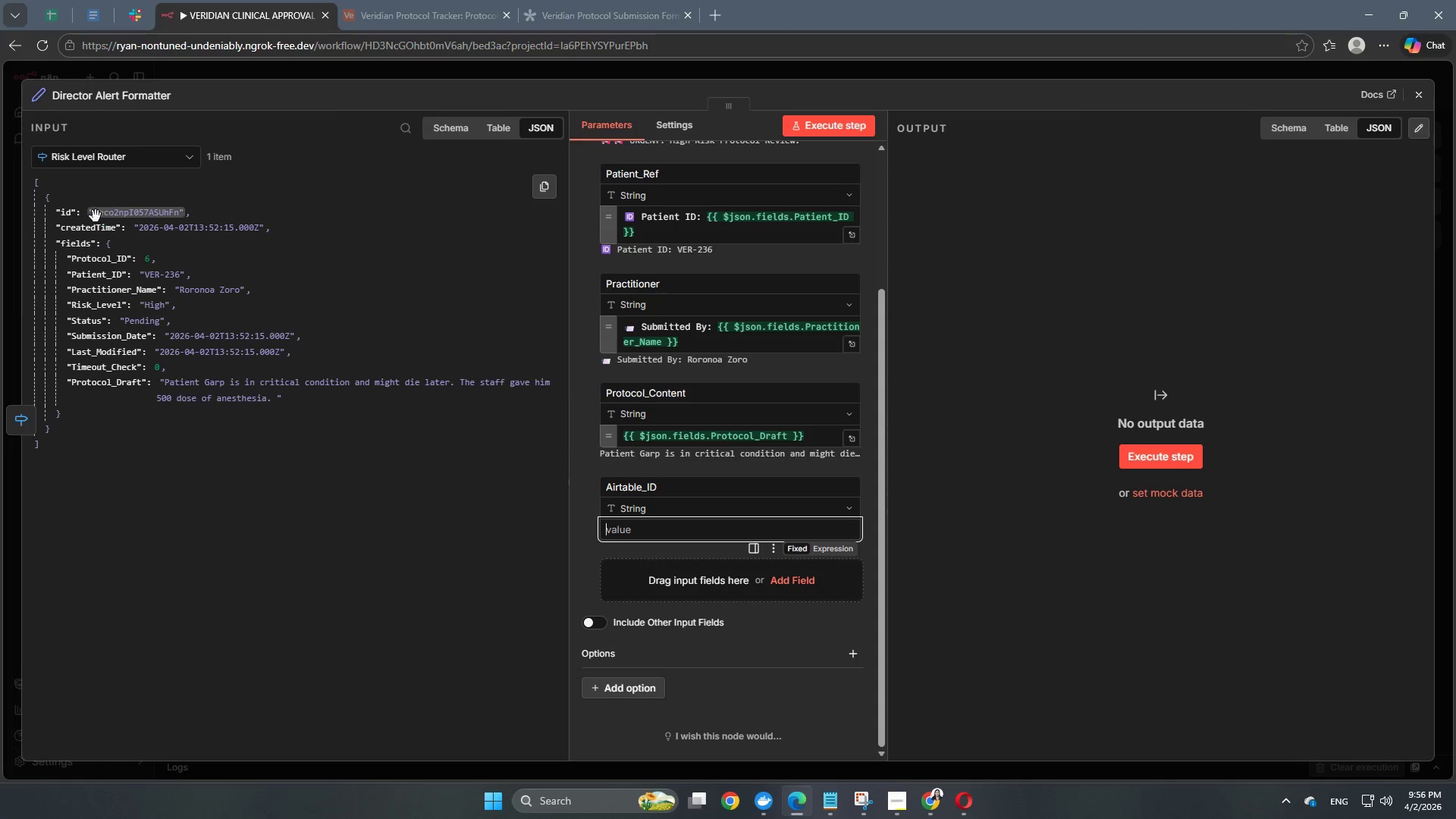 
left_click_drag(start_coordinate=[66, 213], to_coordinate=[642, 537])
 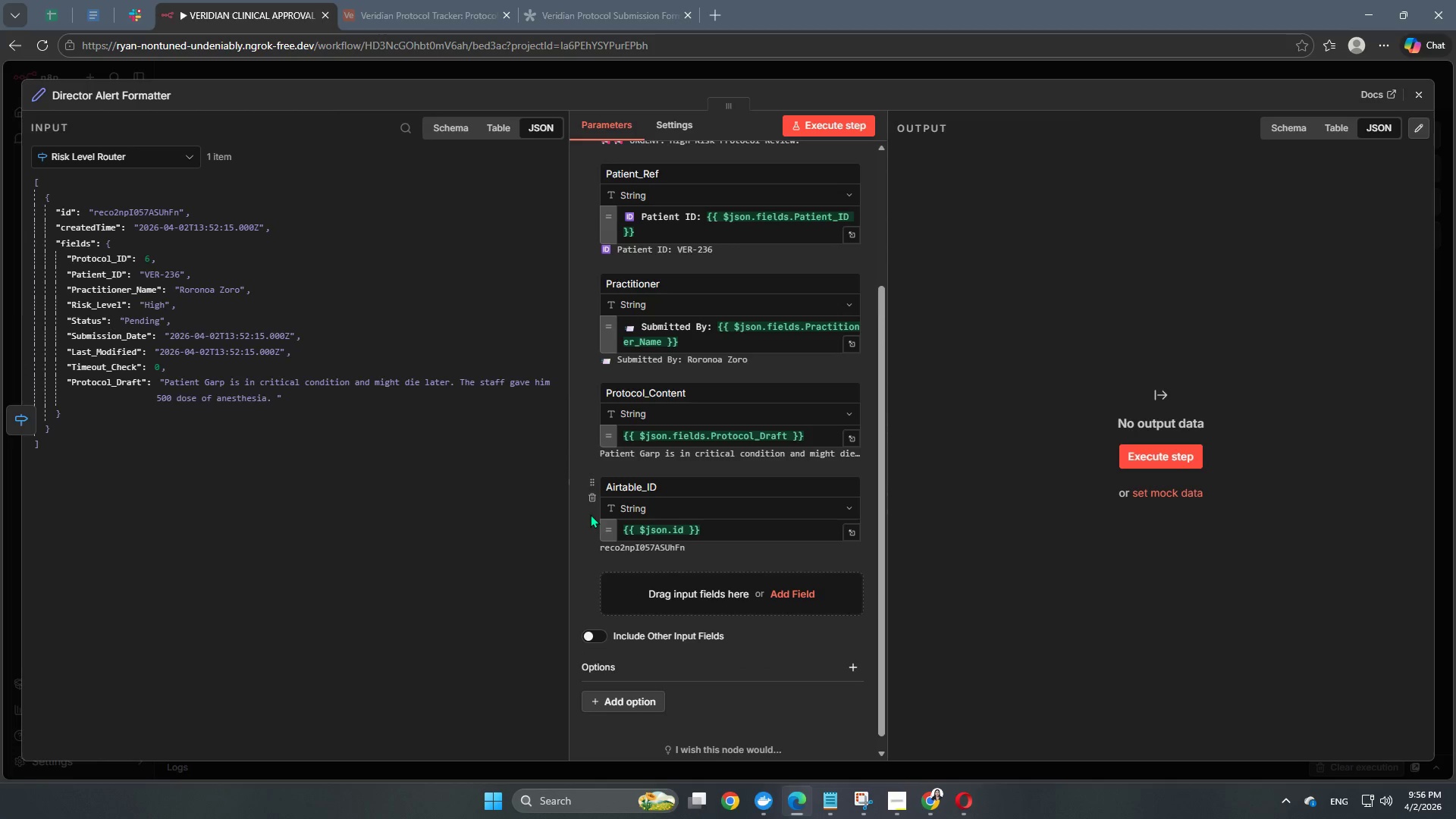 
left_click([582, 510])
 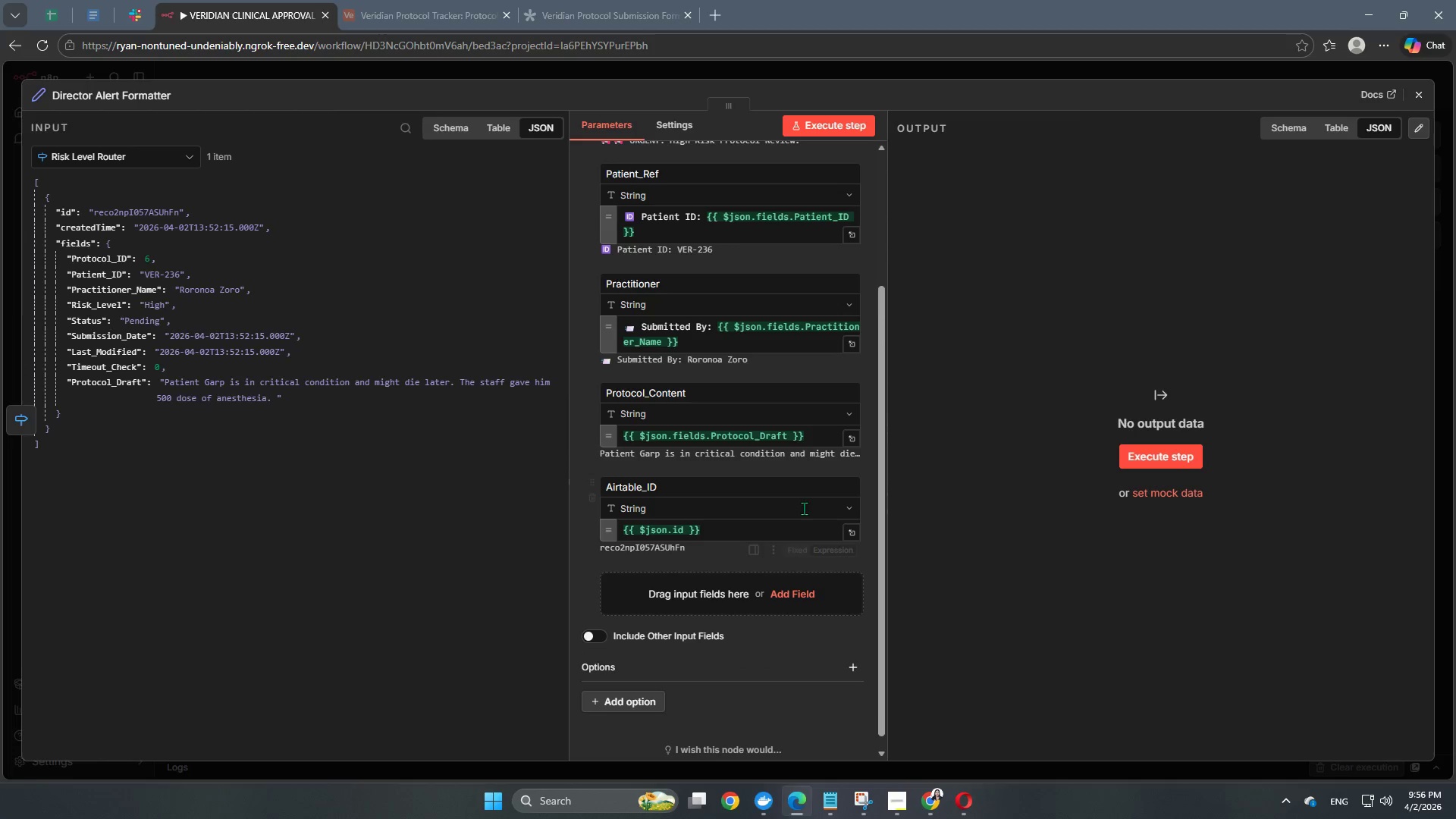 
scroll: coordinate [786, 457], scroll_direction: down, amount: 4.0
 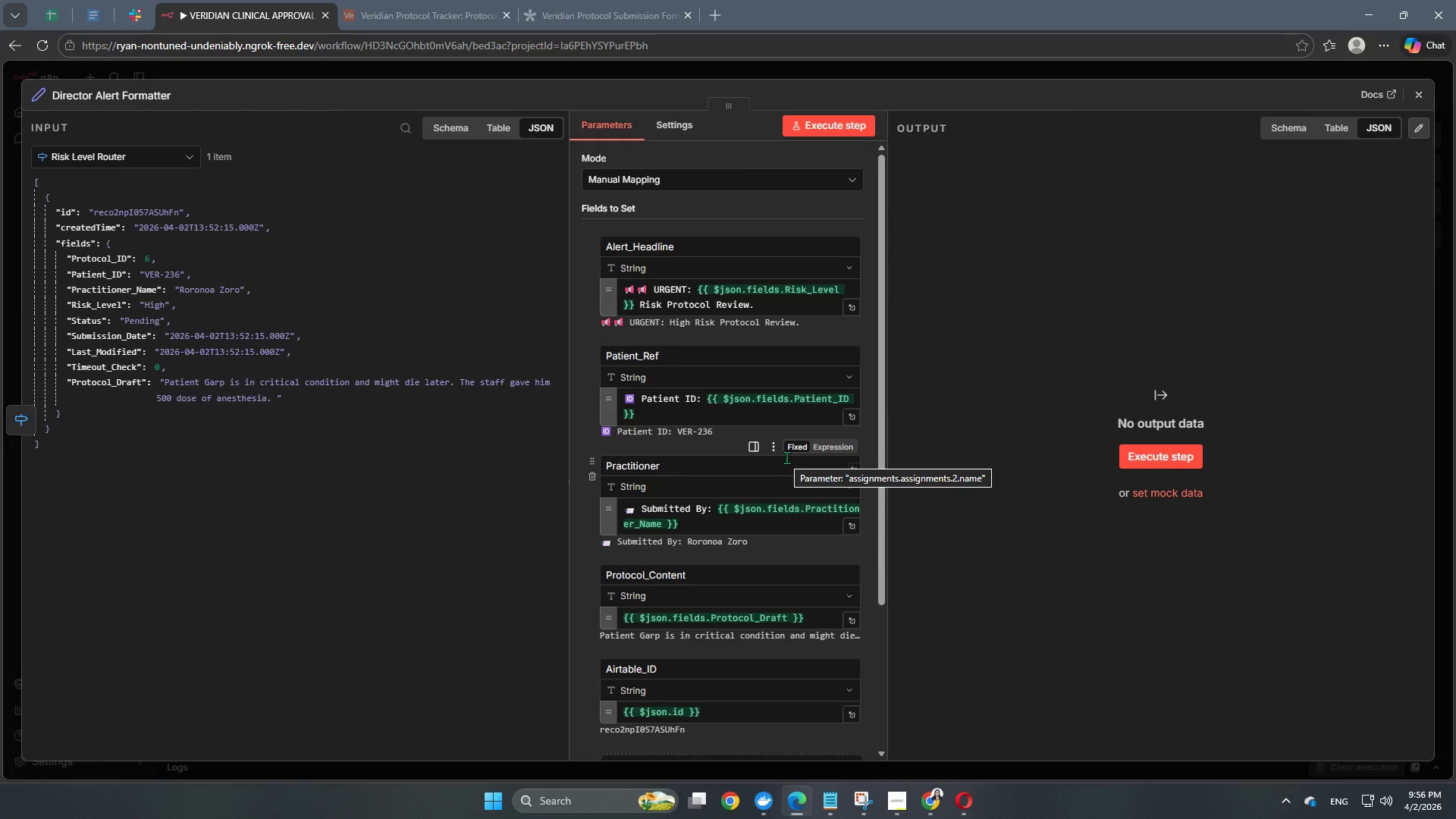 
wait(6.54)
 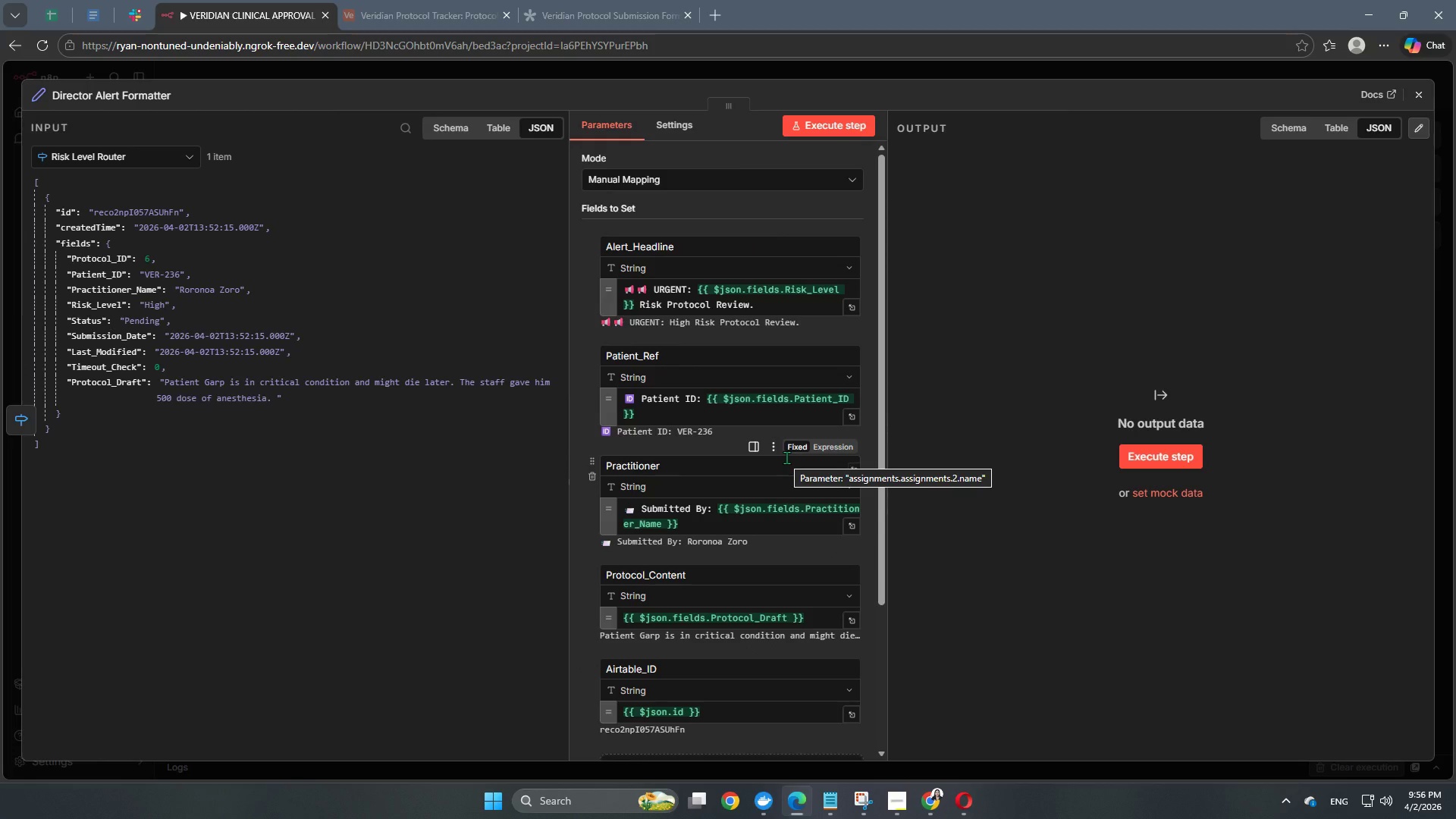 
scroll: coordinate [652, 375], scroll_direction: up, amount: 3.0
 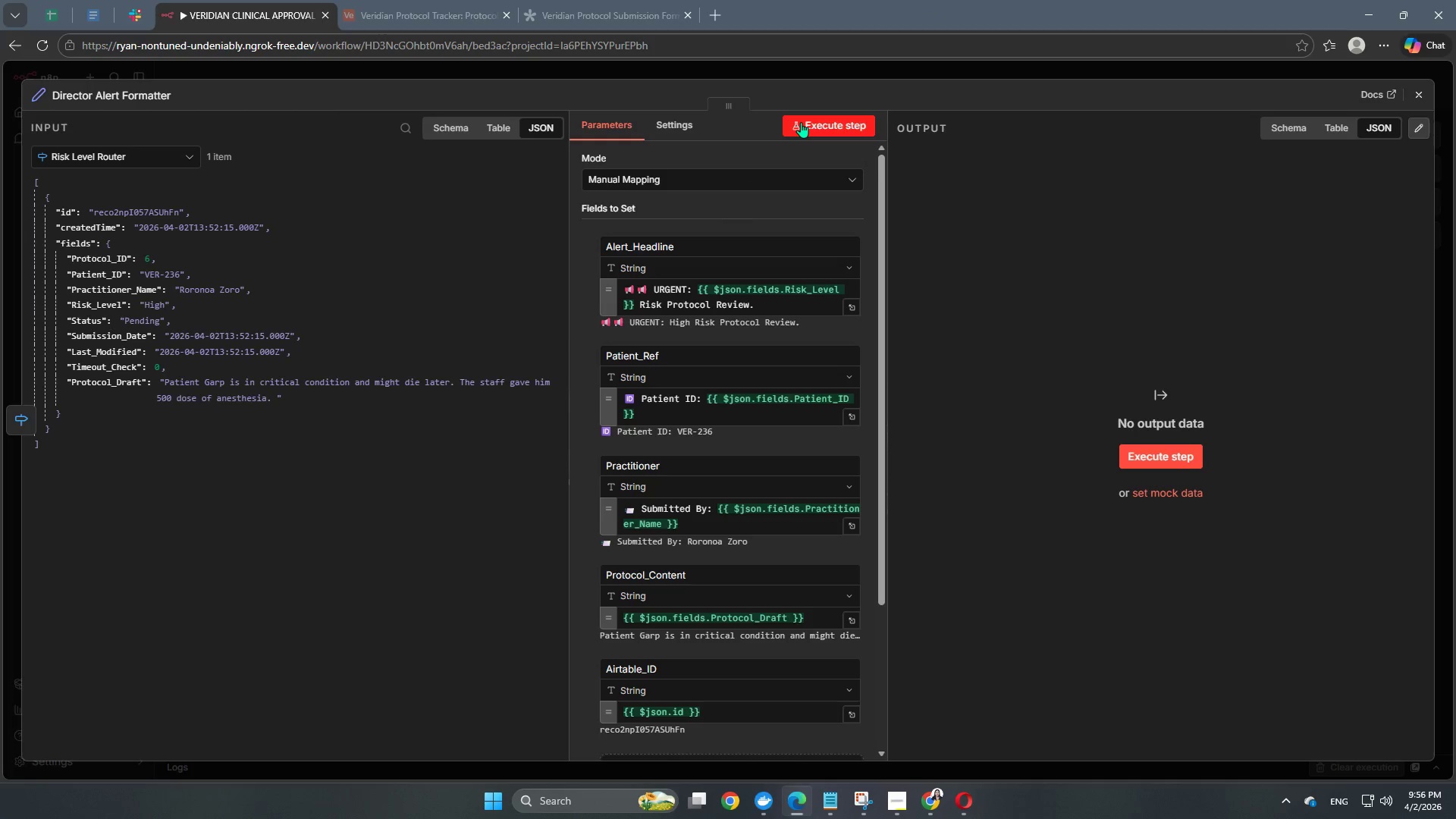 
left_click([802, 122])
 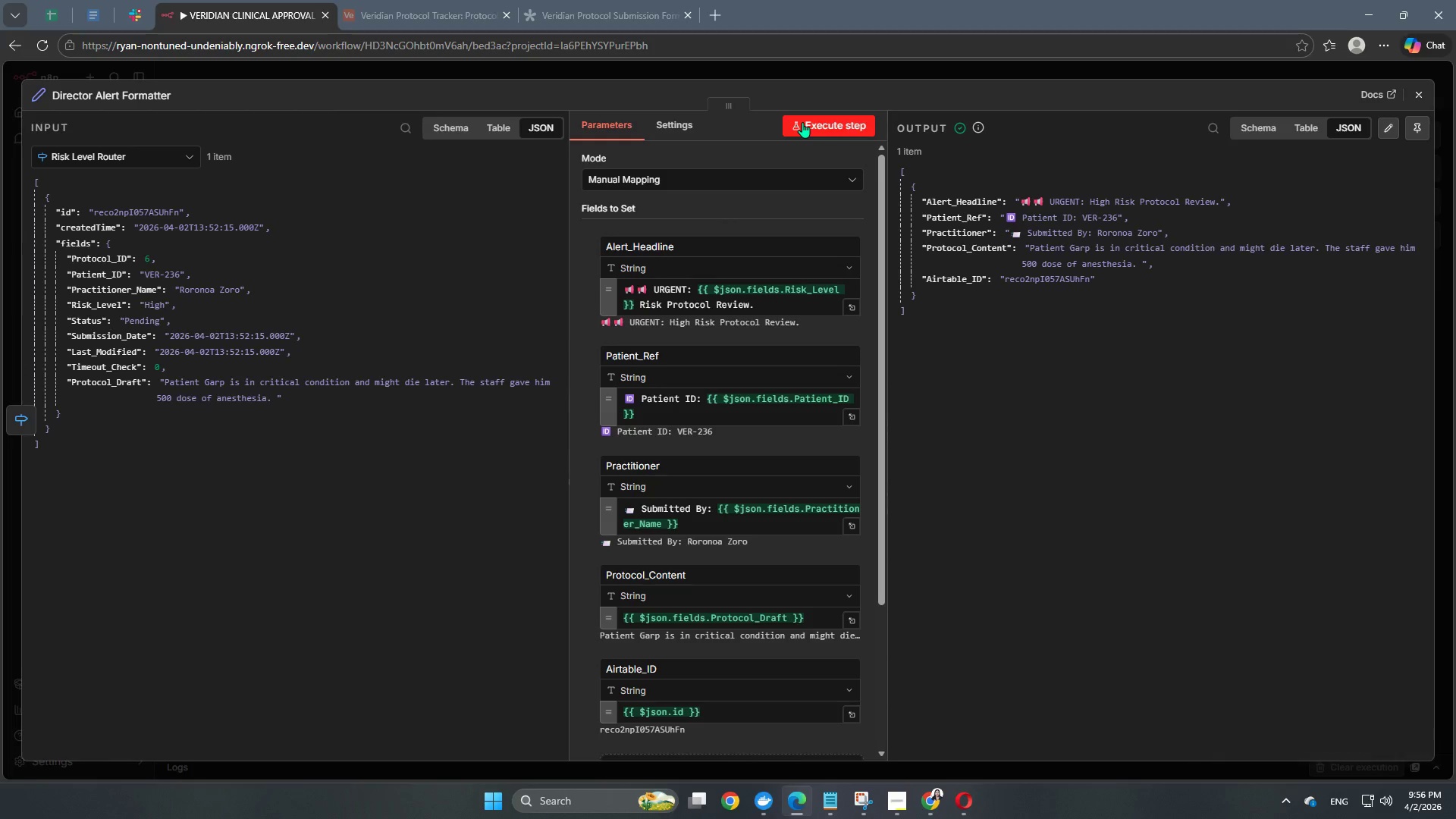 
wait(7.09)
 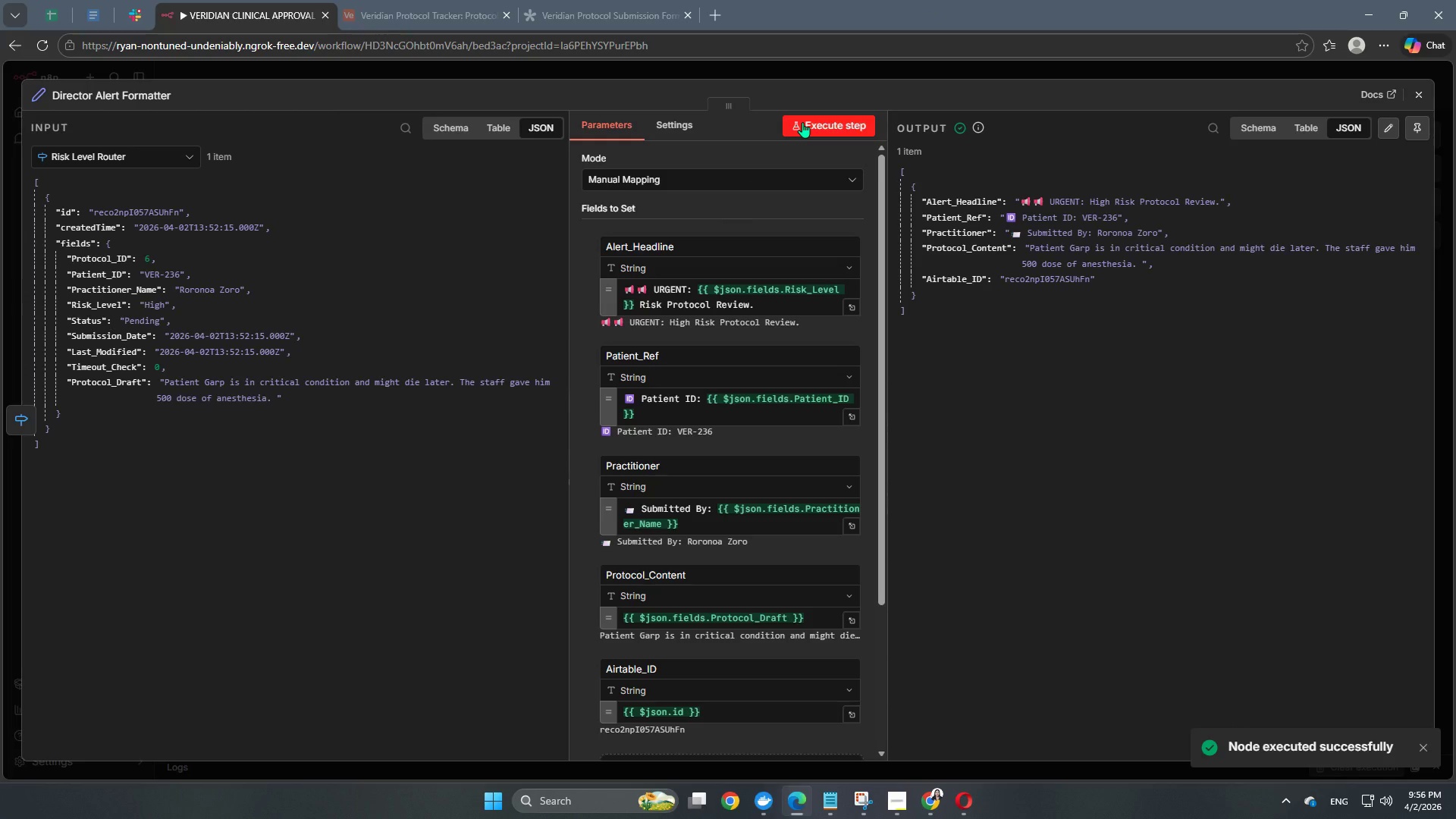 
left_click([909, 72])
 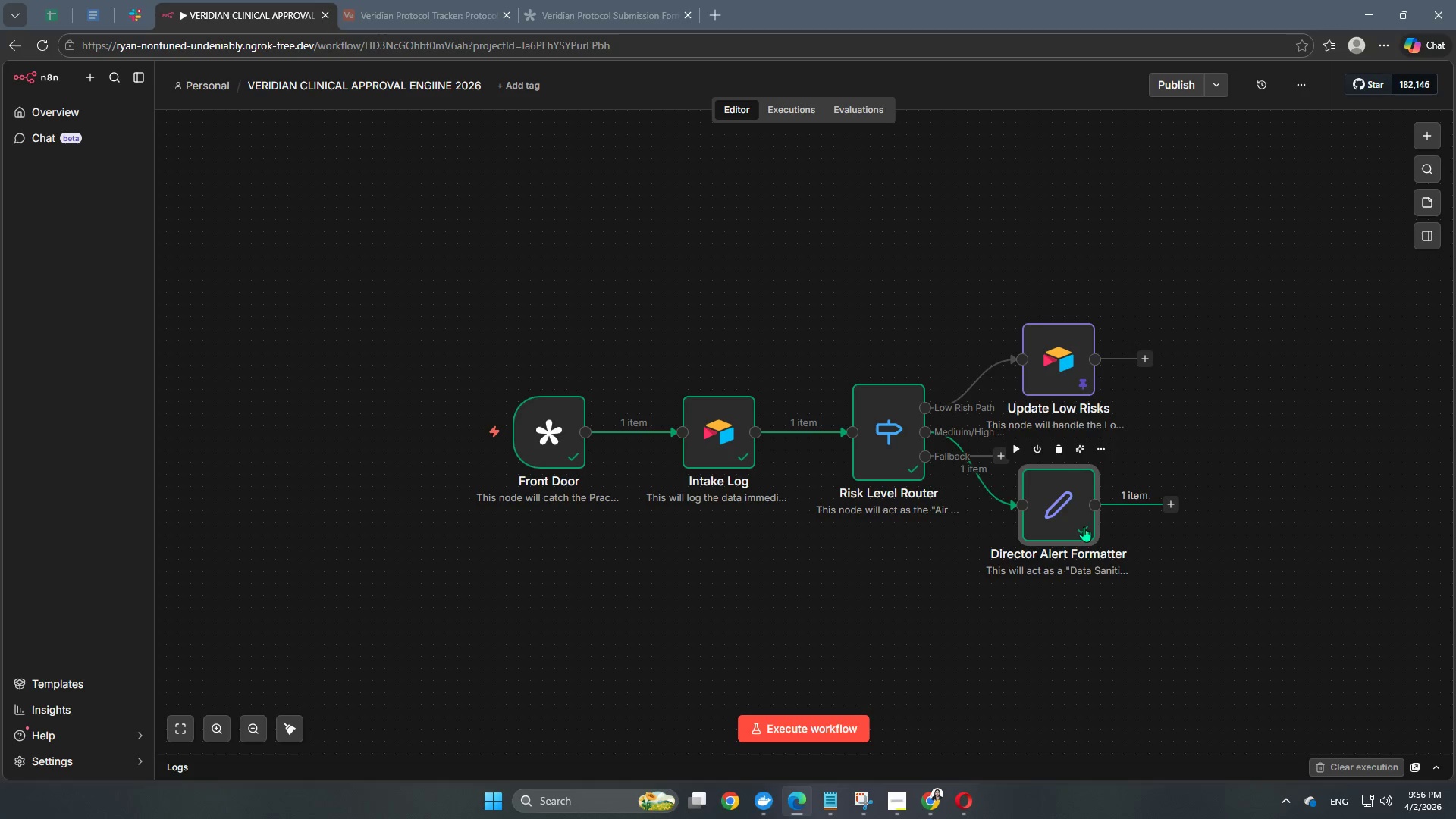 
wait(38.72)
 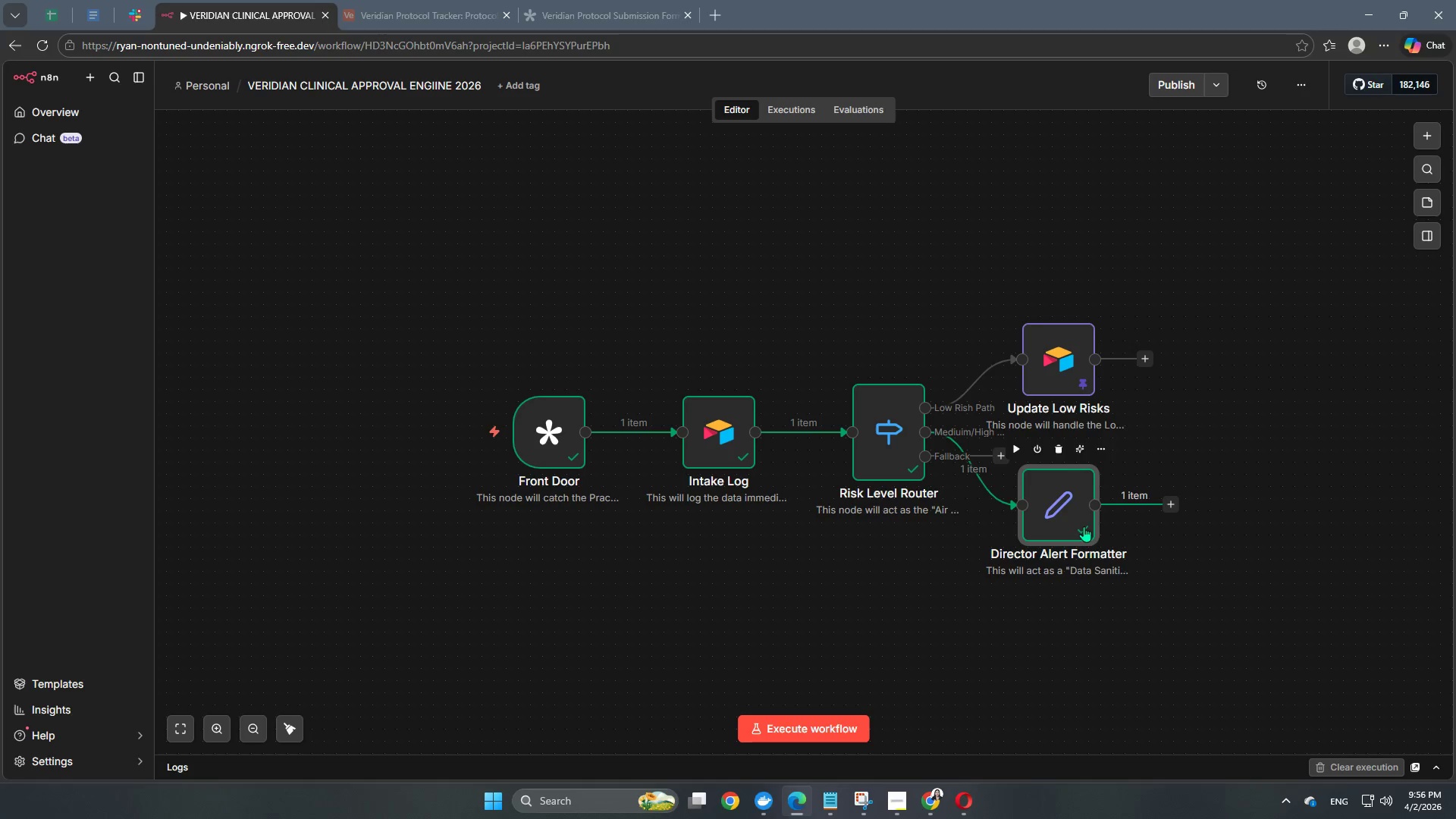 
left_click([1169, 510])
 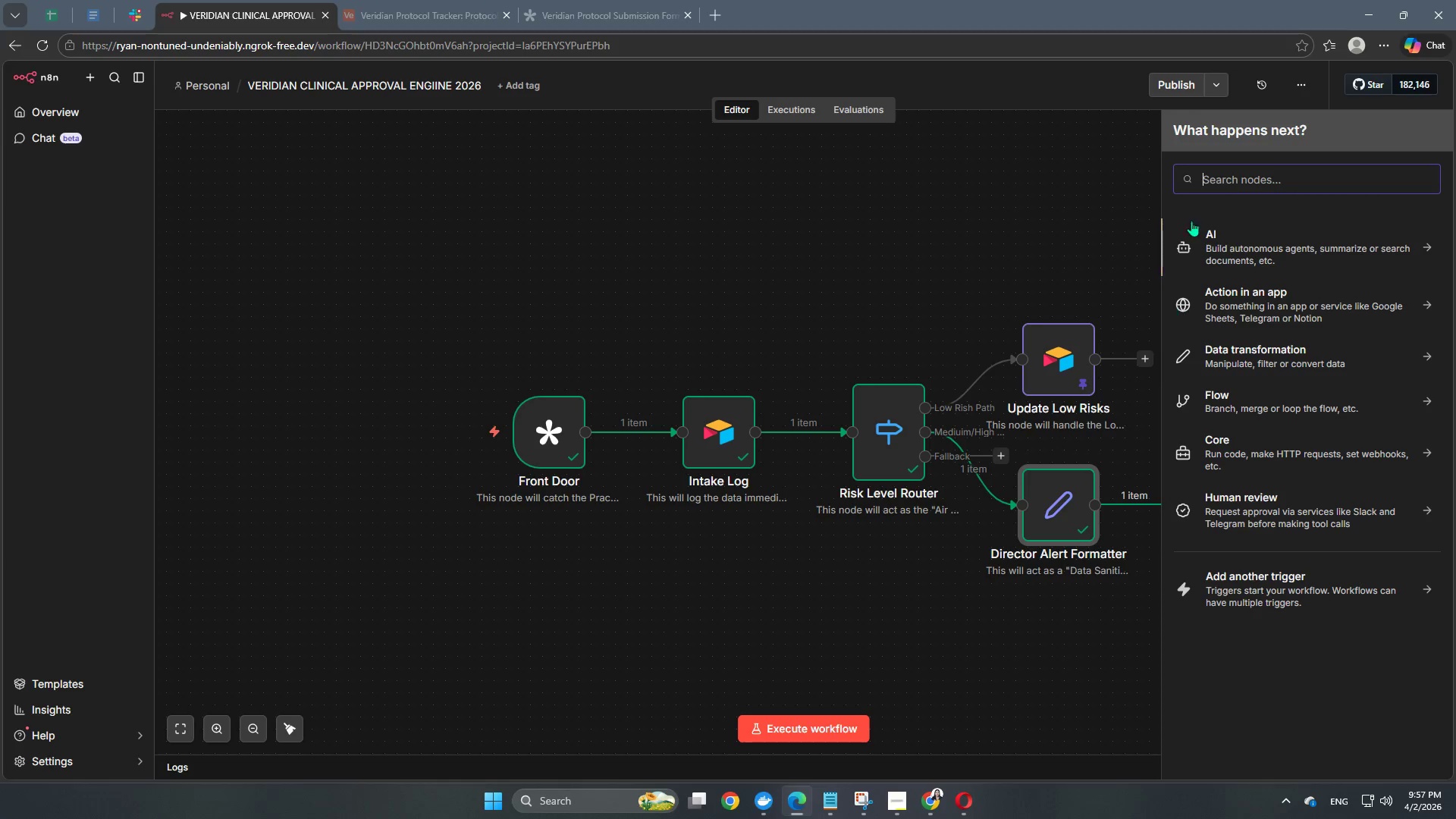 
wait(5.92)
 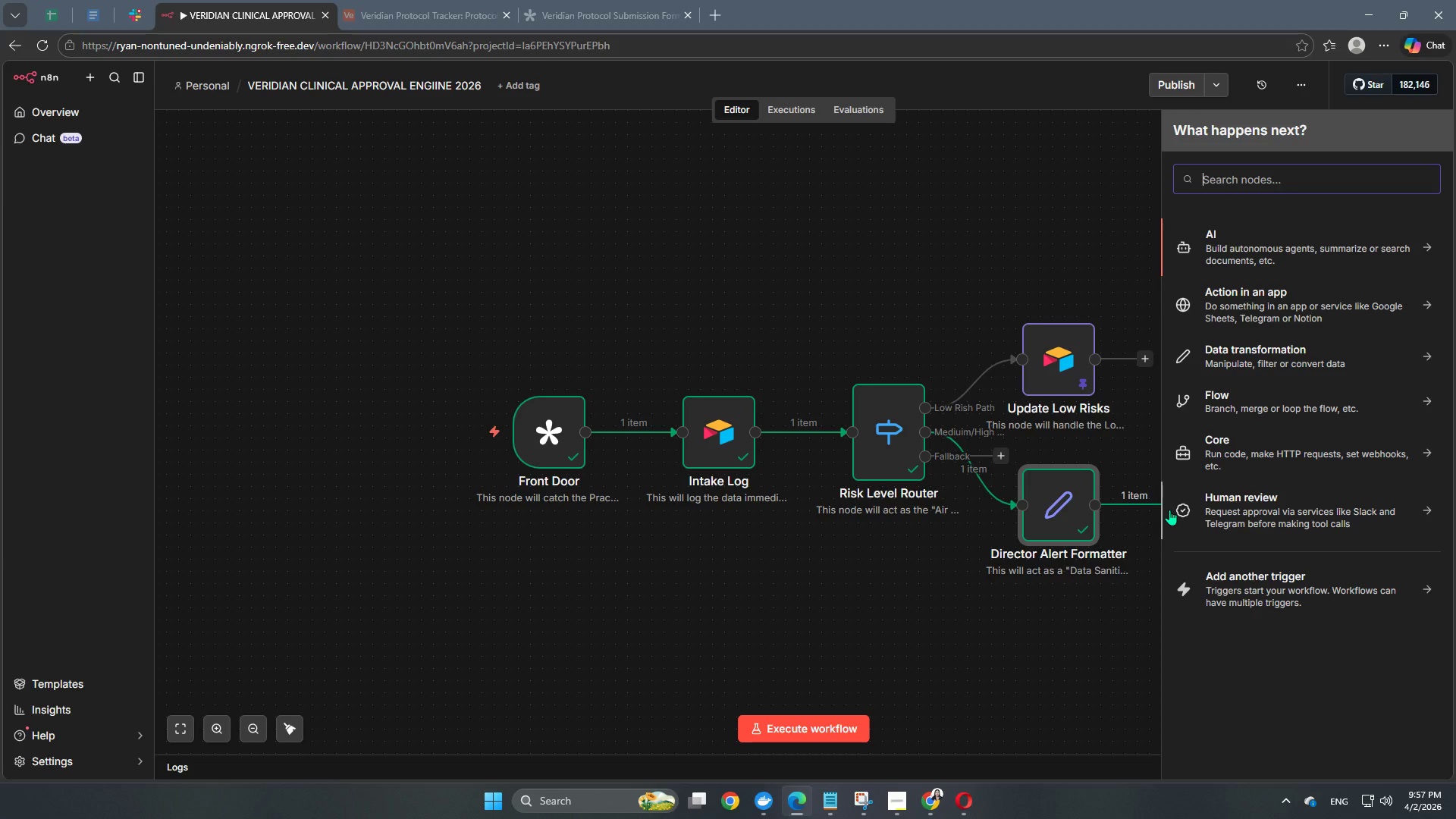 
type(slack)
 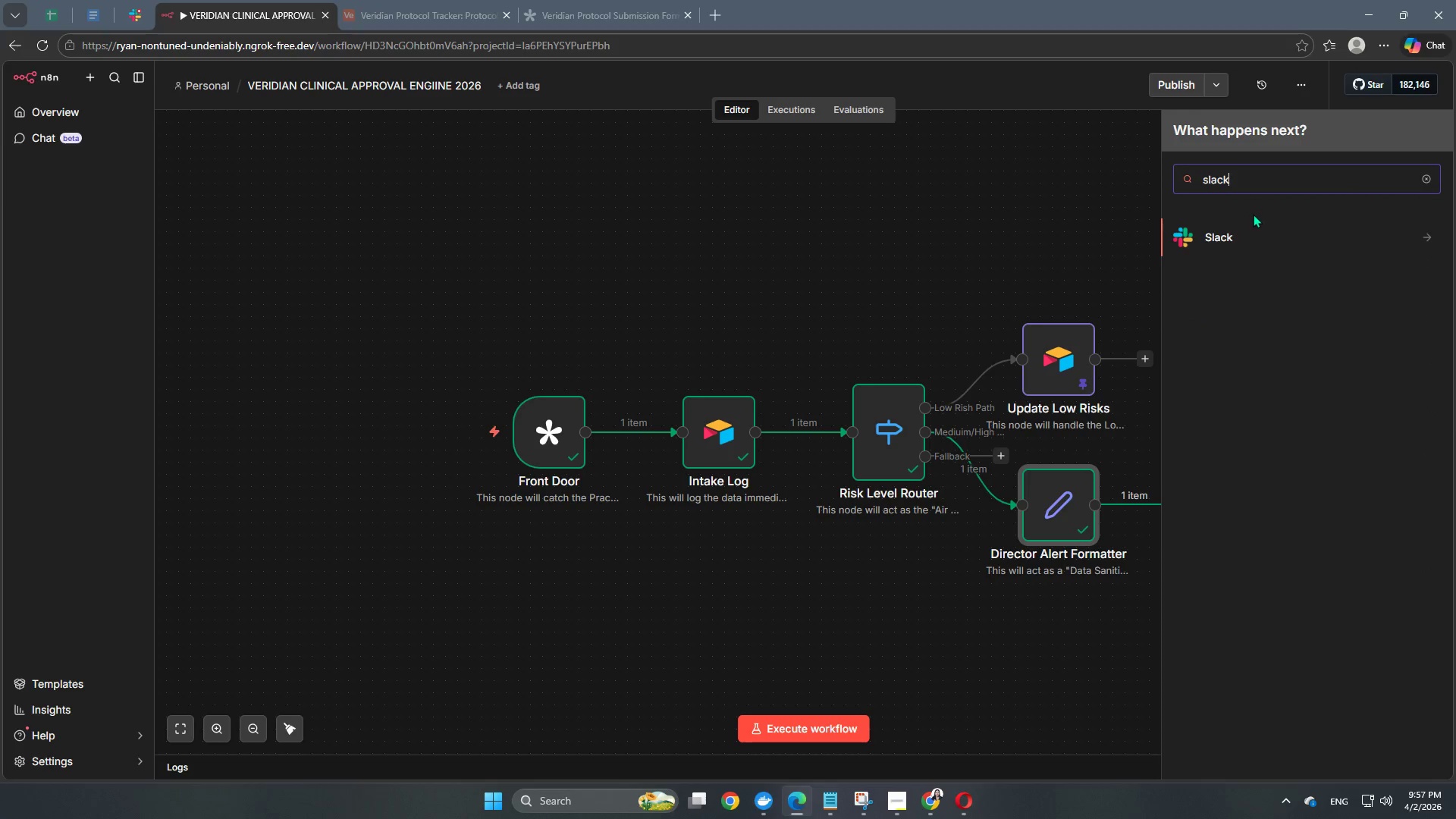 
left_click([1255, 230])
 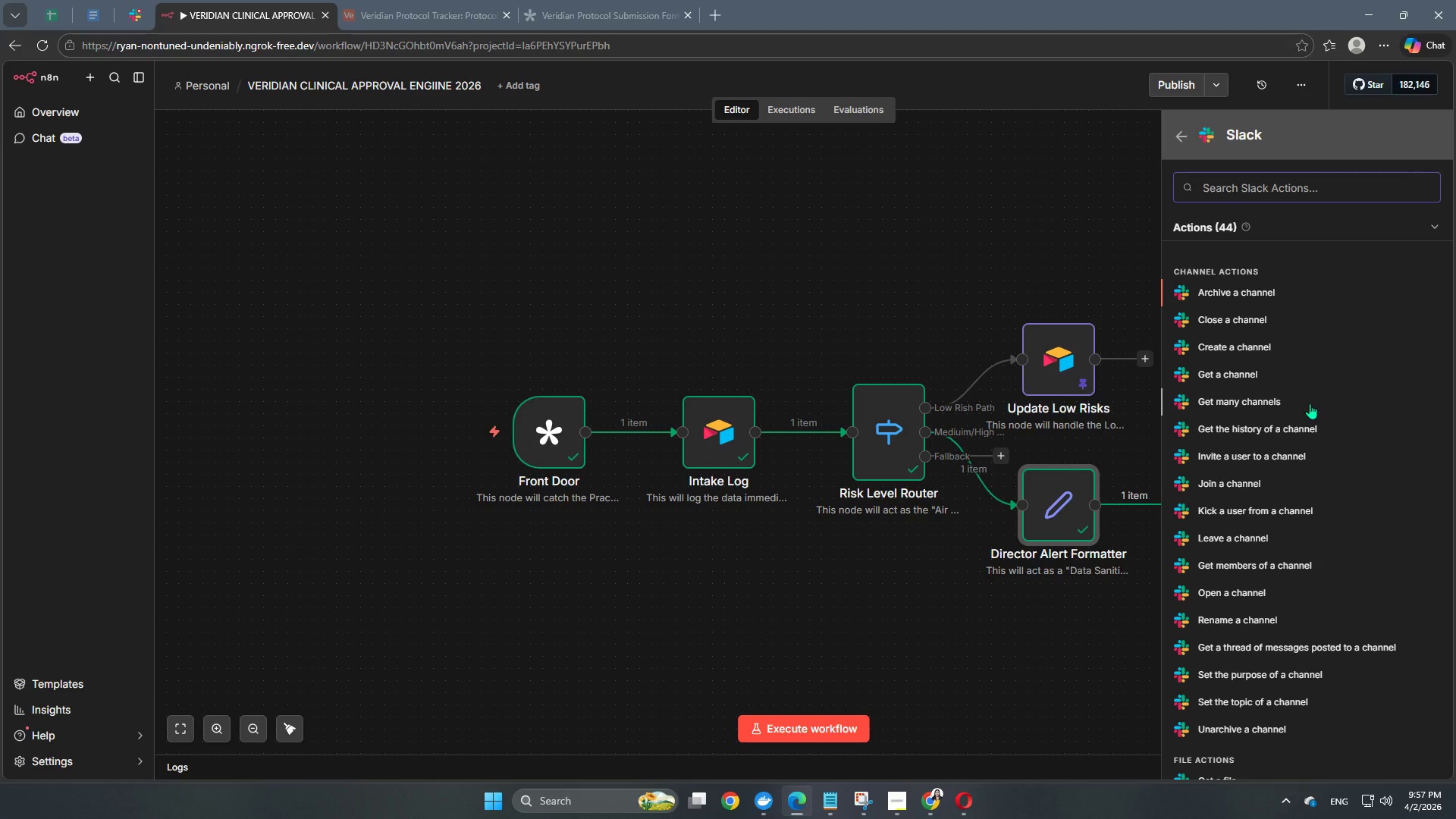 
scroll: coordinate [1275, 430], scroll_direction: down, amount: 4.0
 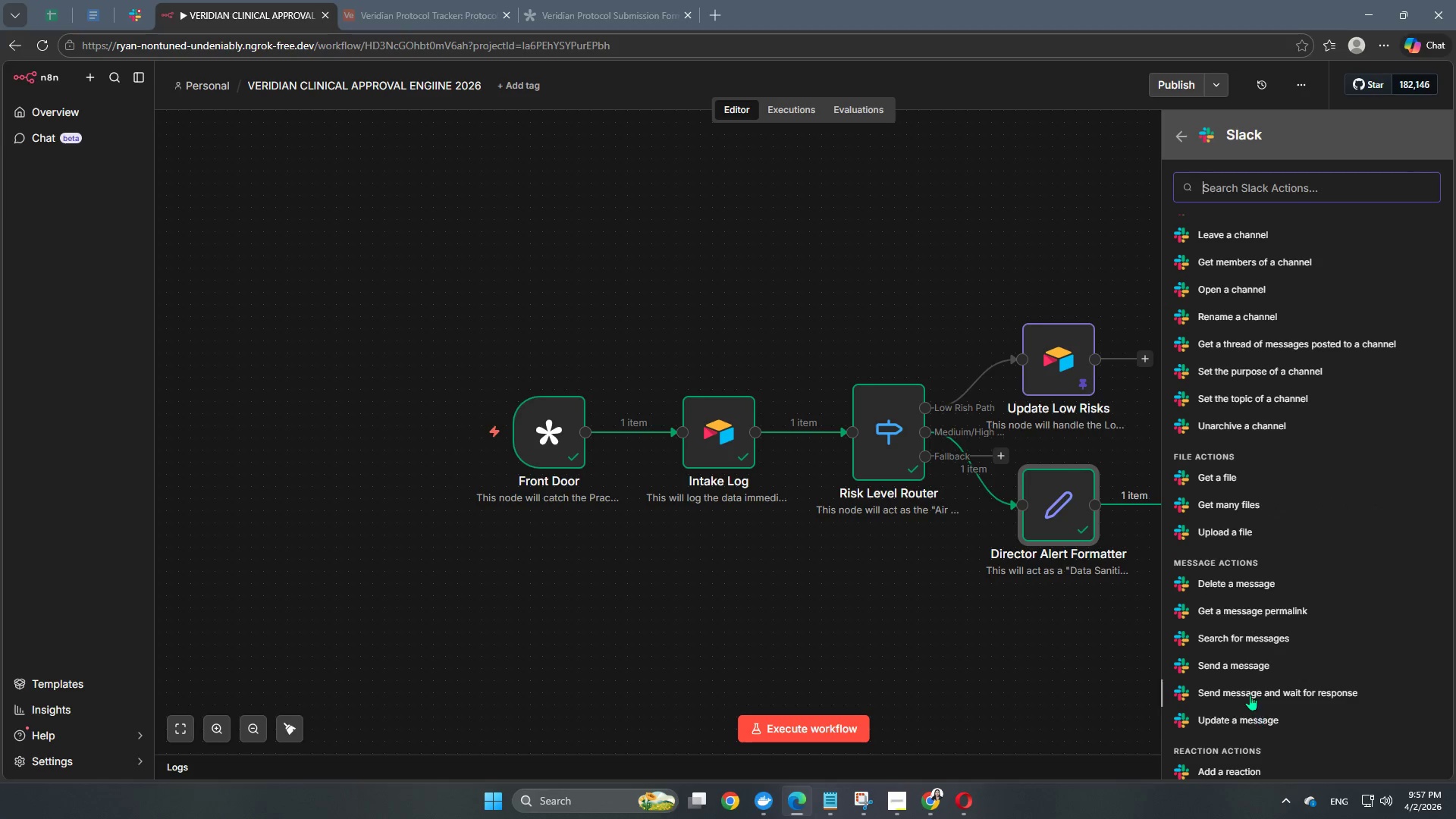 
left_click([1241, 664])
 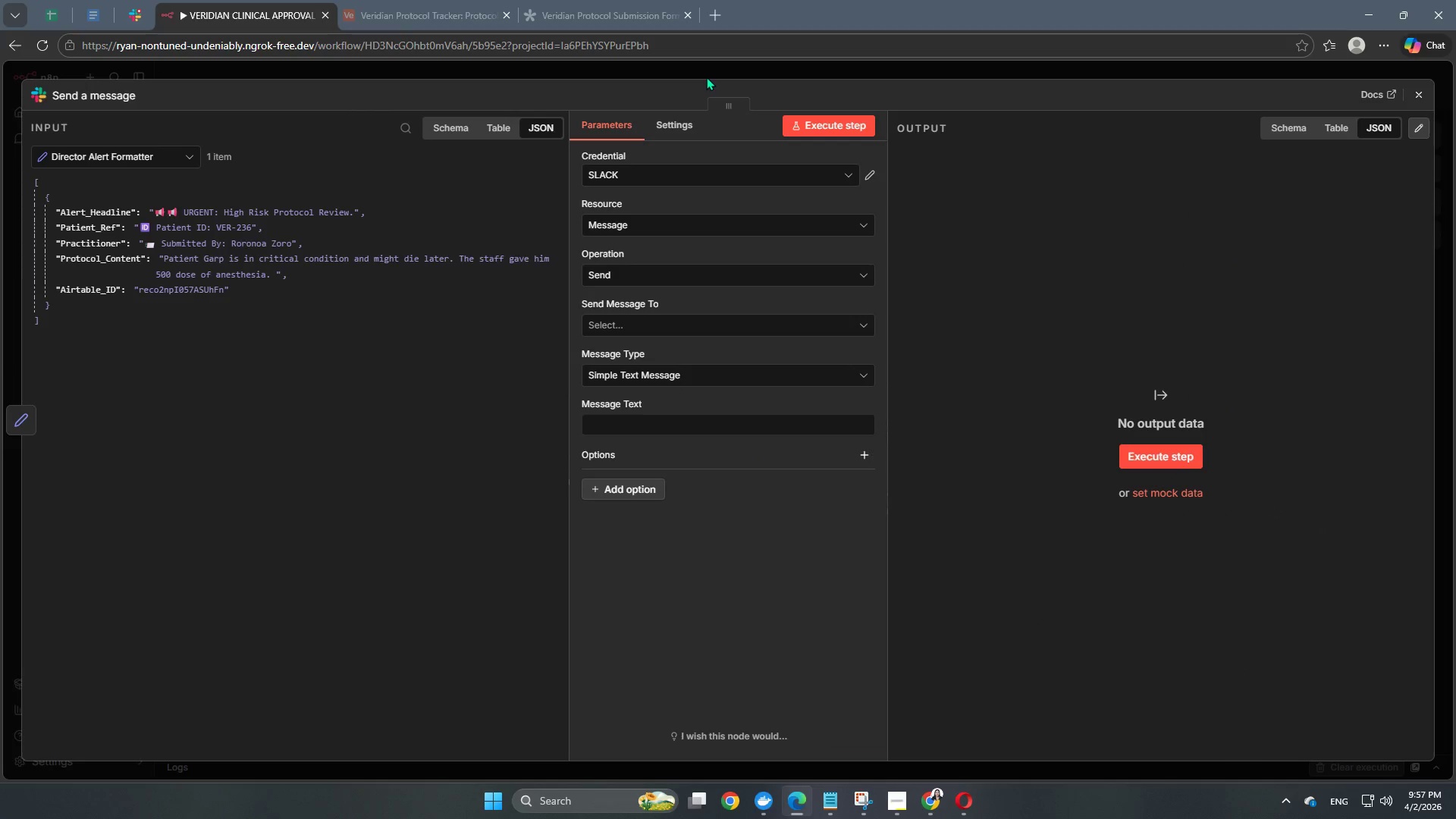 
left_click([678, 129])
 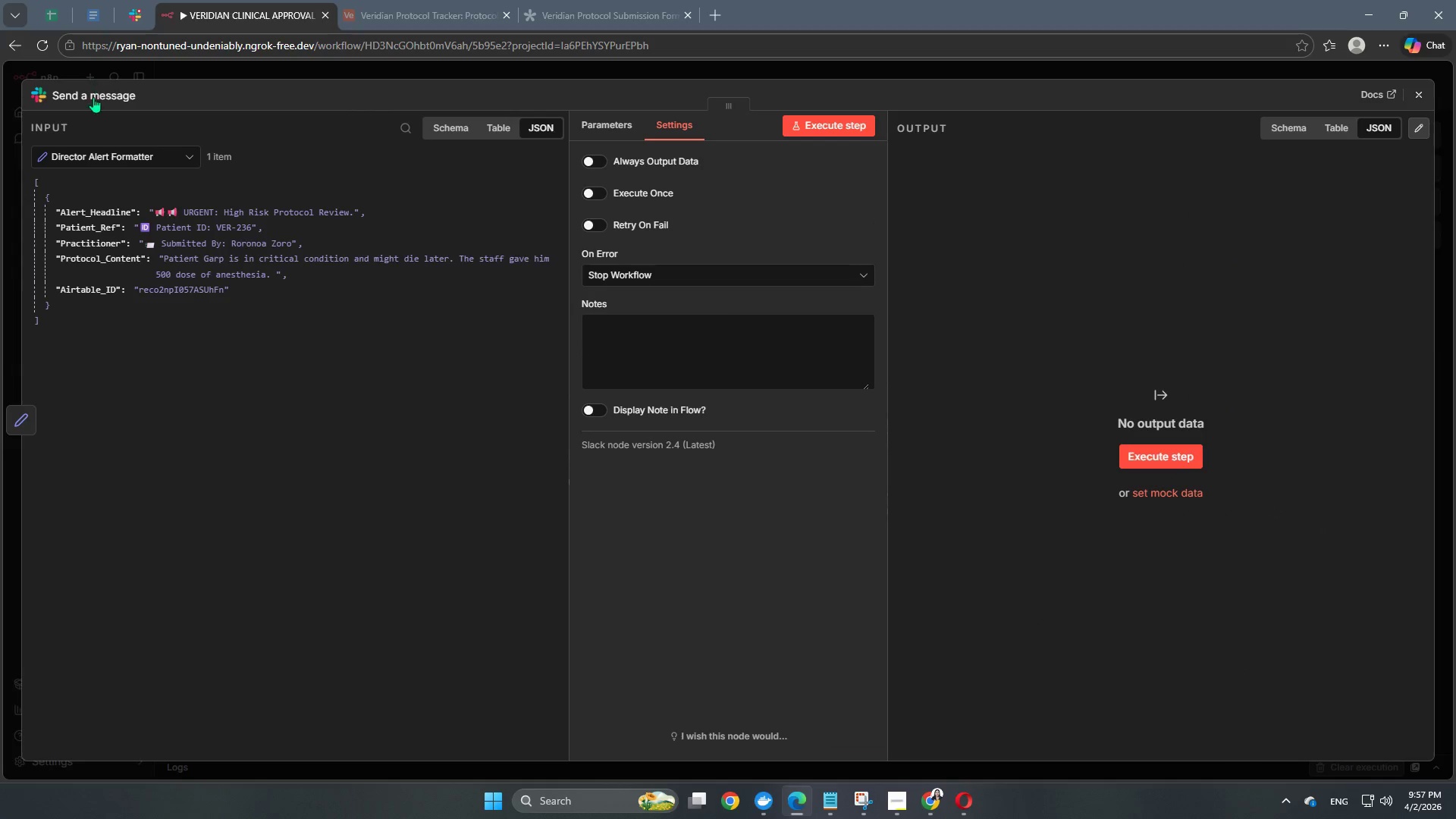 
left_click([93, 99])
 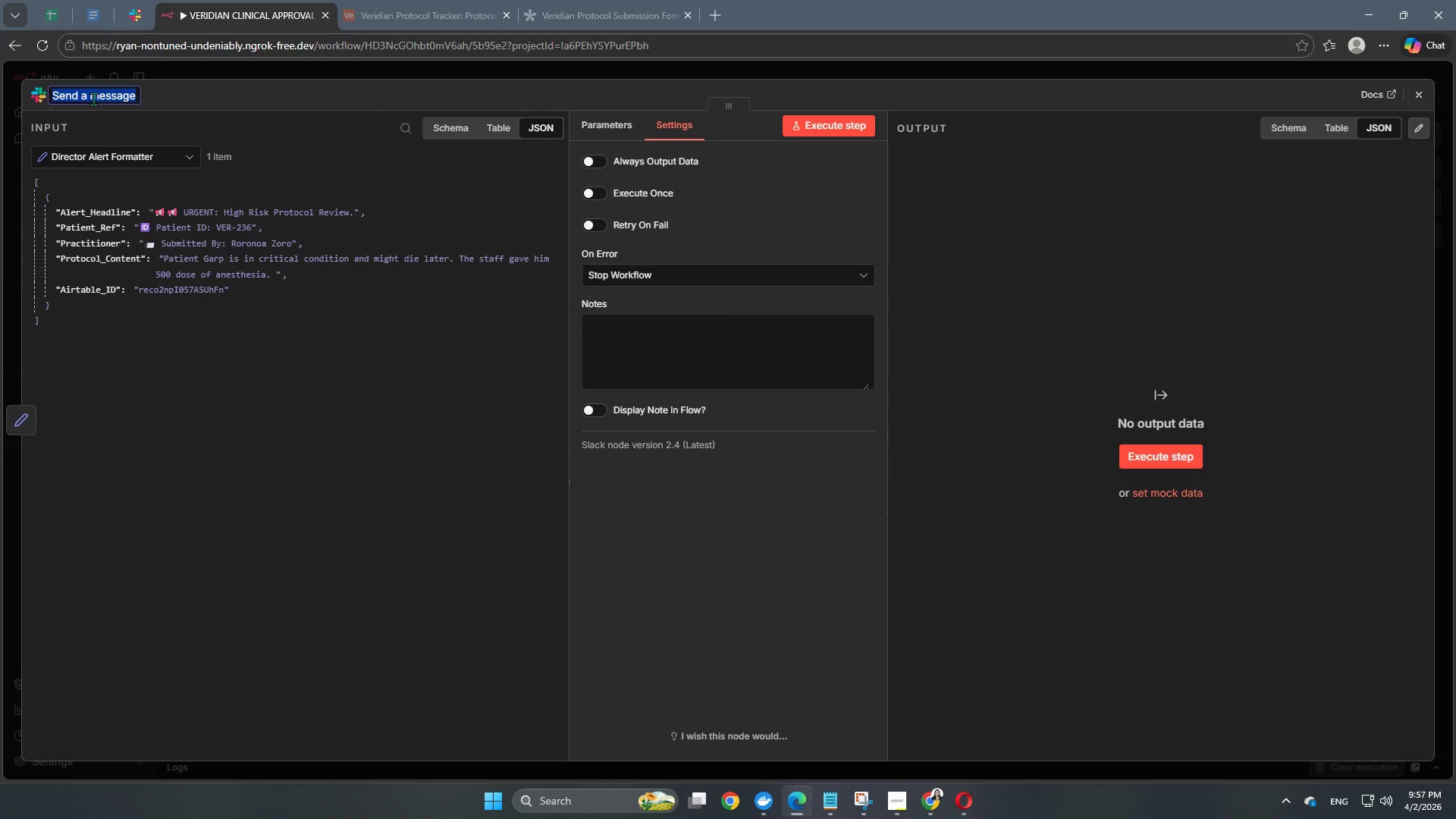 
wait(5.11)
 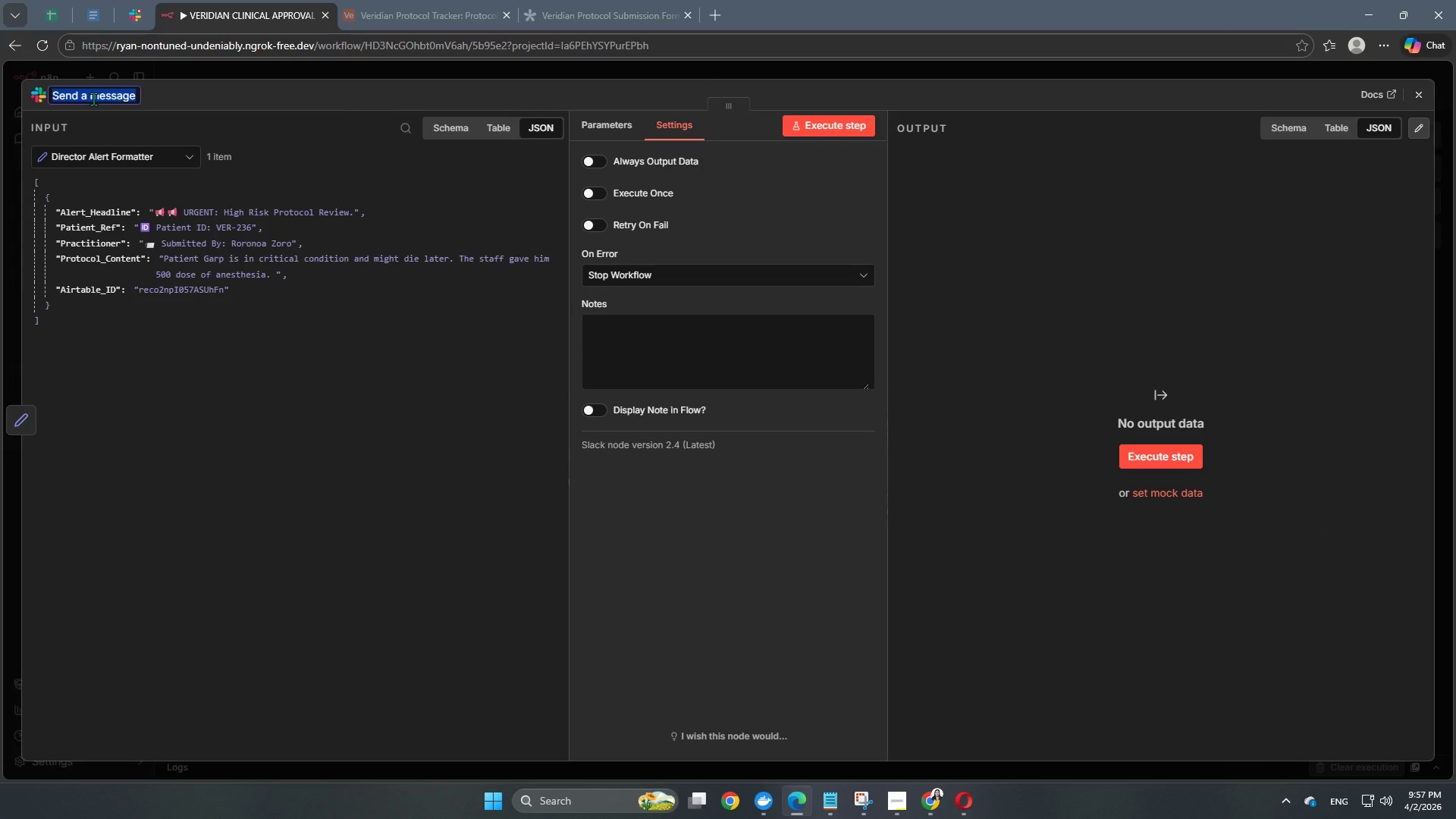 
type(SpprApproval Interface)
 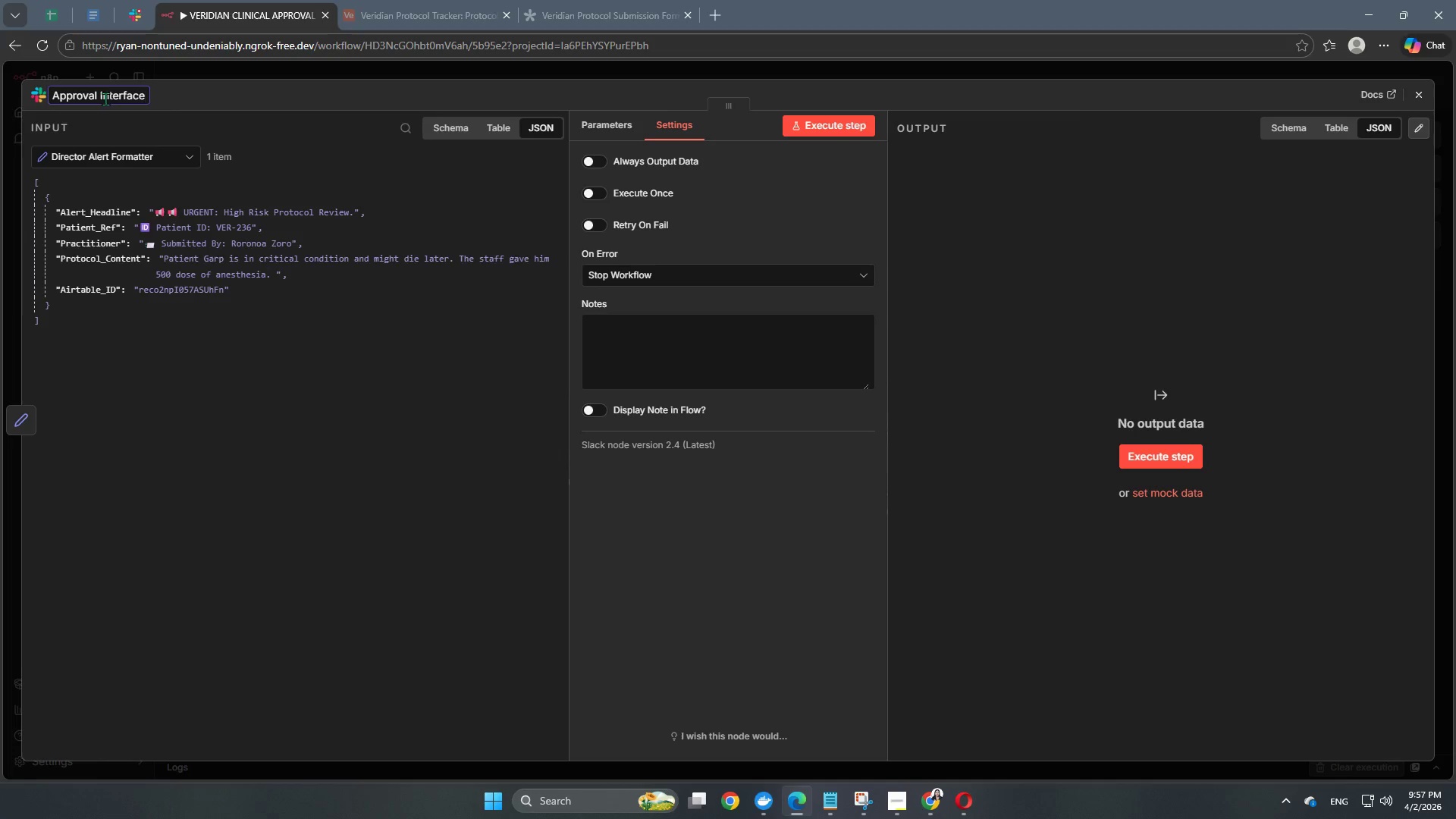 
hold_key(key=Backspace, duration=0.59)
 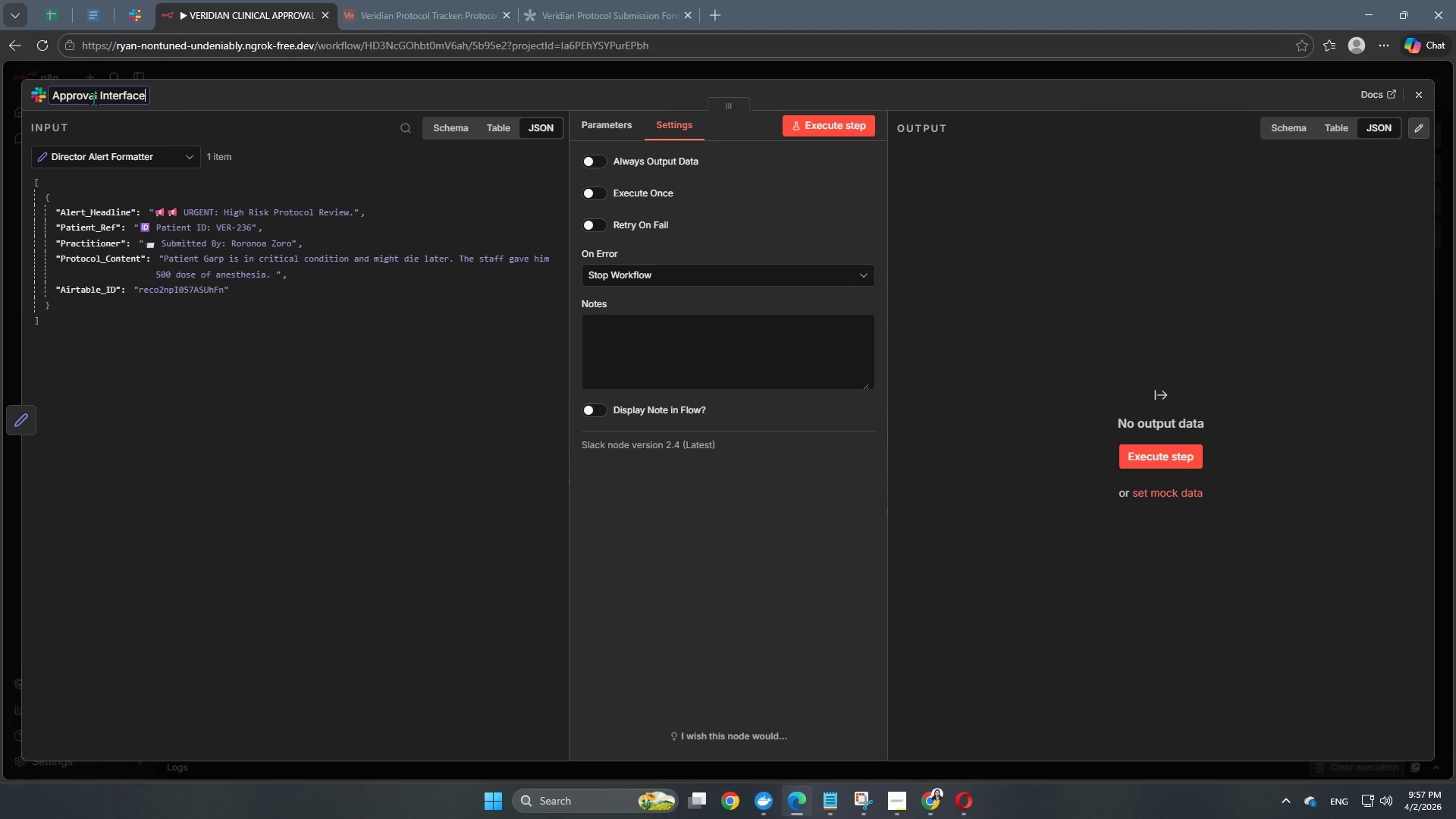 
left_click([290, 360])
 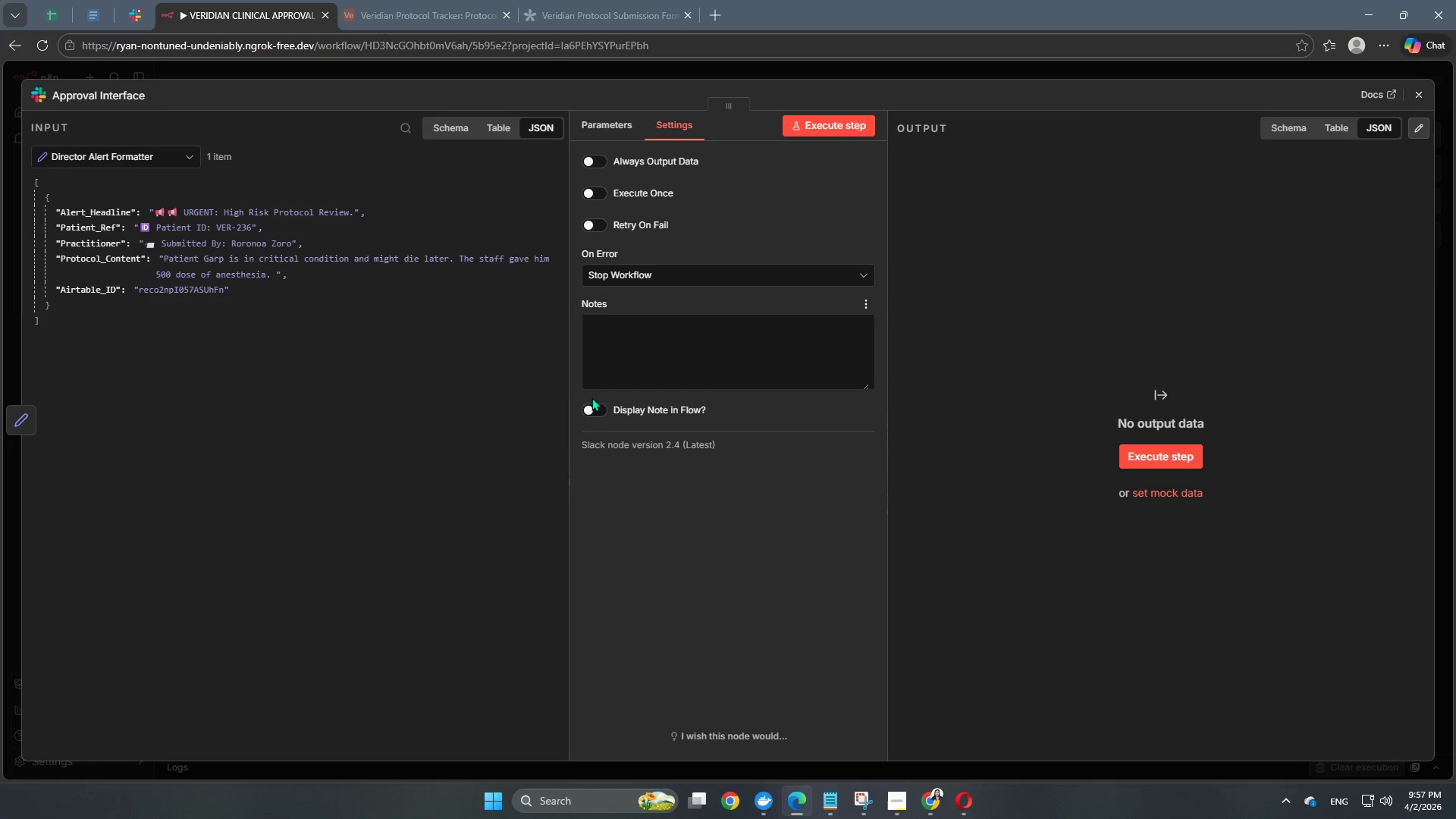 
left_click([582, 417])
 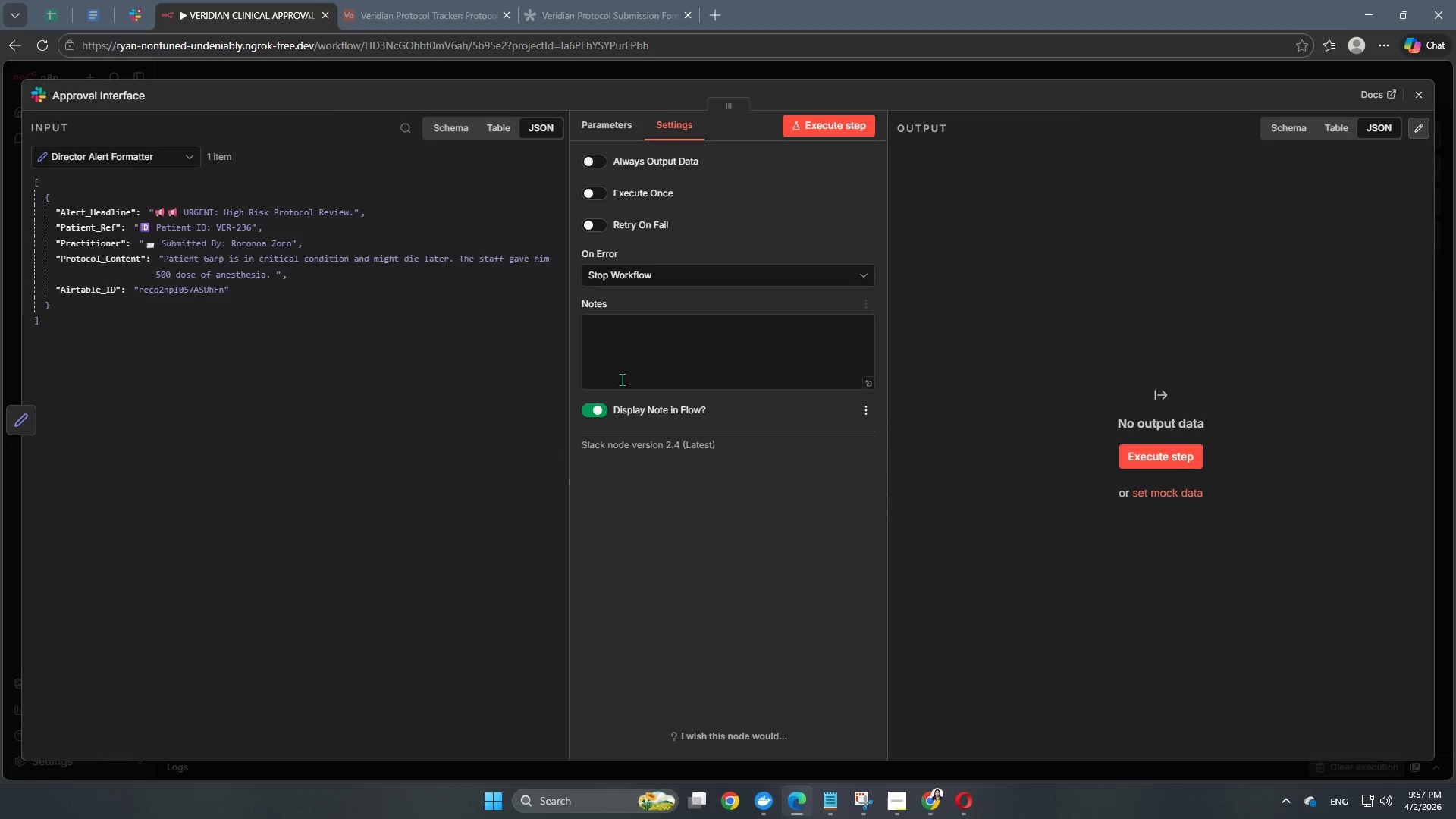 
double_click([626, 374])
 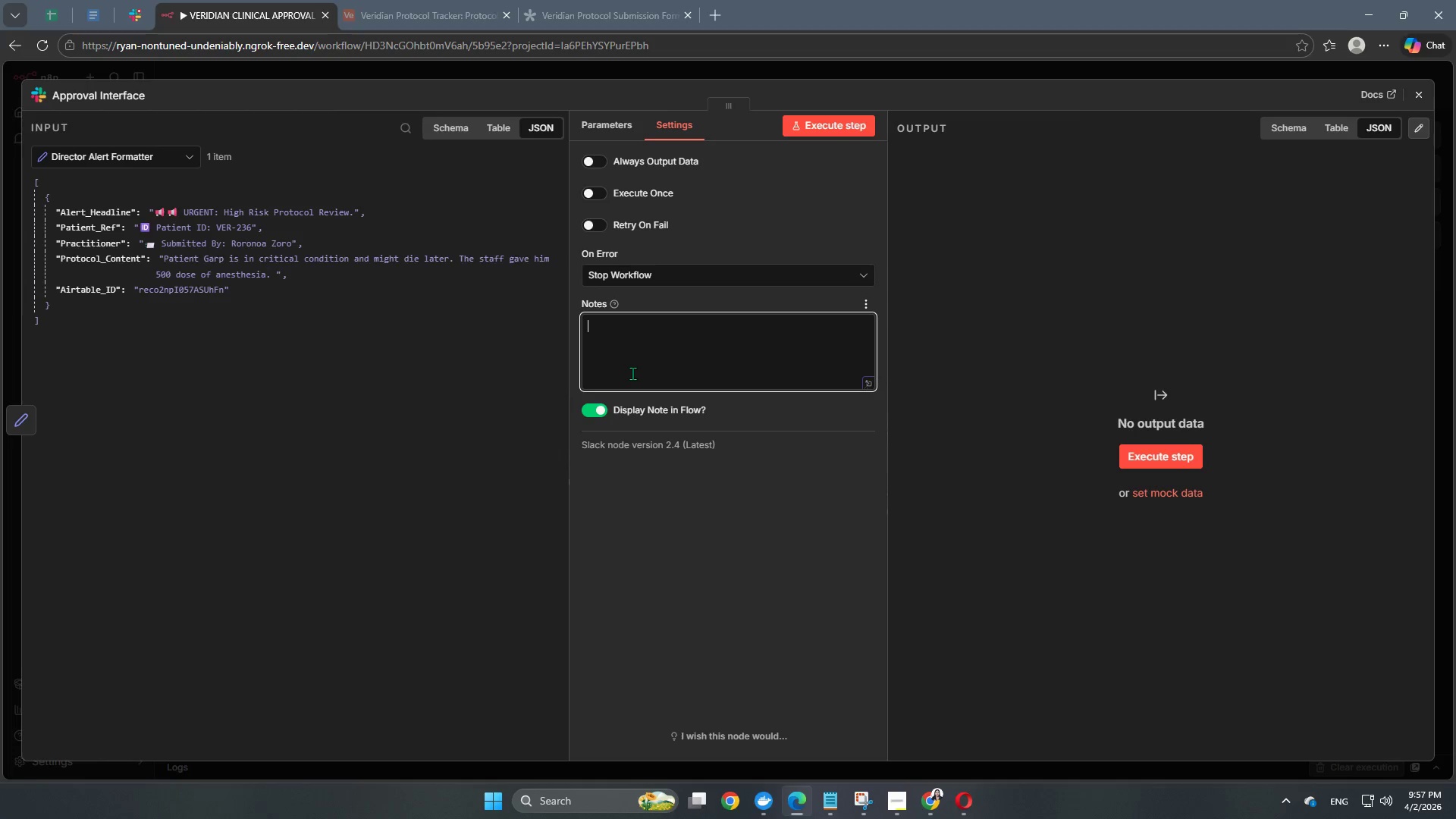 
type(This will fulfill the "No Email Hunting" and "Digital "Signature)
 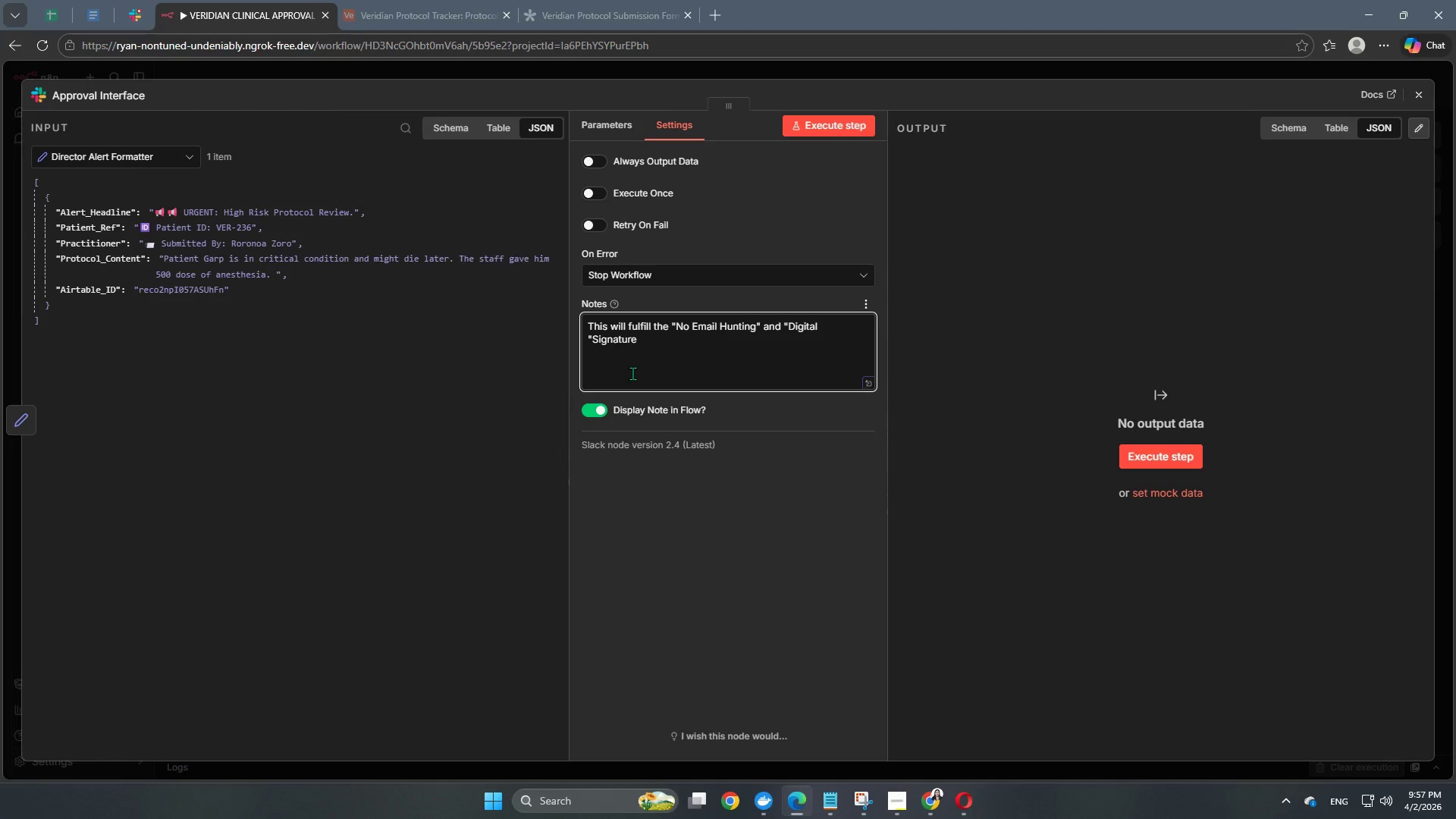 
 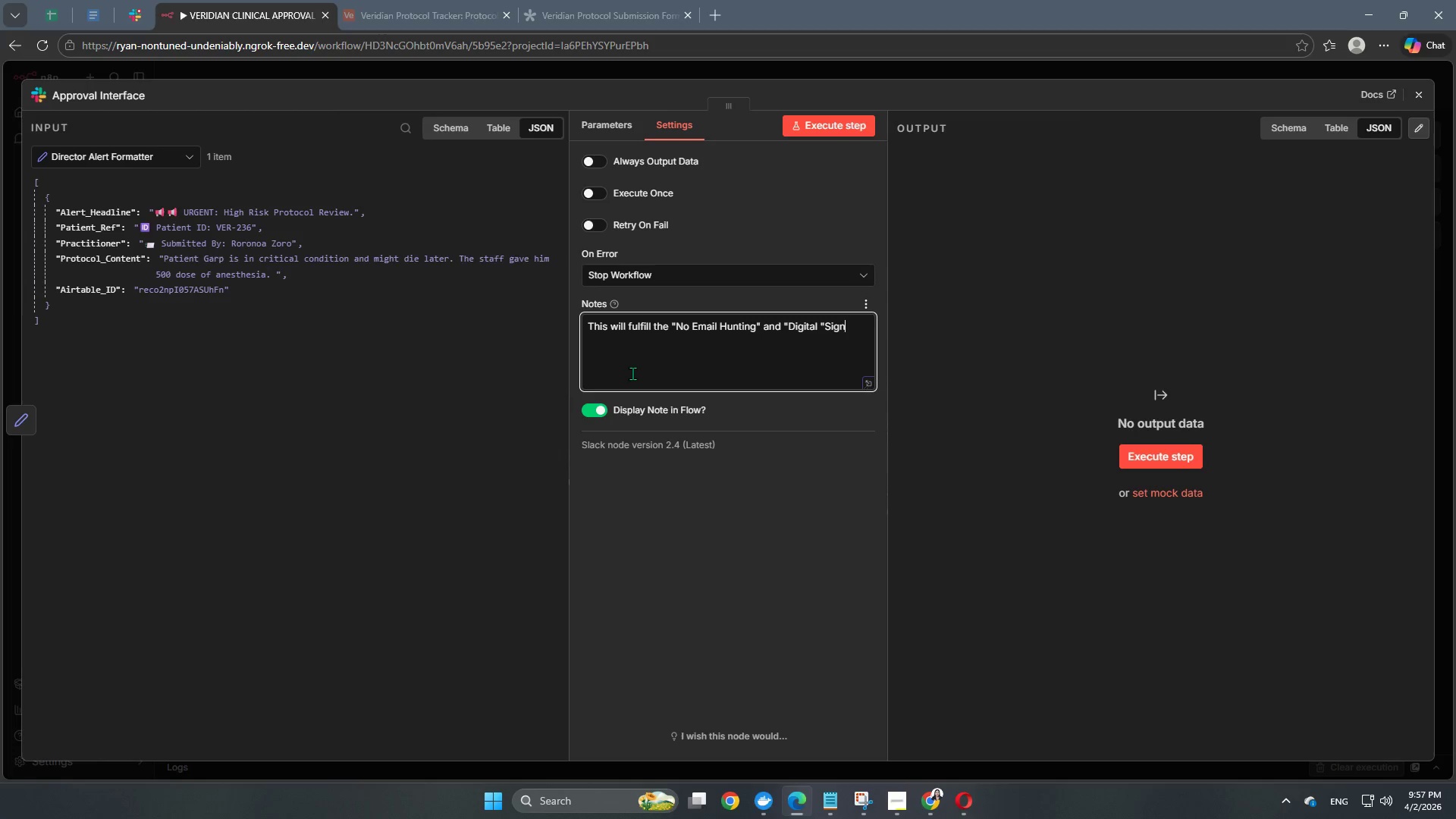 
hold_key(key=ShiftRight, duration=1.5)
 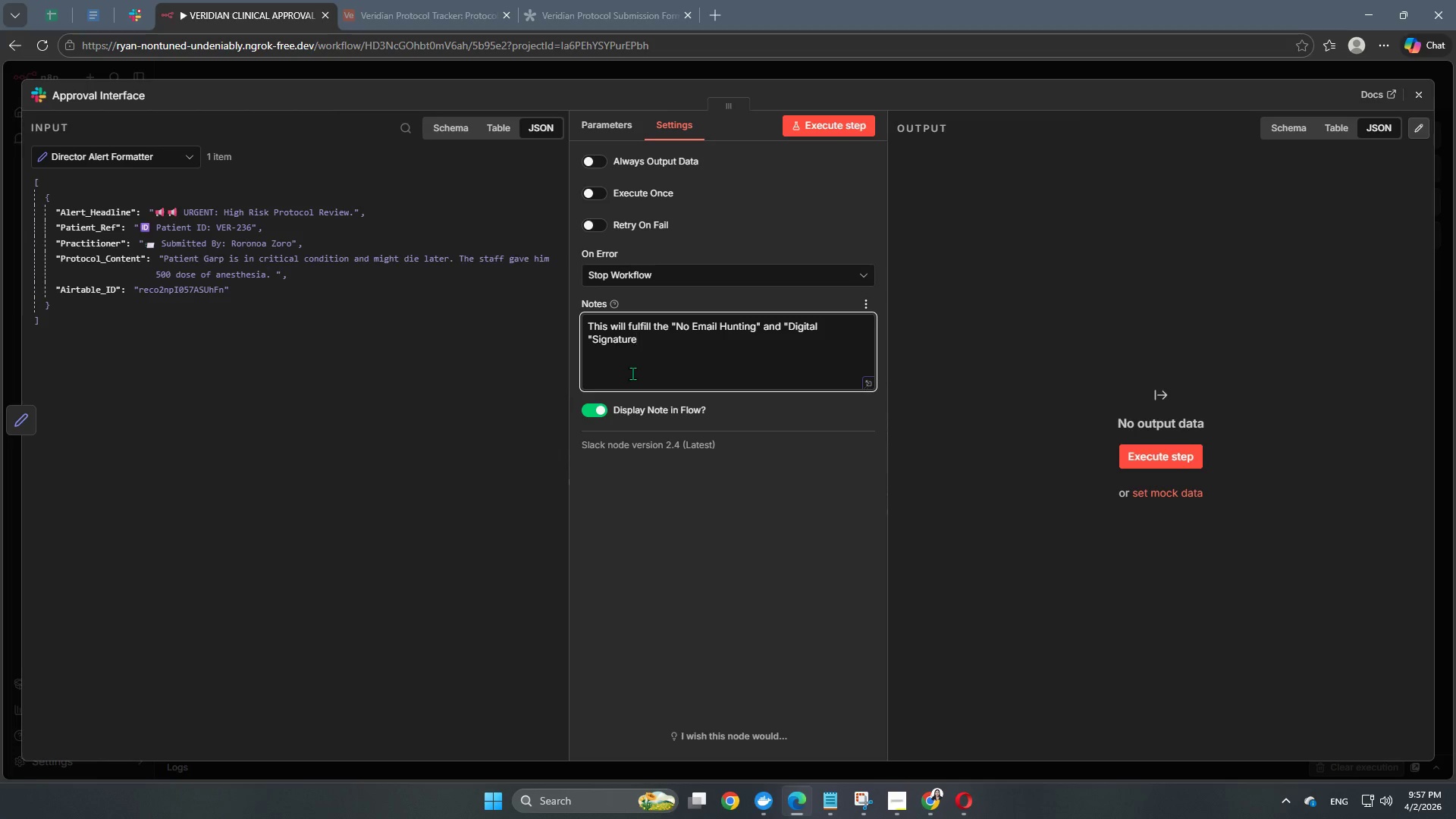 
hold_key(key=ShiftRight, duration=1.12)
 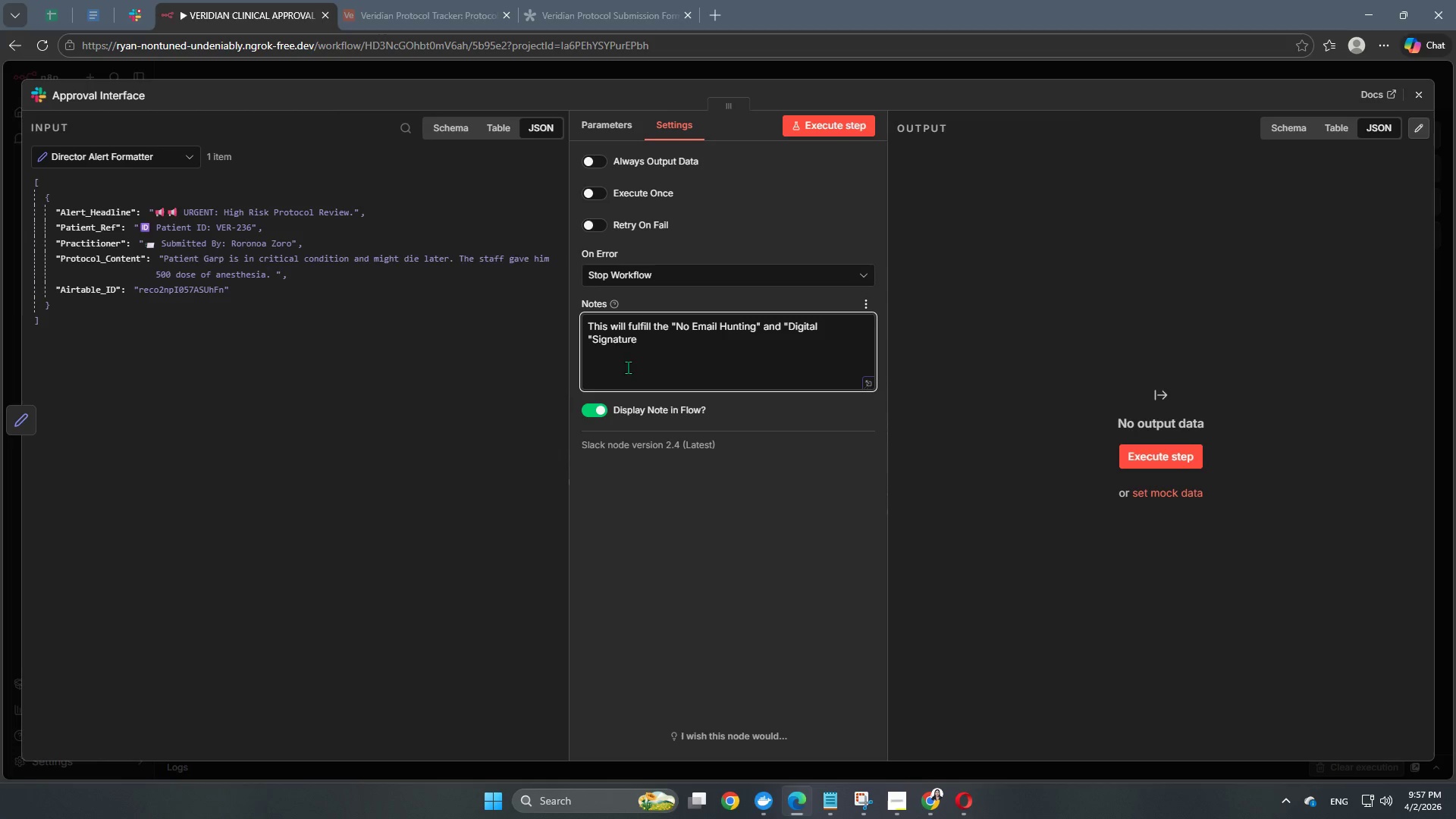 
hold_key(key=ShiftRight, duration=6.56)
left_click([593, 339])
 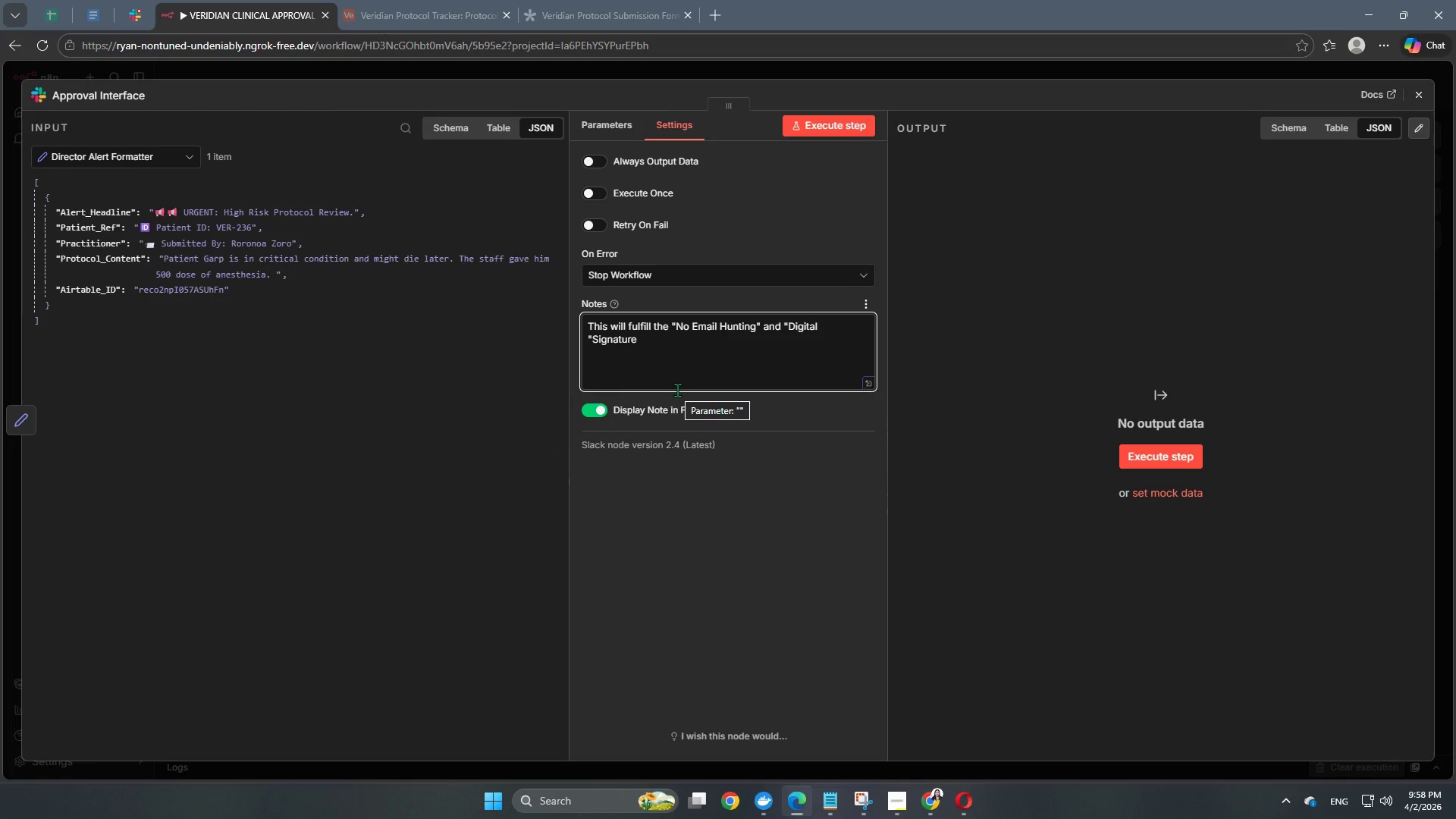 
key(Backspace)
 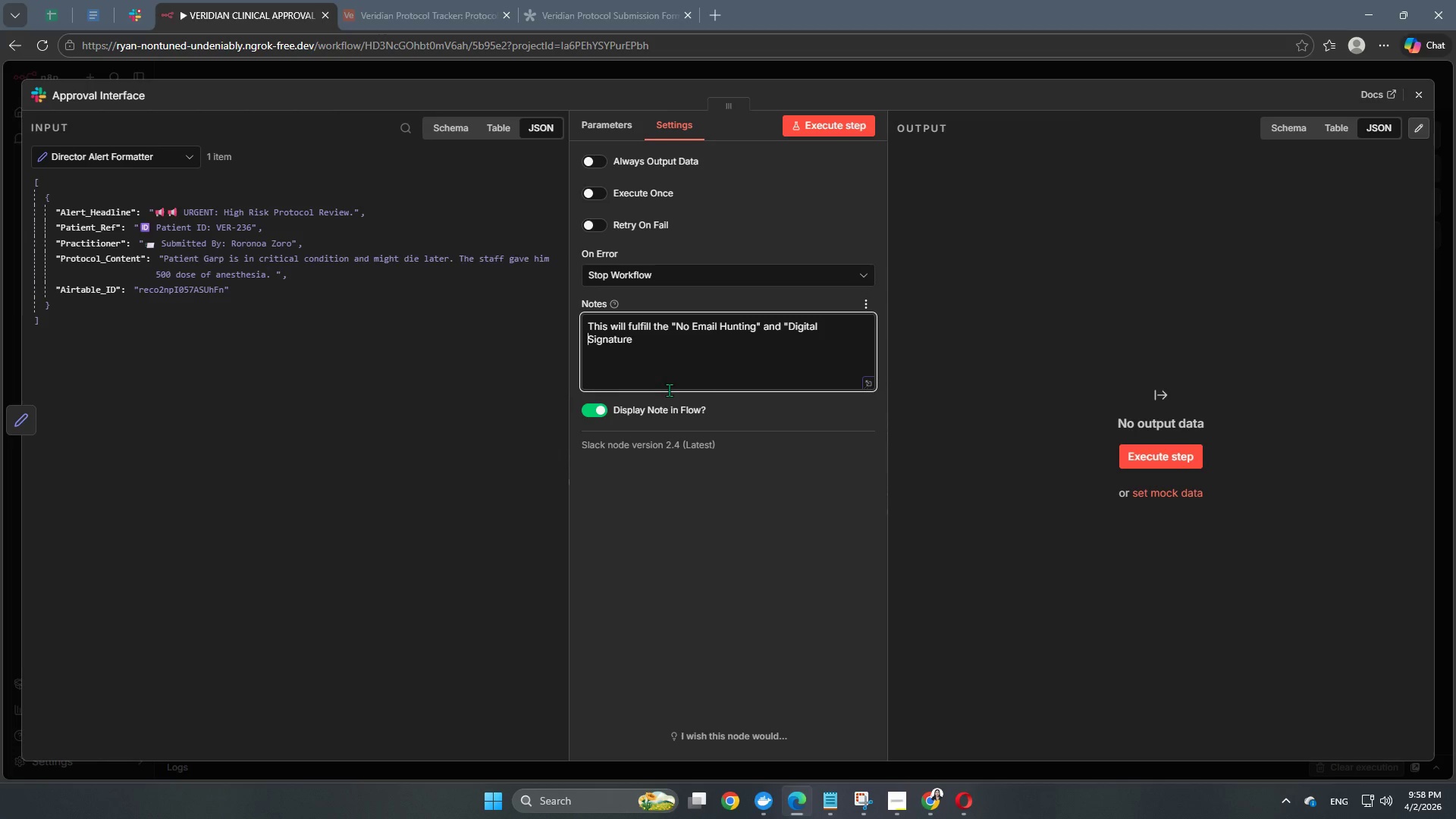 
key(Backspace)
 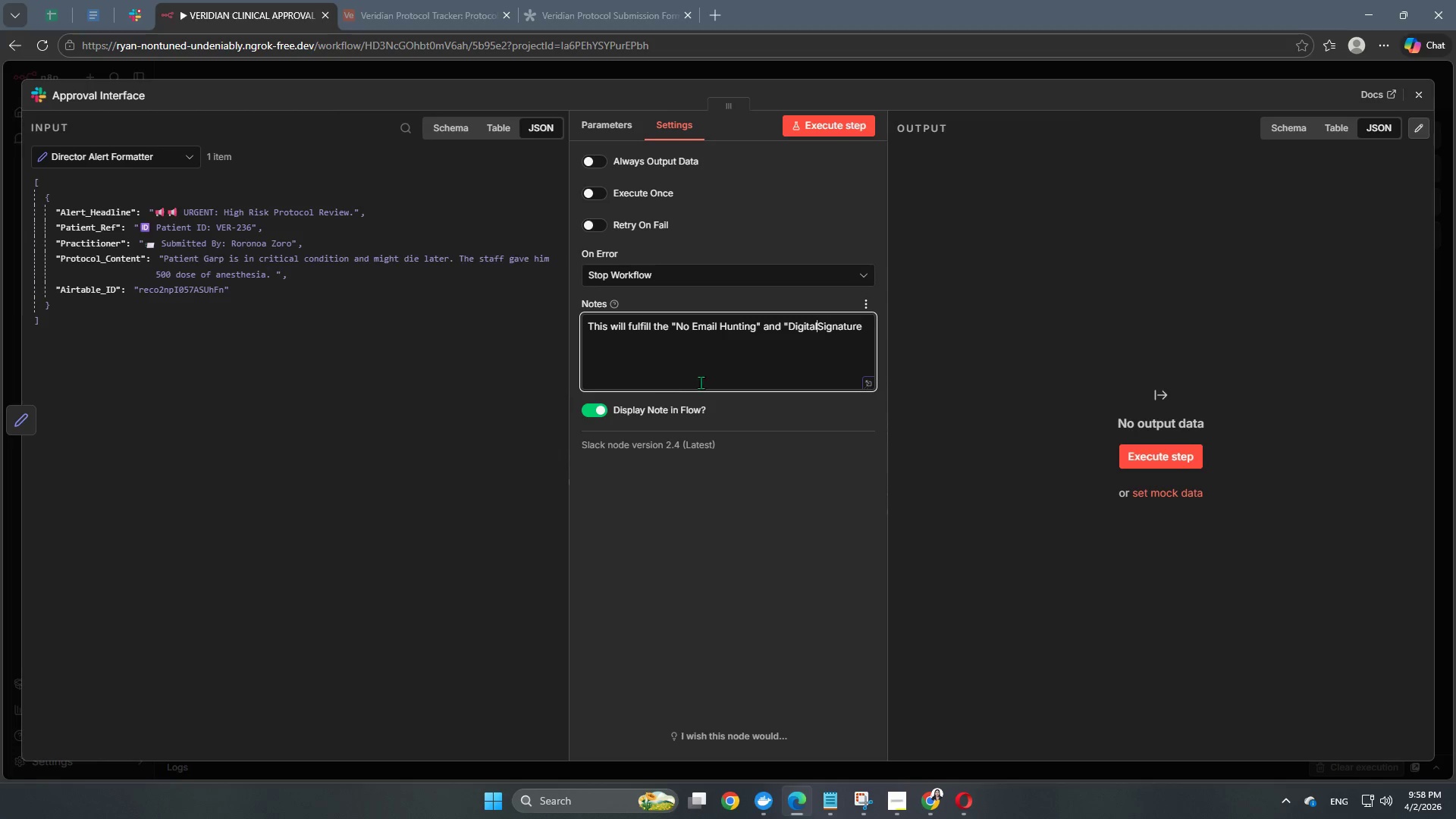 
key(Space)
 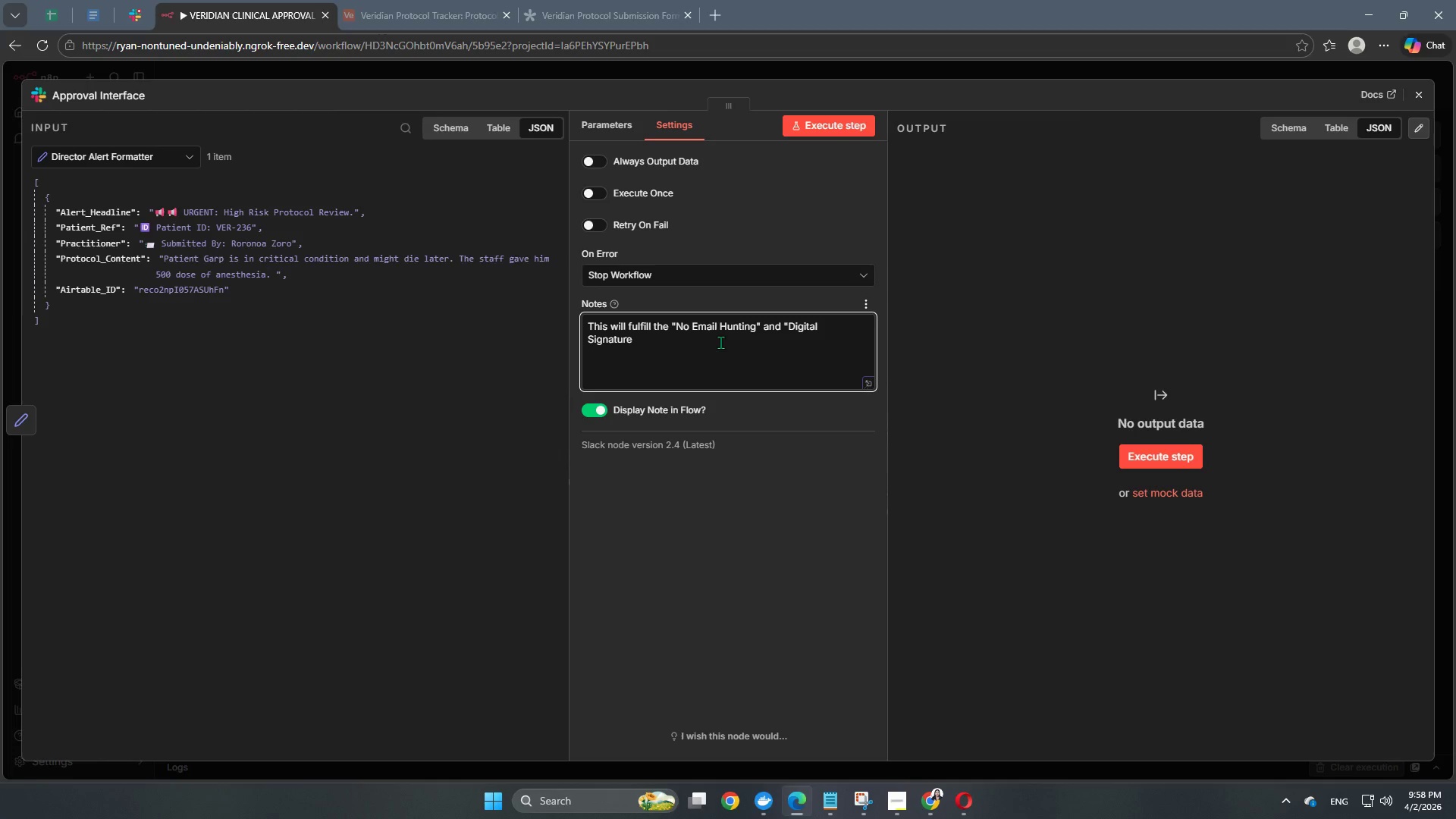 
left_click([720, 342])
 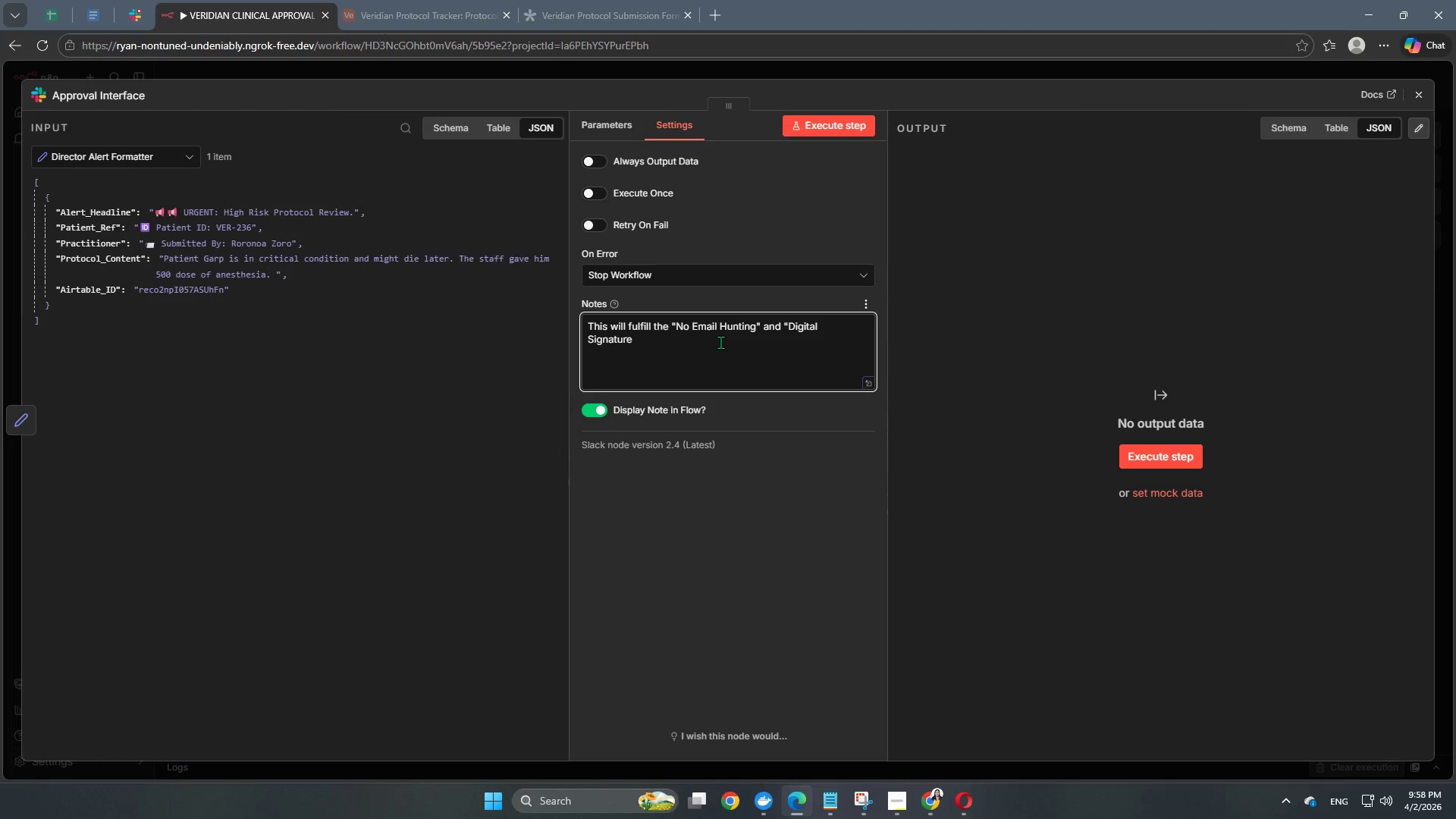 
type(" s)
key(Backspace)
type(signat)
key(Backspace)
key(Backspace)
key(Backspace)
key(Backspace)
key(Backspace)
key(Backspace)
type(objectives)
 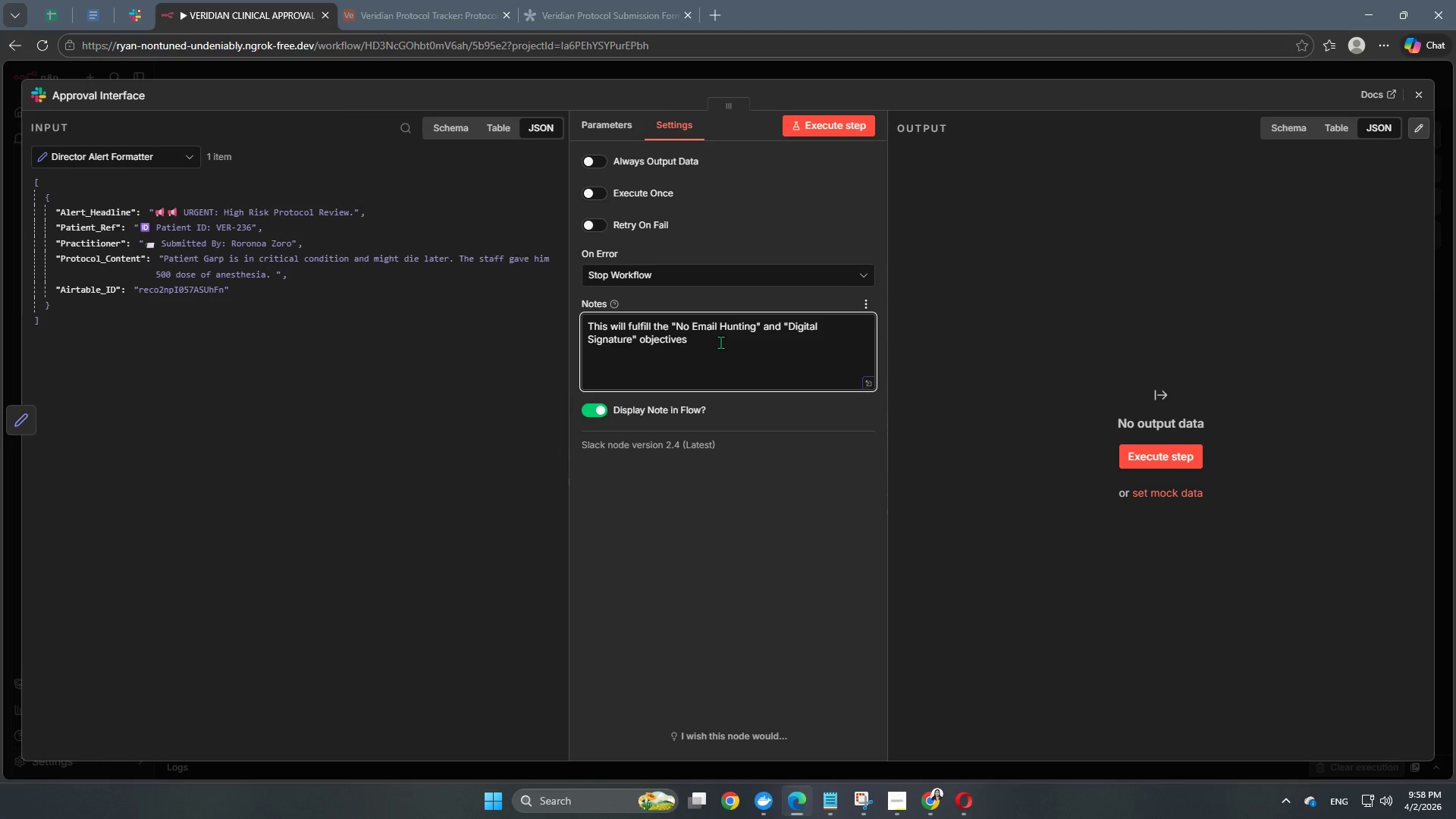 
type( )
key(Backspace)
type(. We will send action buttons.)
 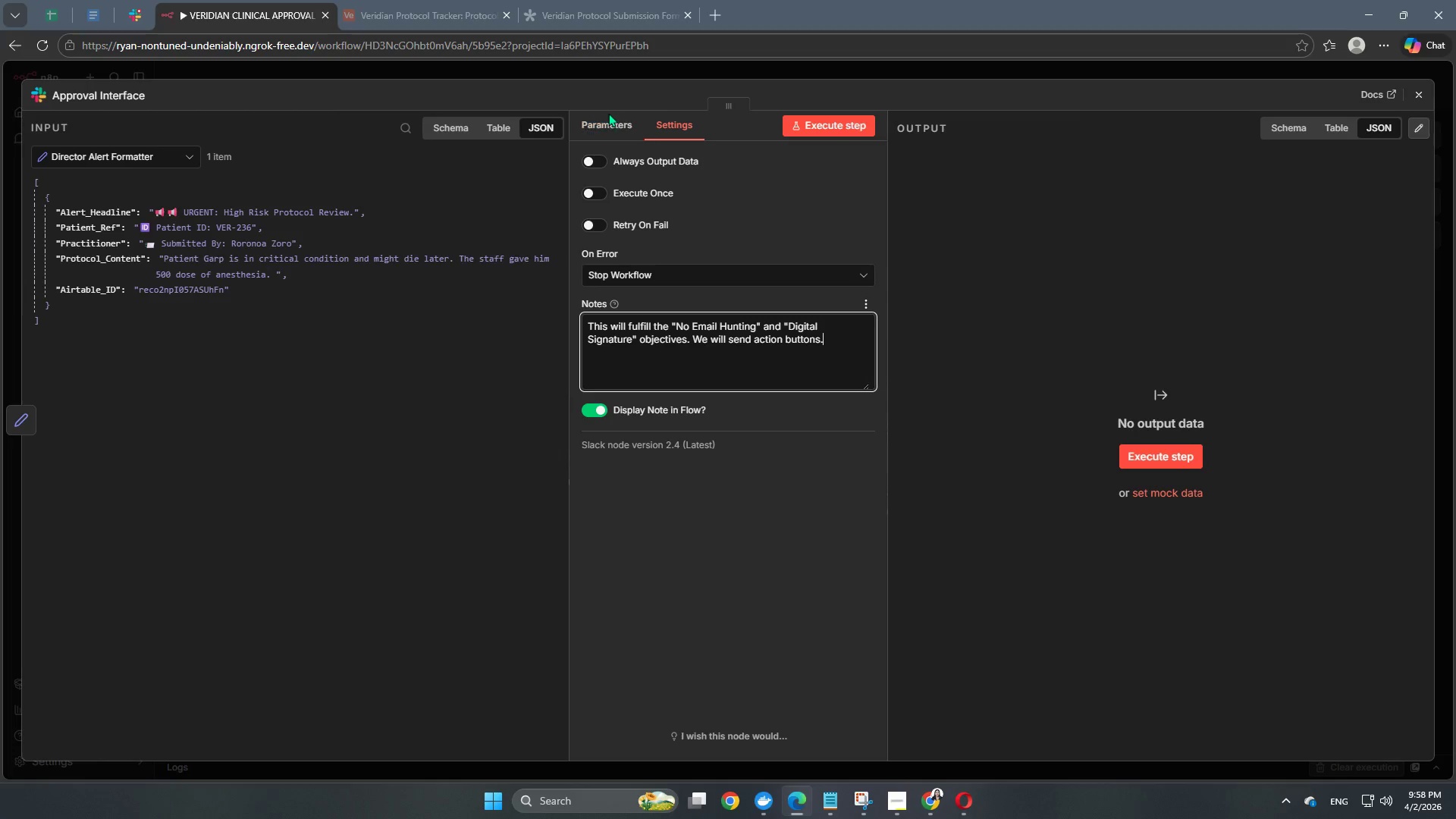 
left_click([602, 121])
 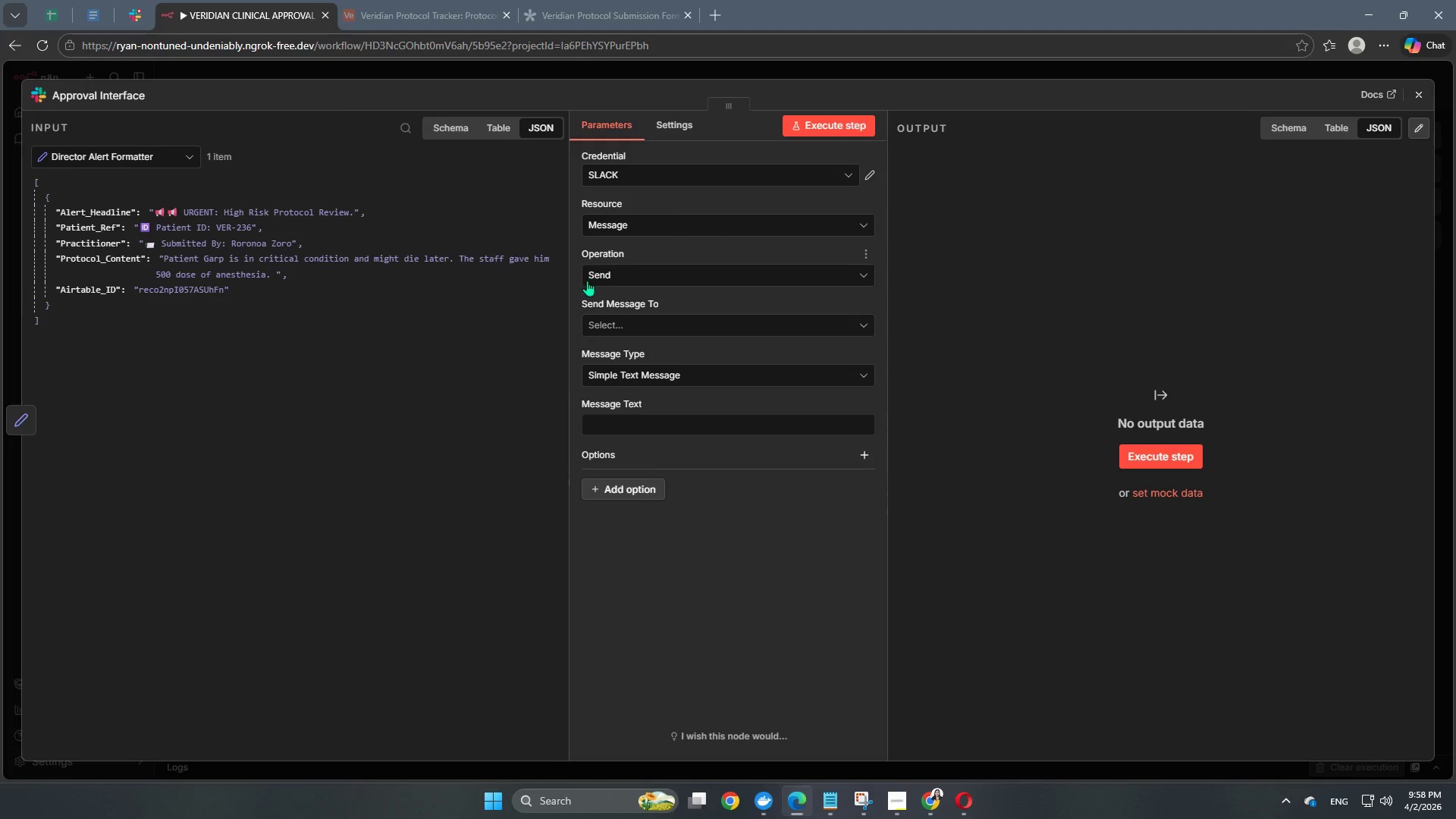 
wait(18.88)
 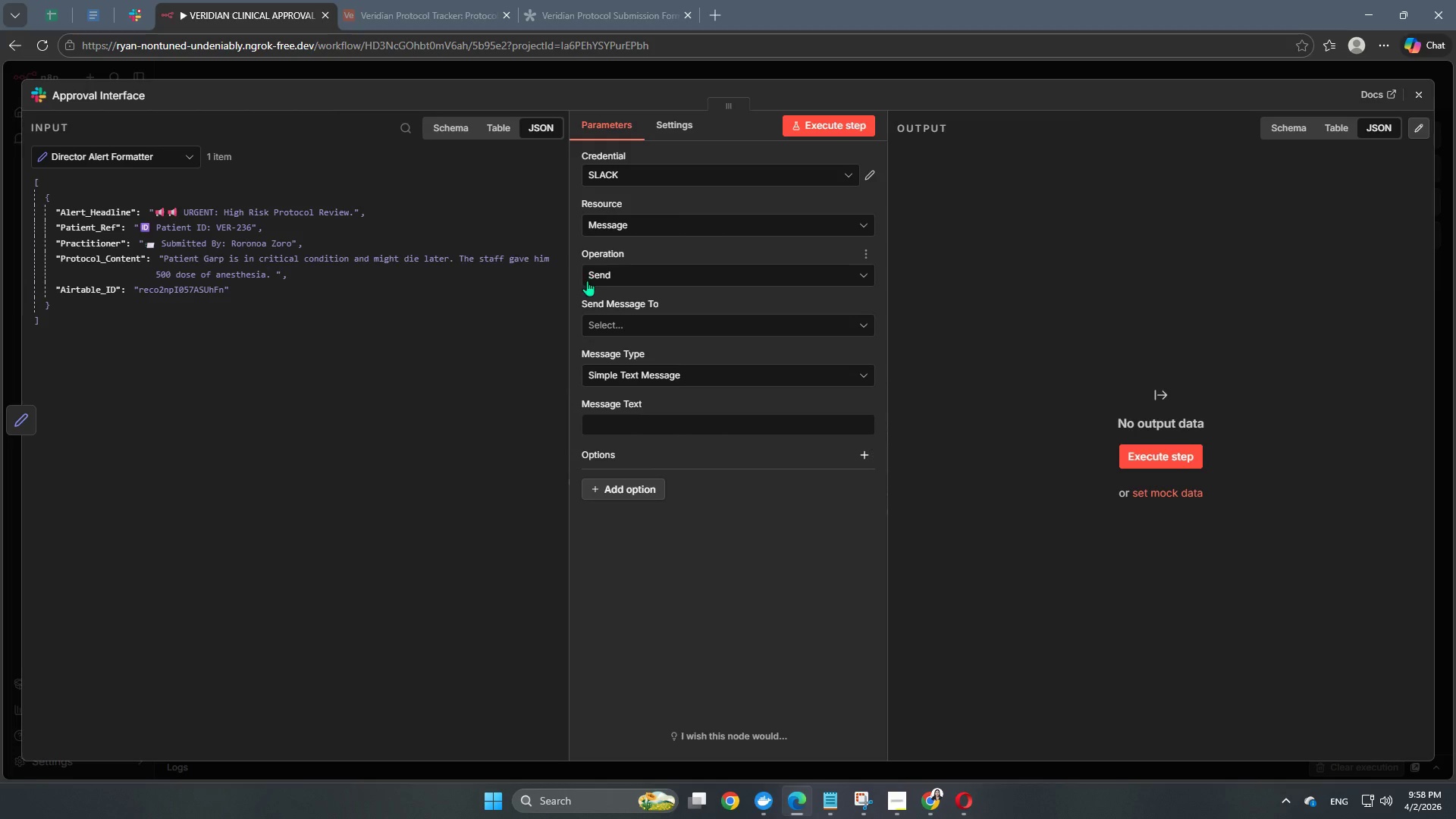 
left_click([657, 331])
 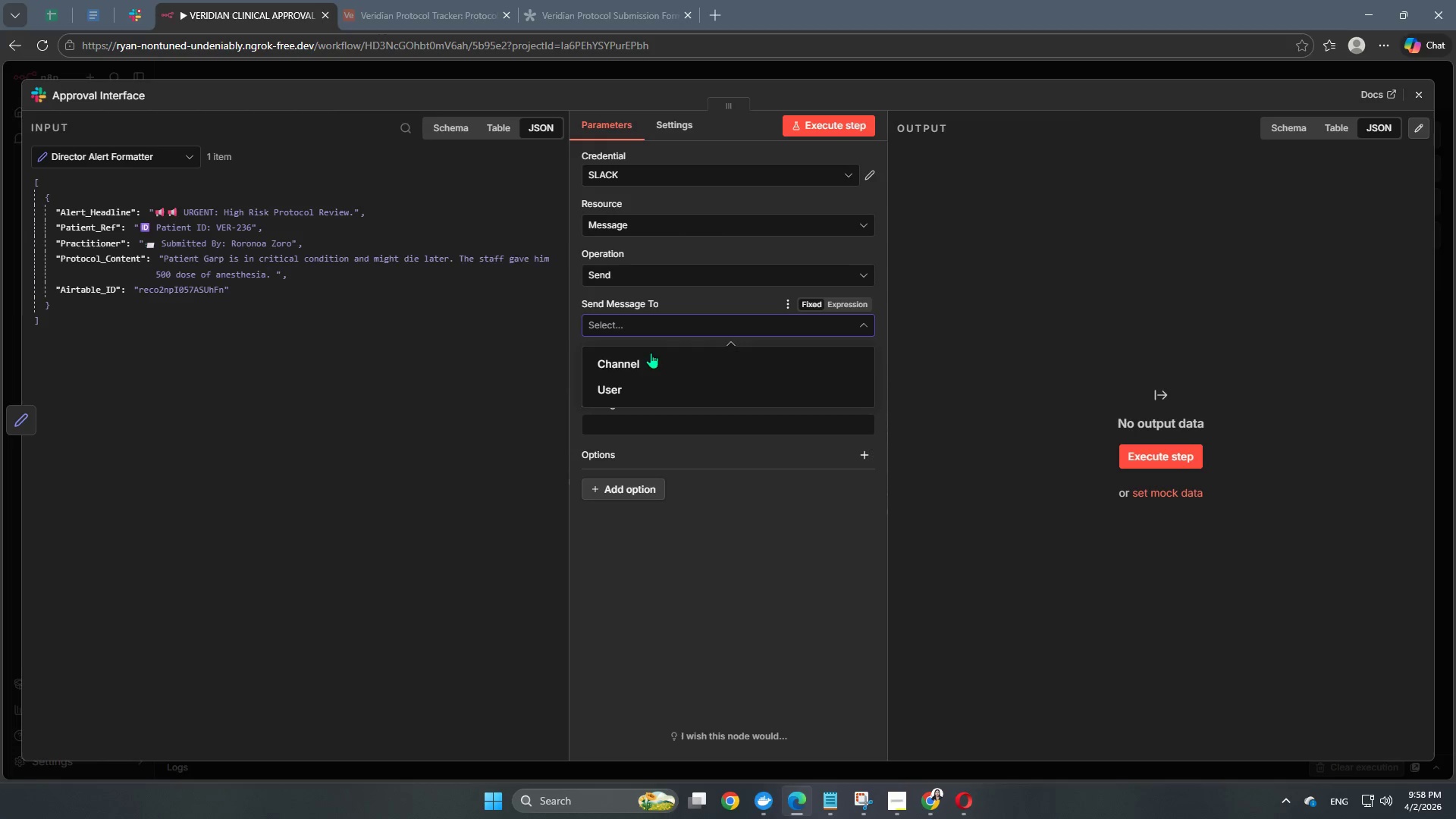 
left_click([648, 363])
 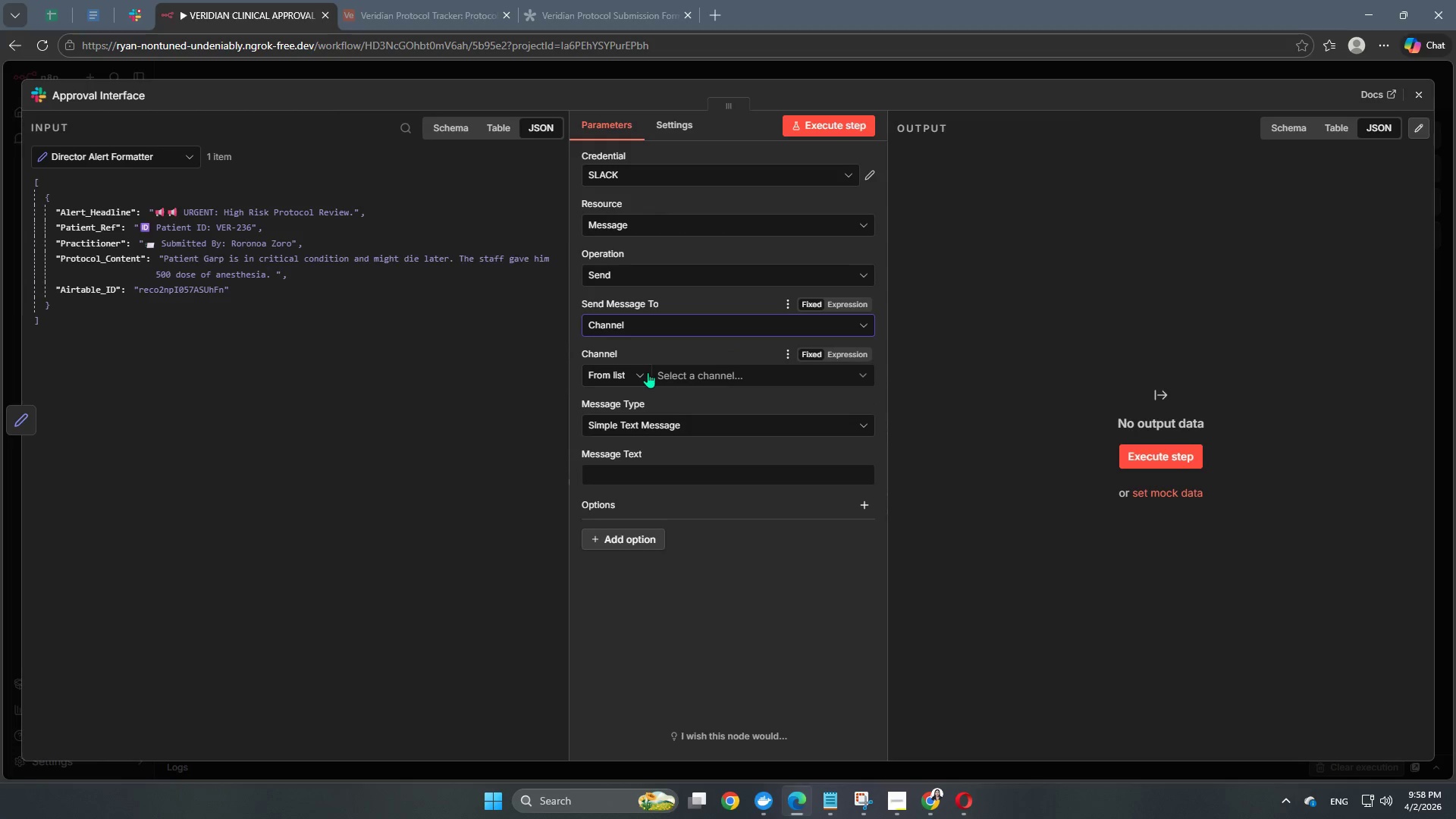 
left_click([670, 377])
 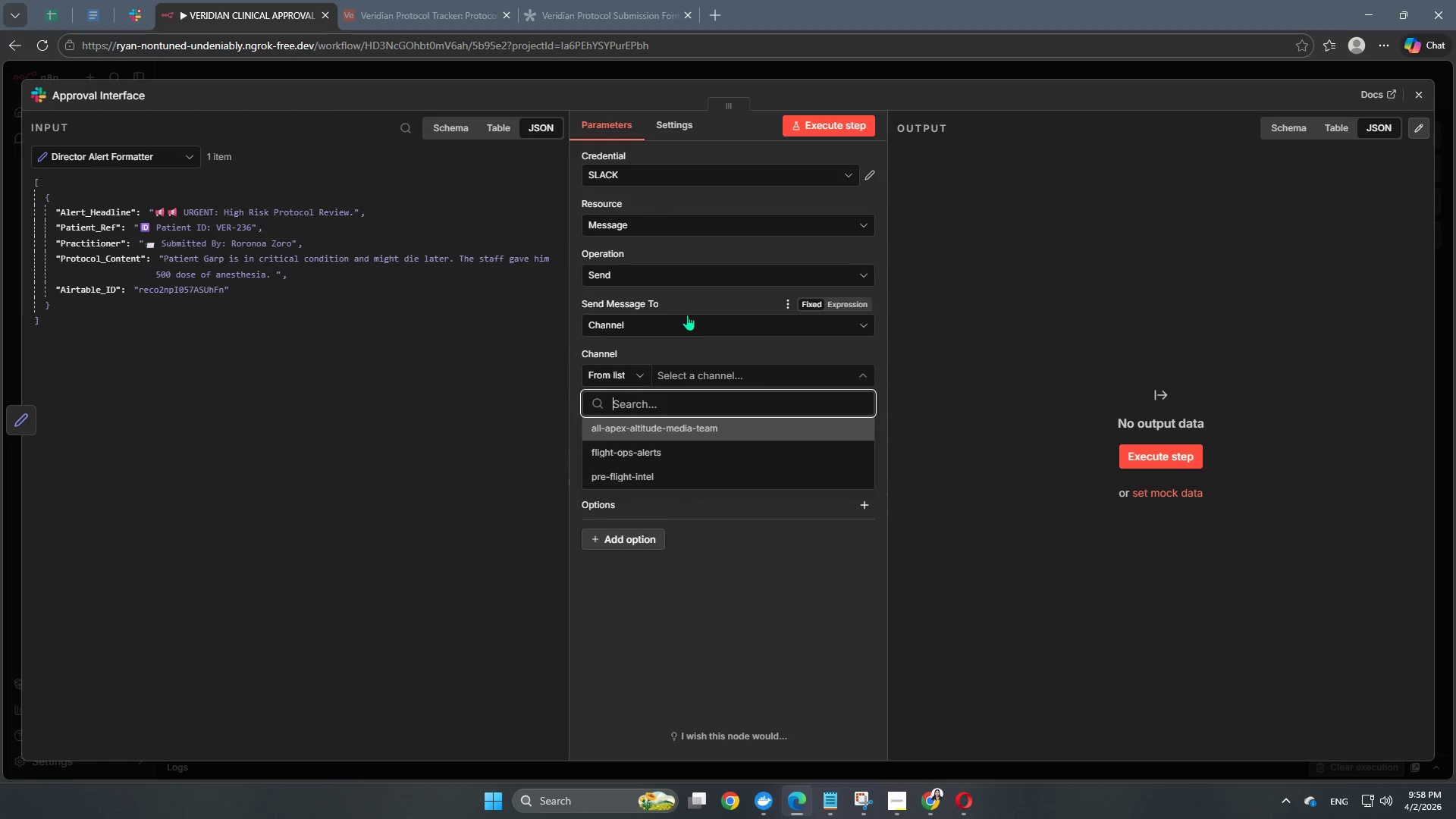 
wait(5.8)
 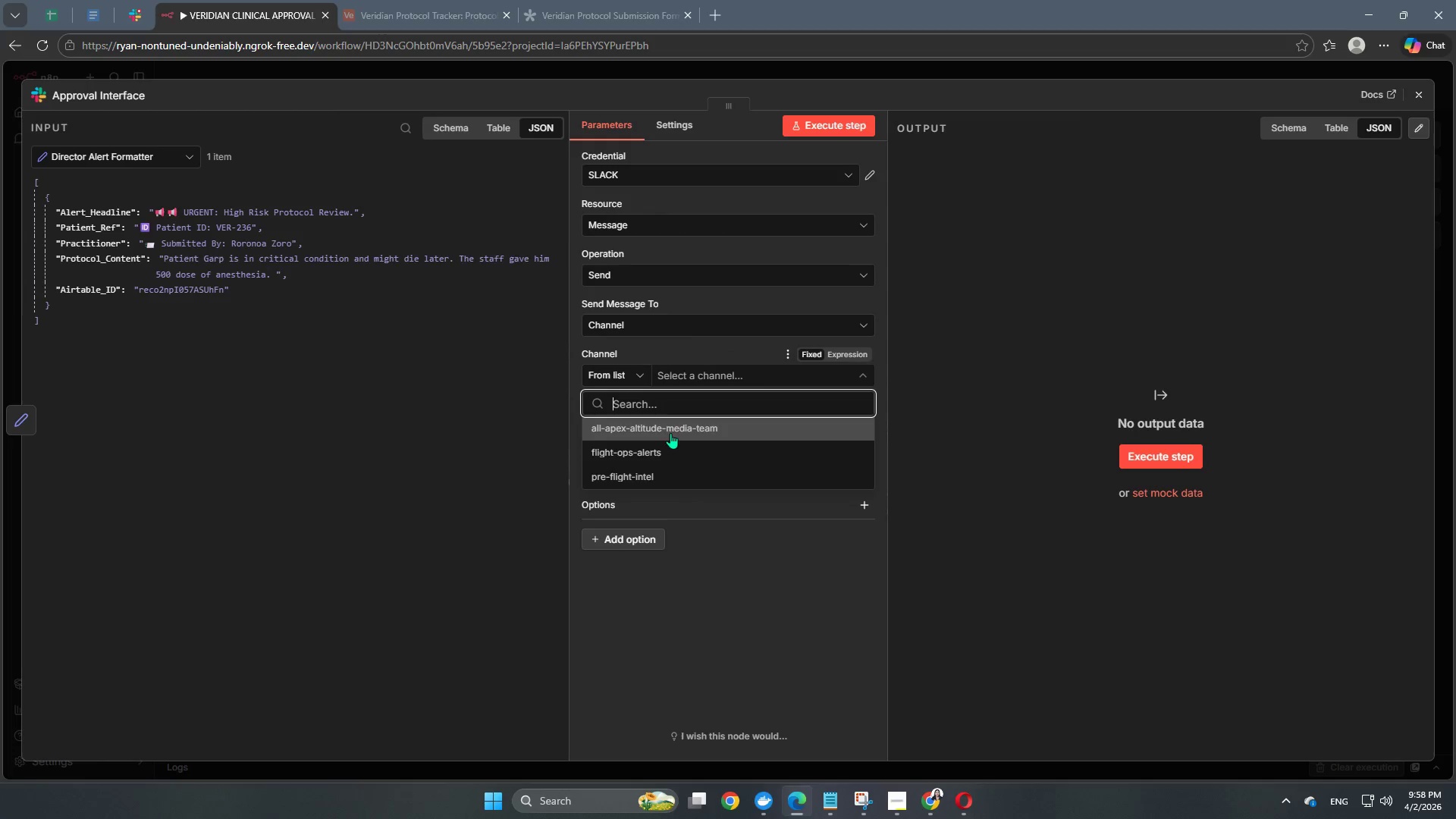 
left_click([686, 379])
 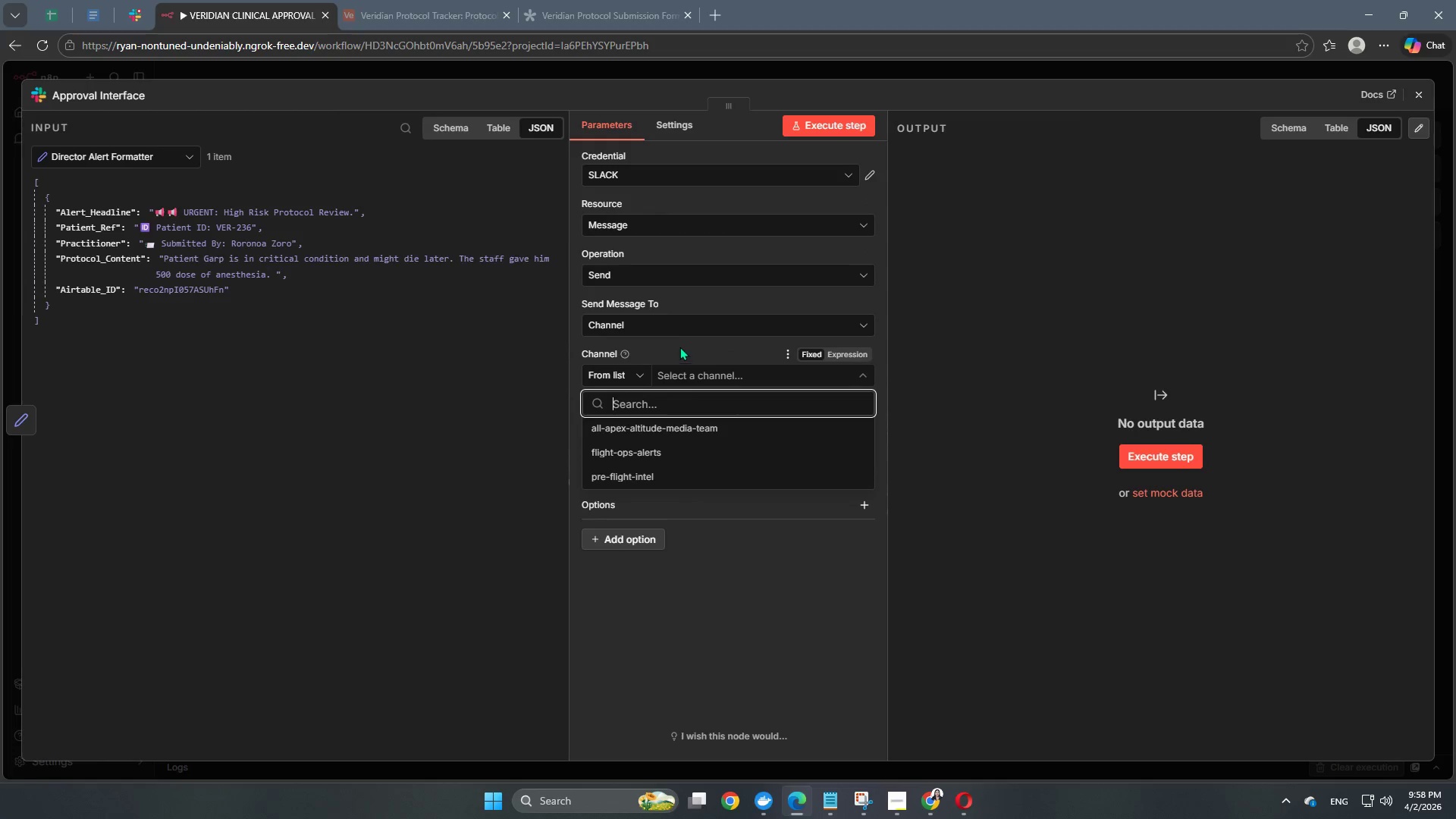 
left_click([678, 328])
 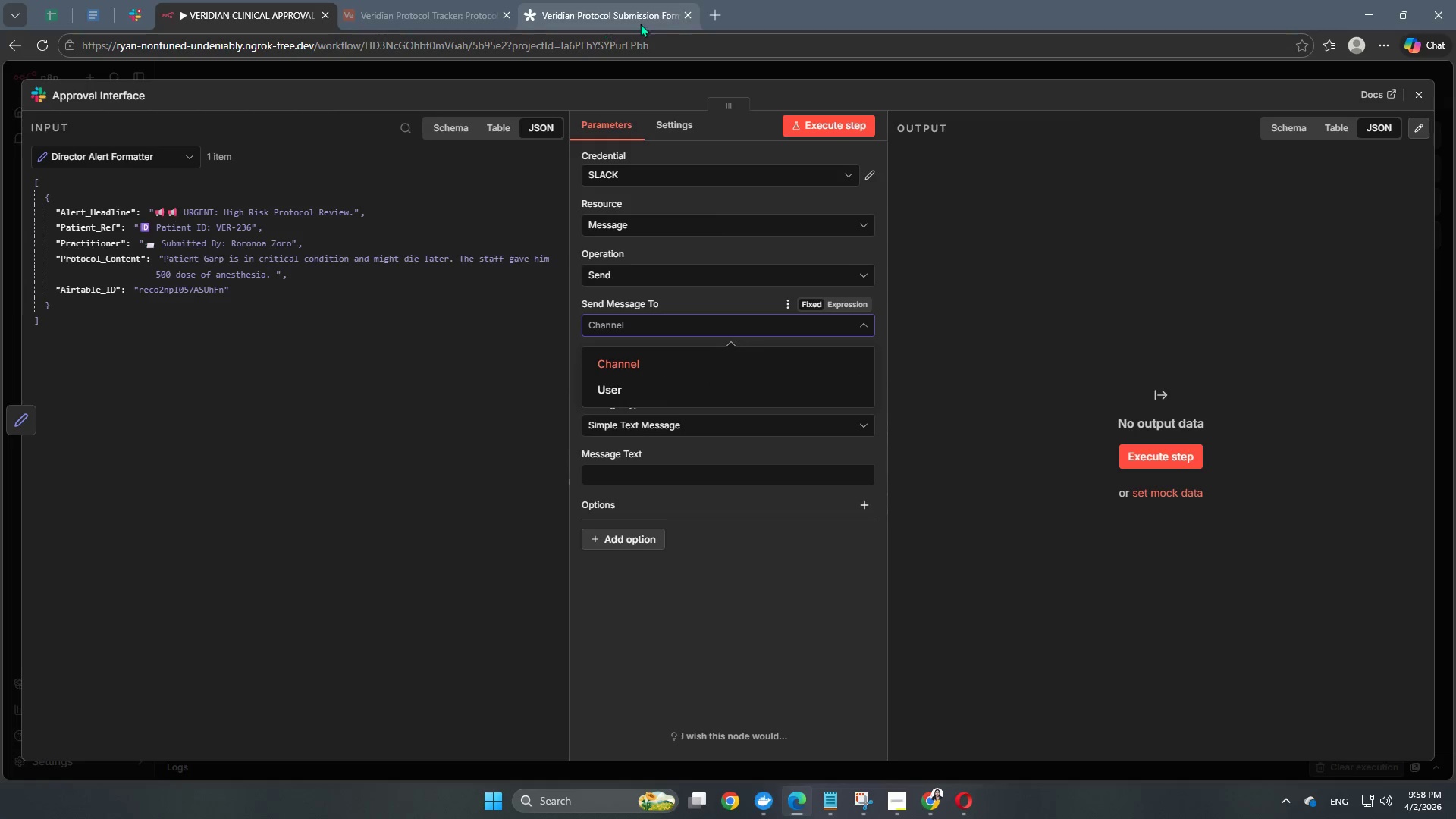 
left_click([714, 7])
 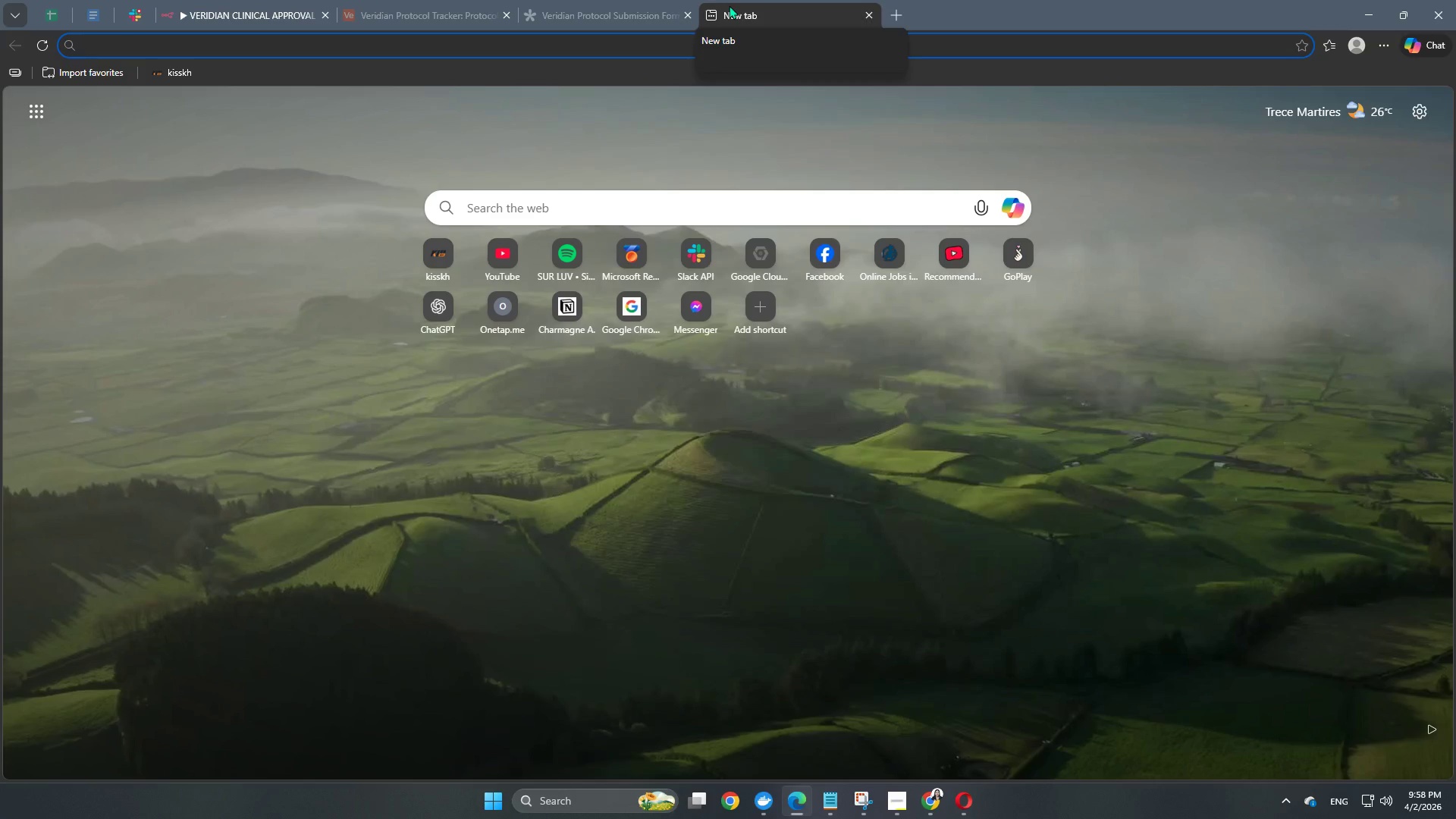 
type(api)
 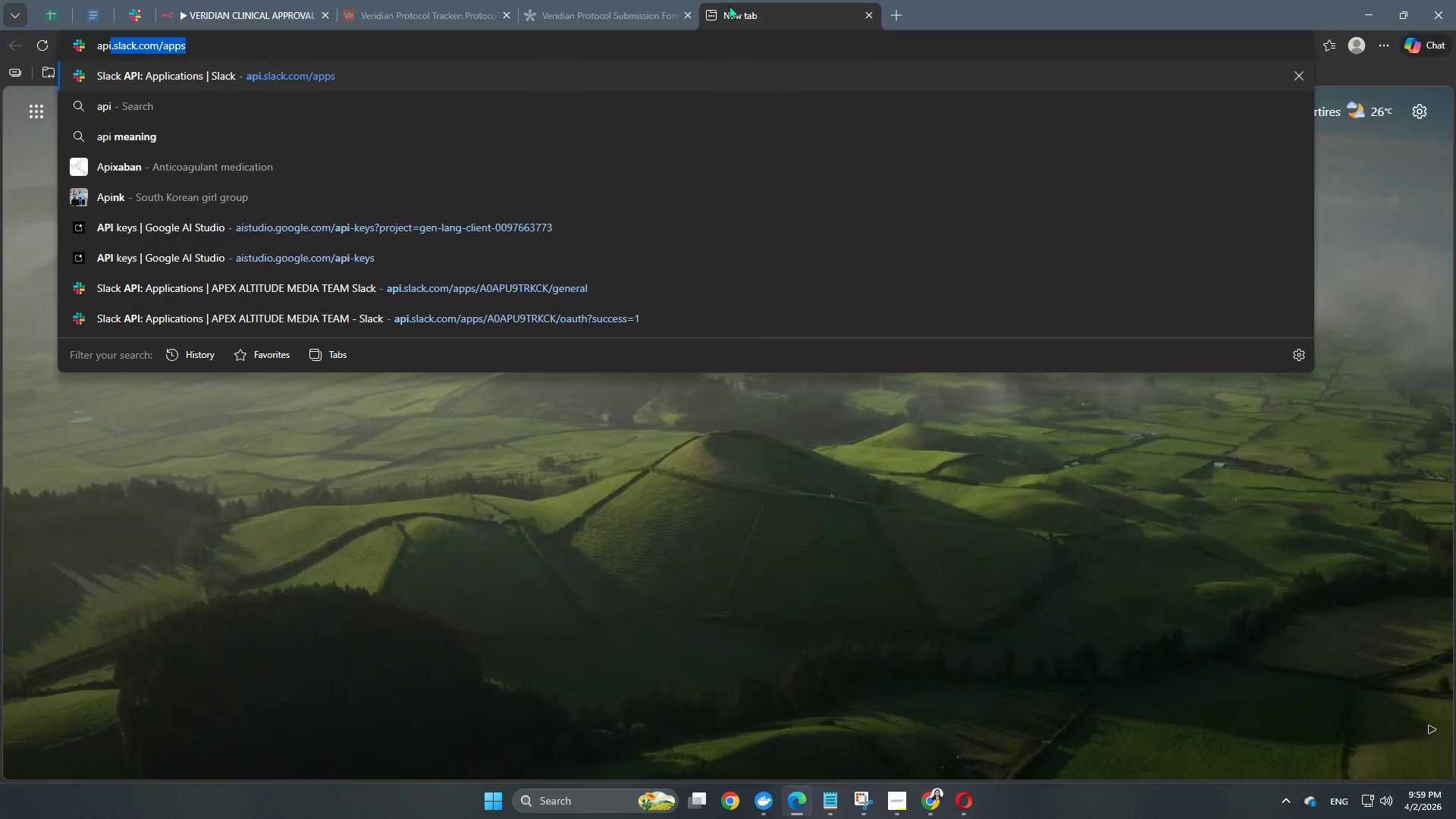 
key(Enter)
 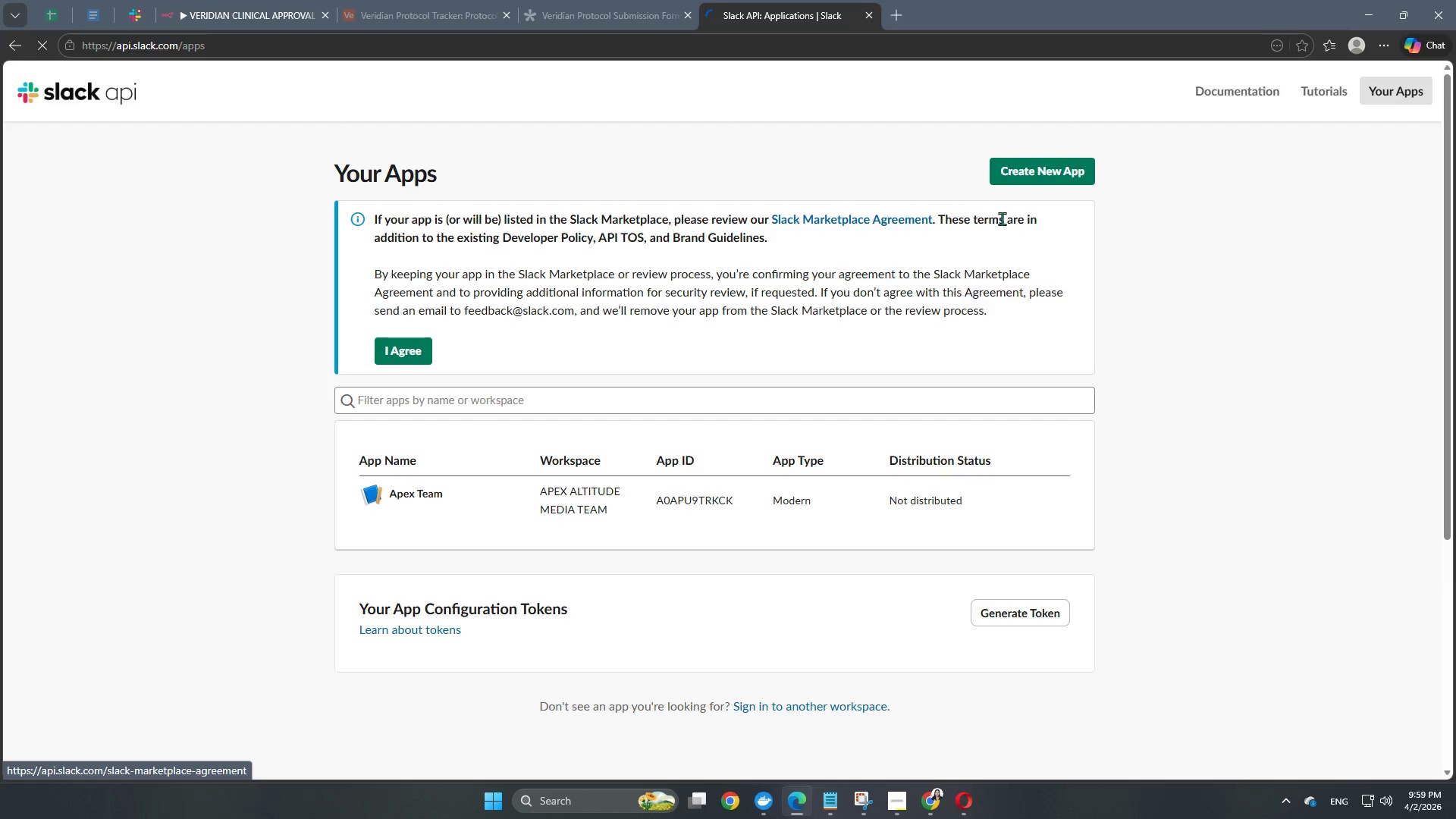 
wait(7.09)
 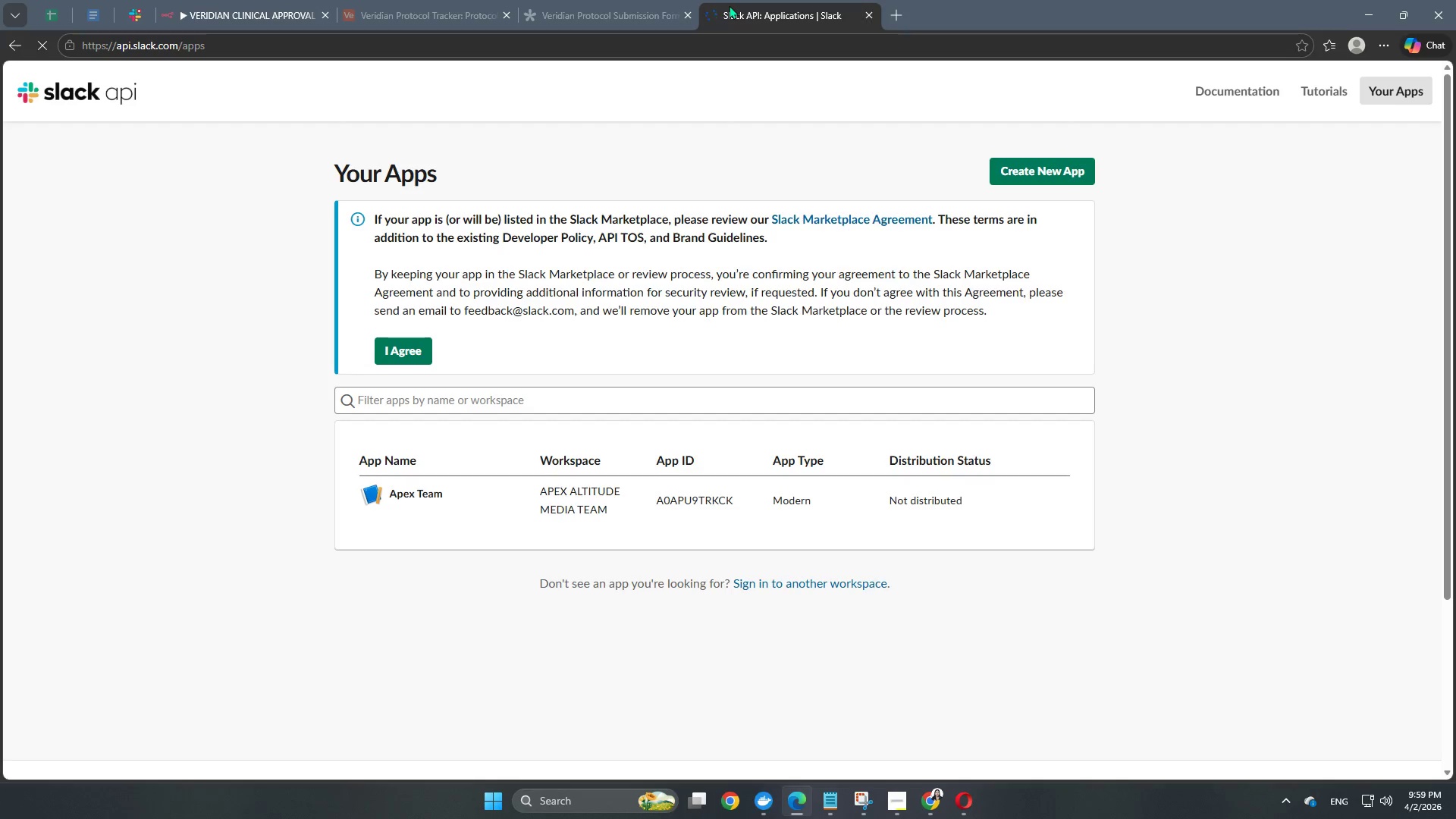 
left_click([1069, 174])
 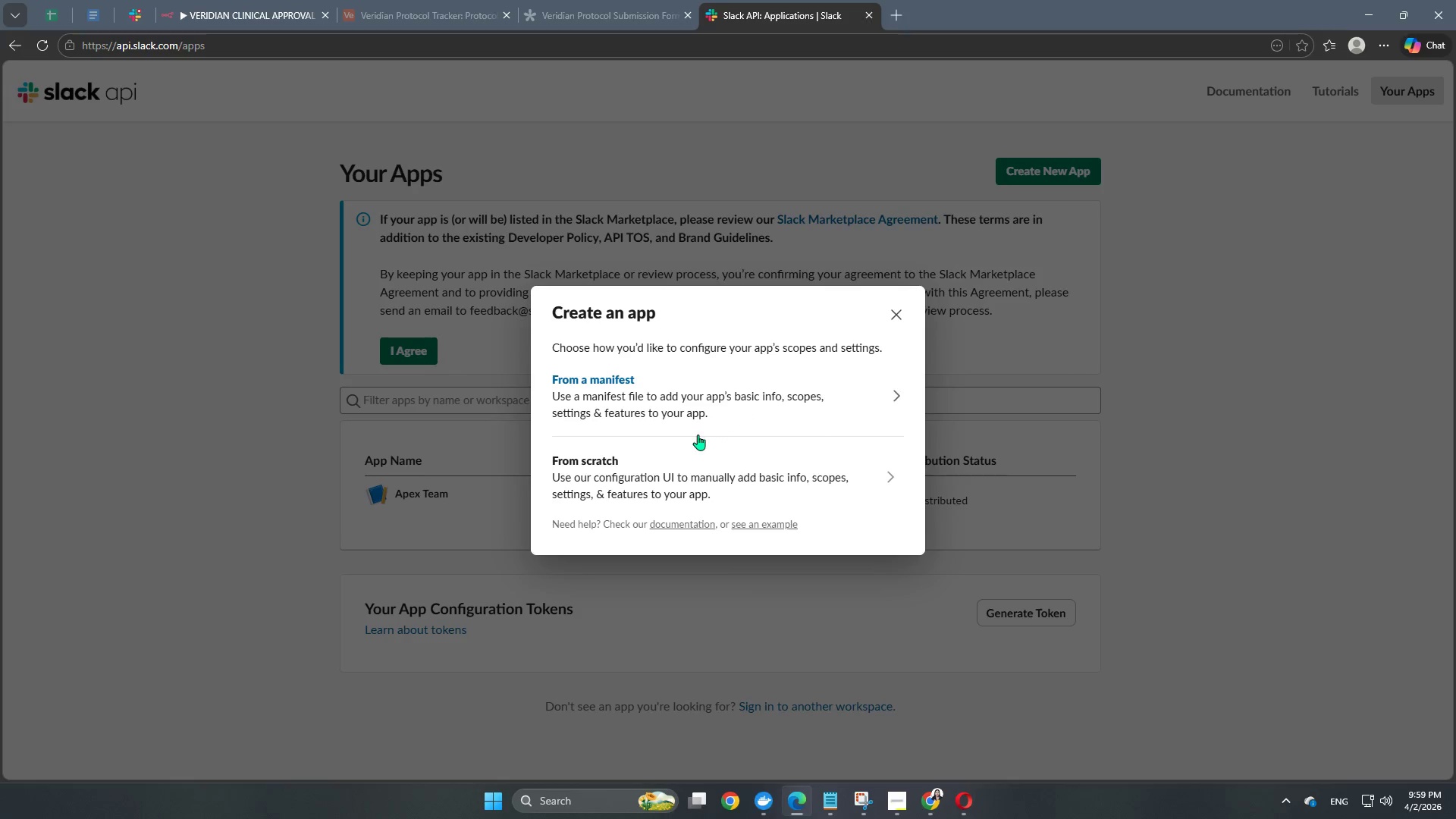 
left_click([692, 471])
 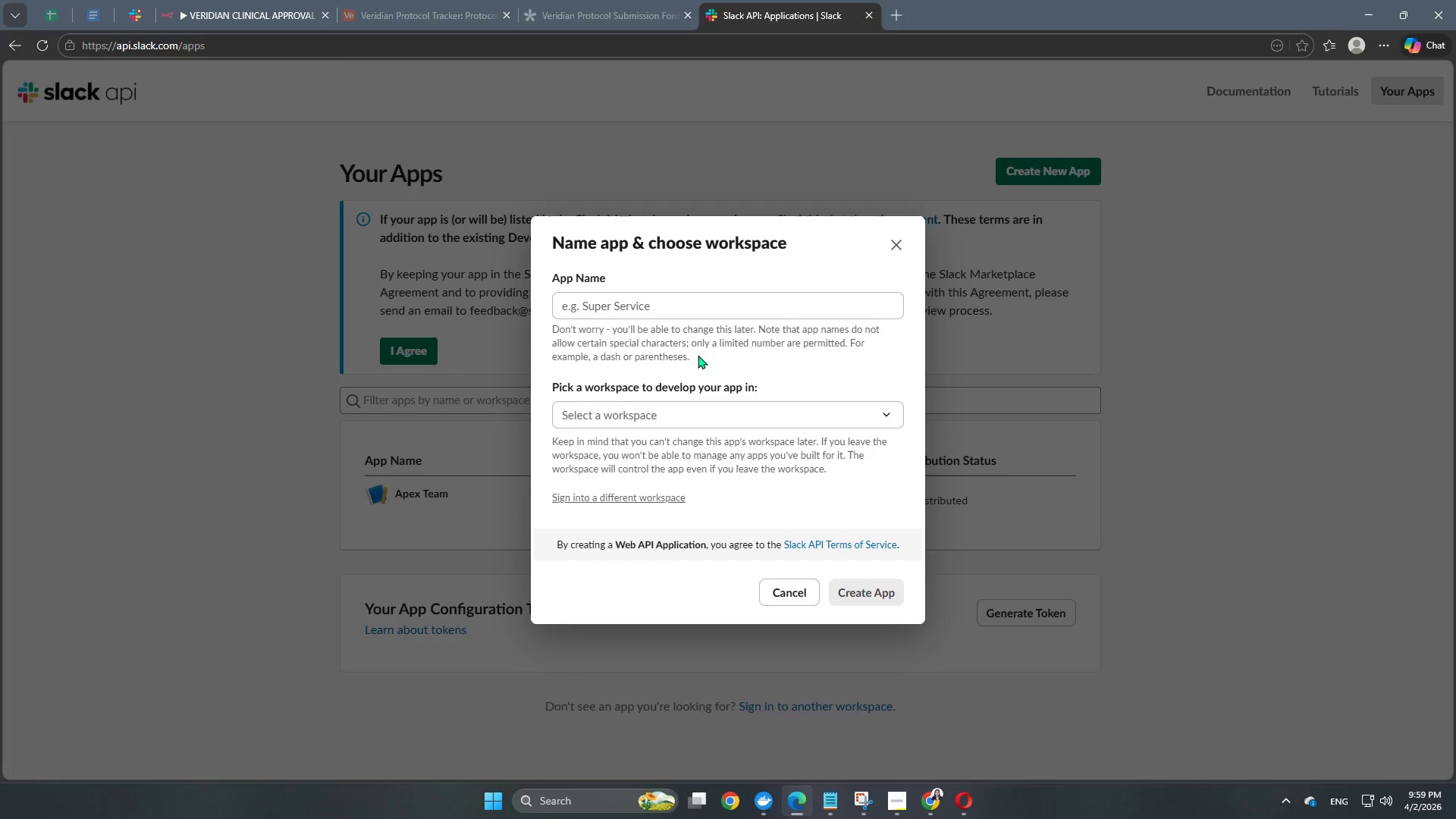 
left_click([733, 315])
 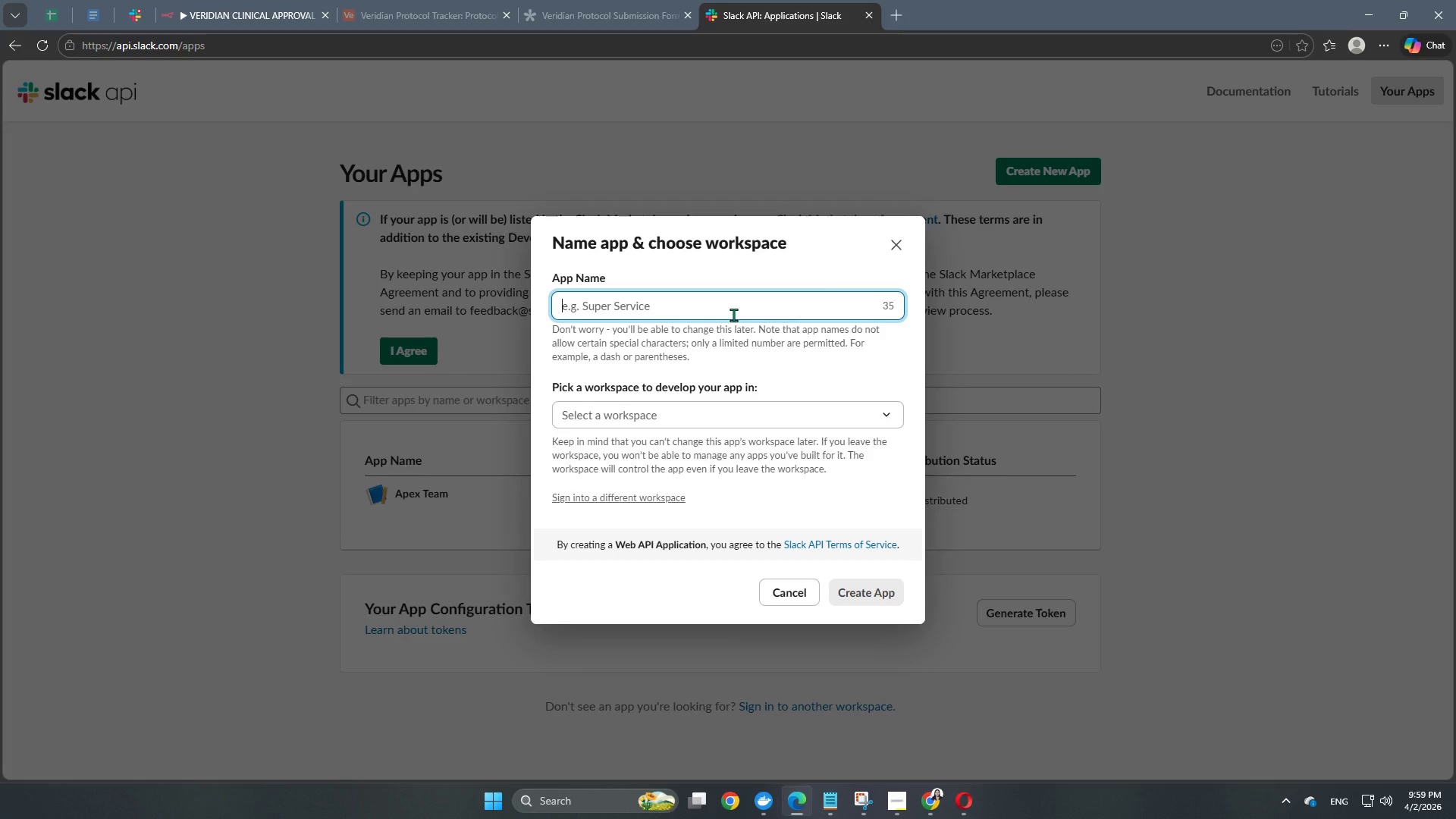 
type(Veridie)
key(Backspace)
type(an Integrative Comms)
 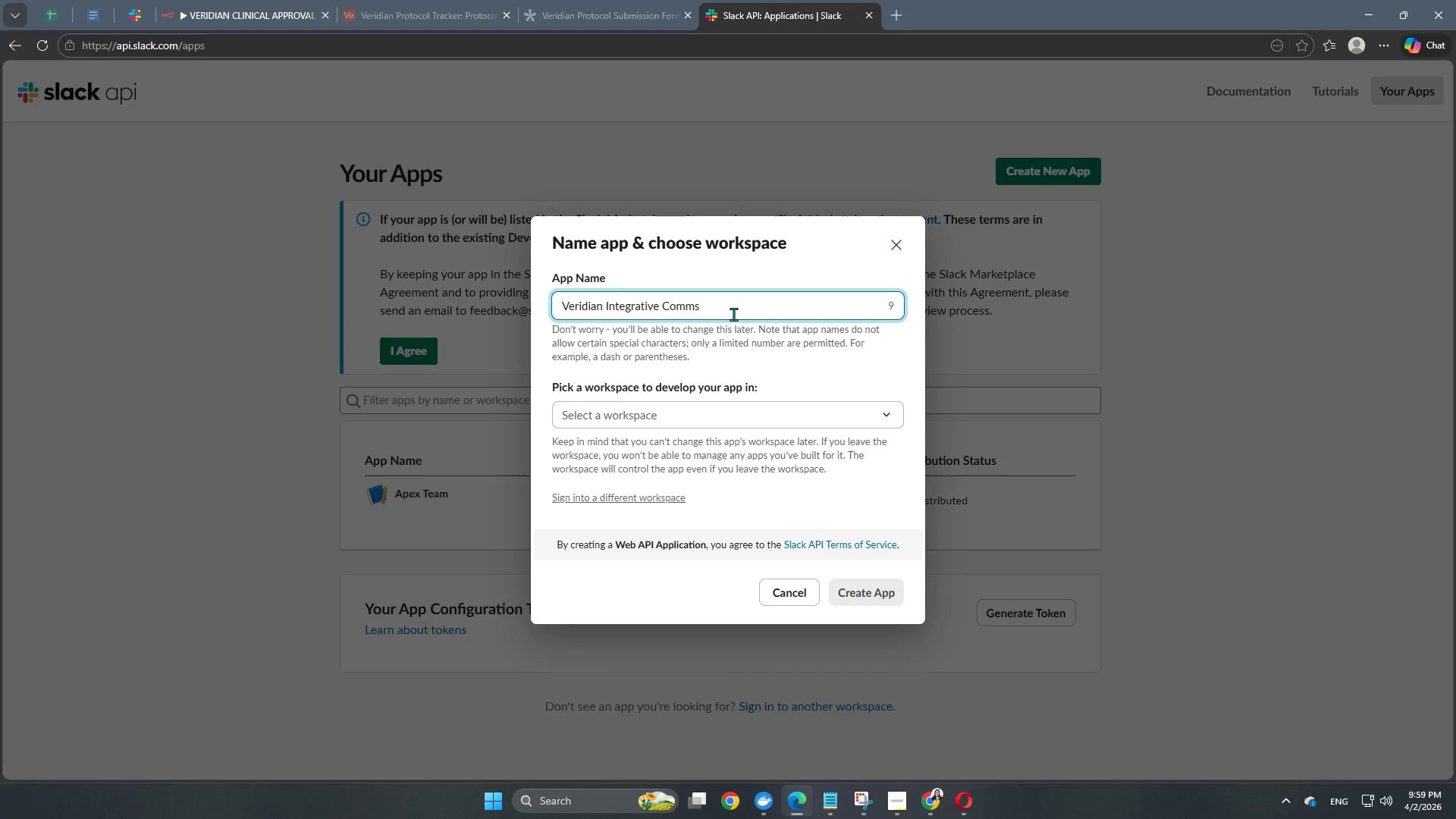 
left_click([687, 419])
 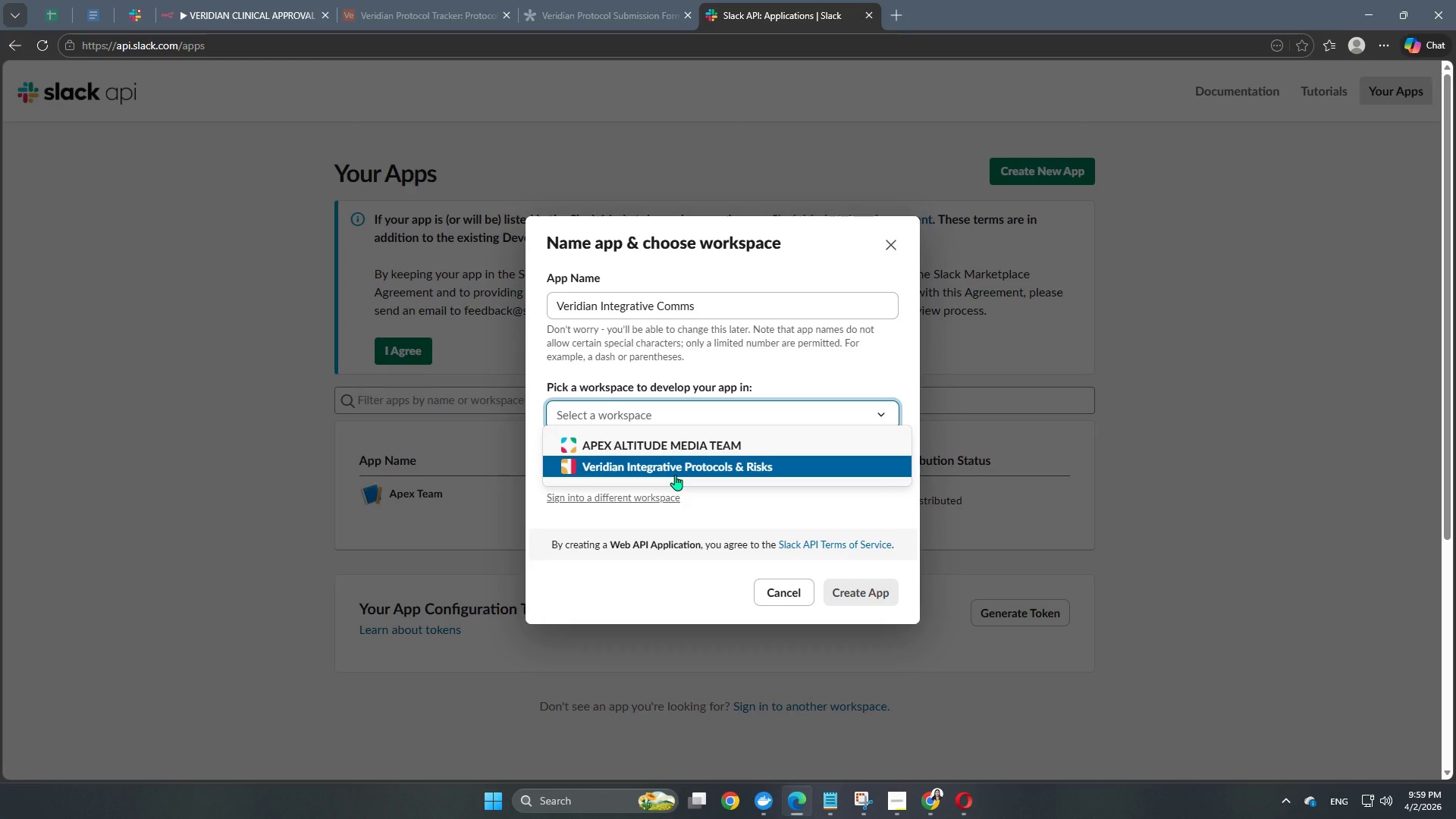 
left_click([677, 472])
 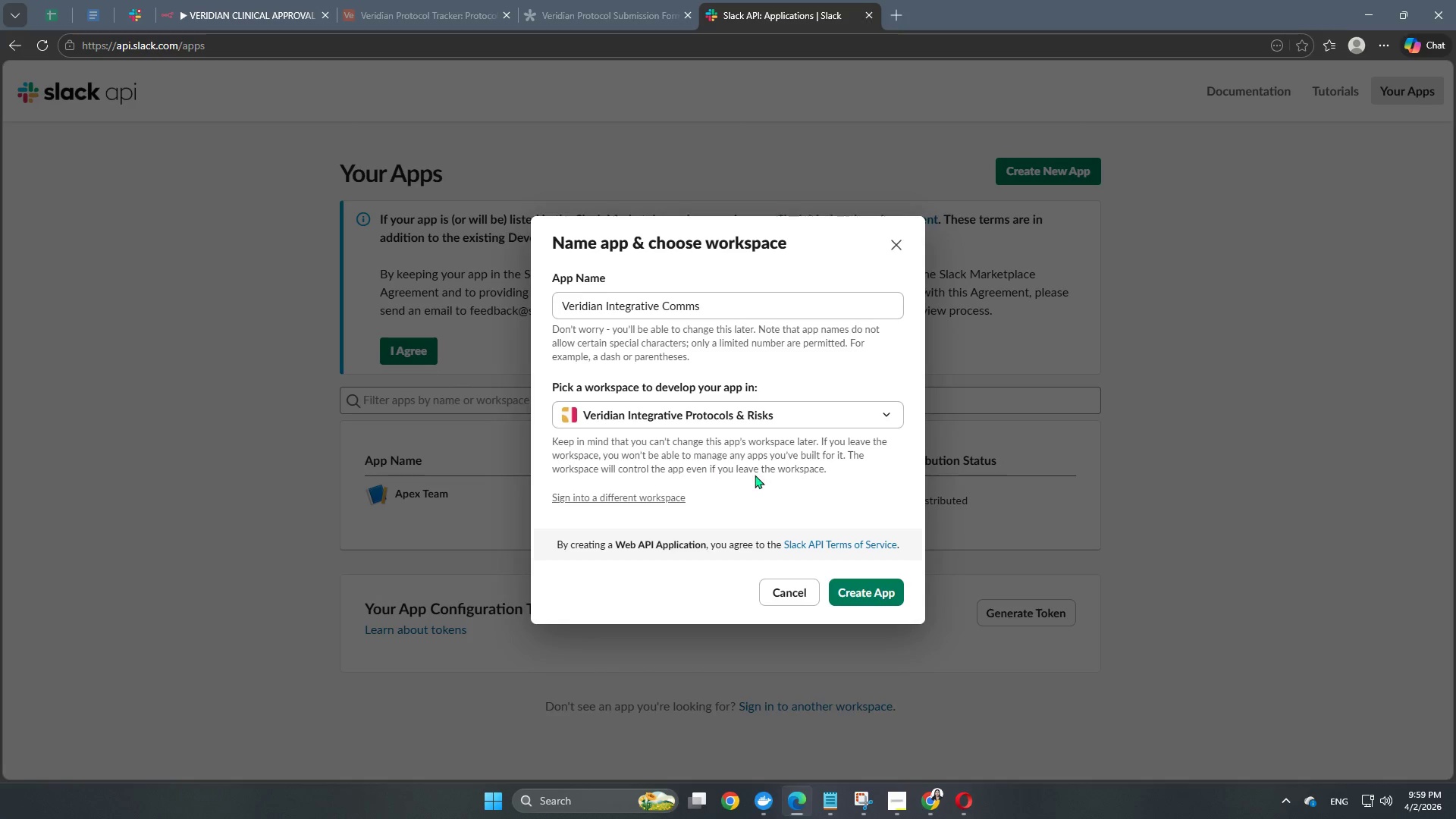 
scroll: coordinate [760, 474], scroll_direction: down, amount: 4.0
 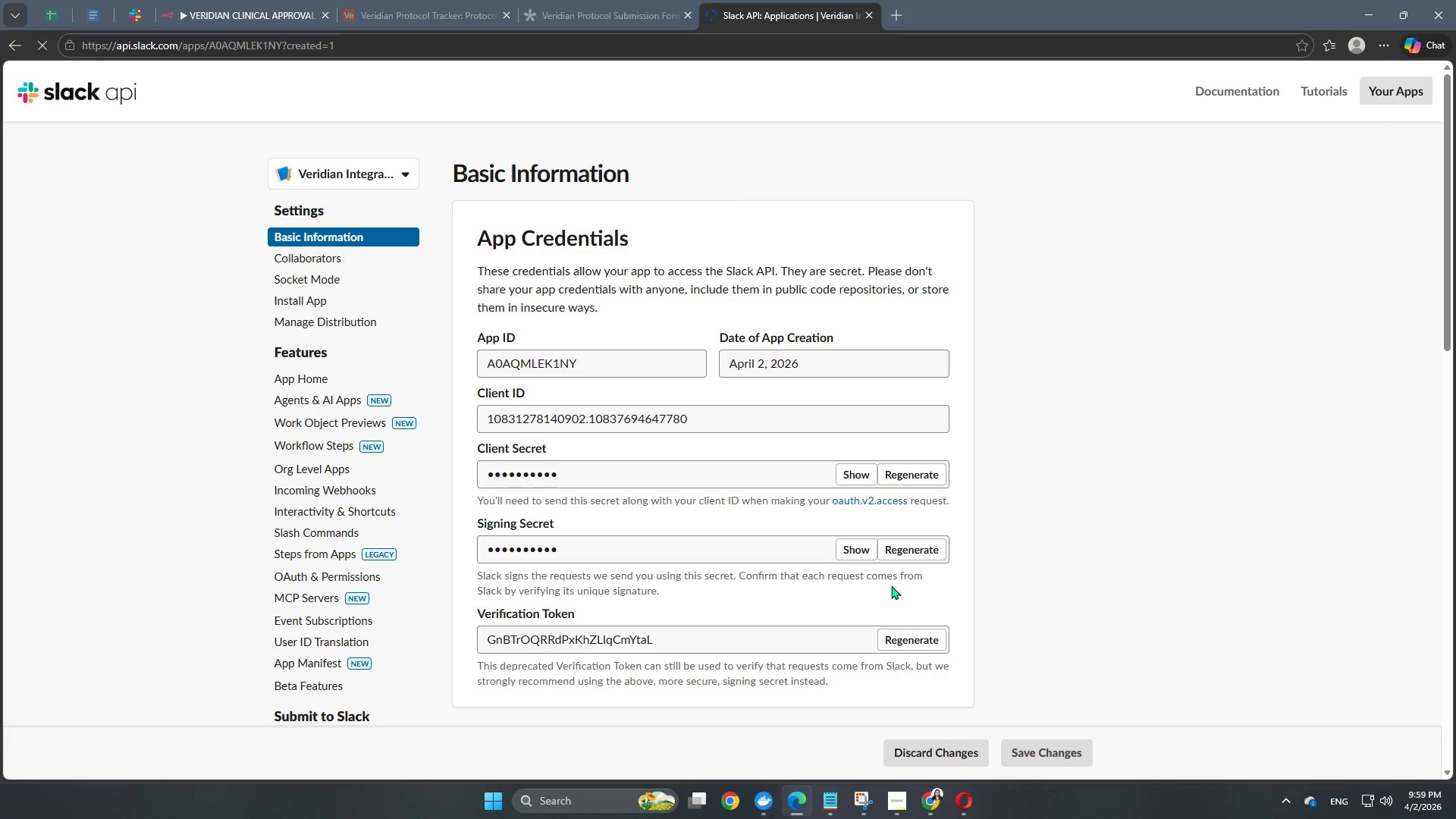 
wait(7.88)
 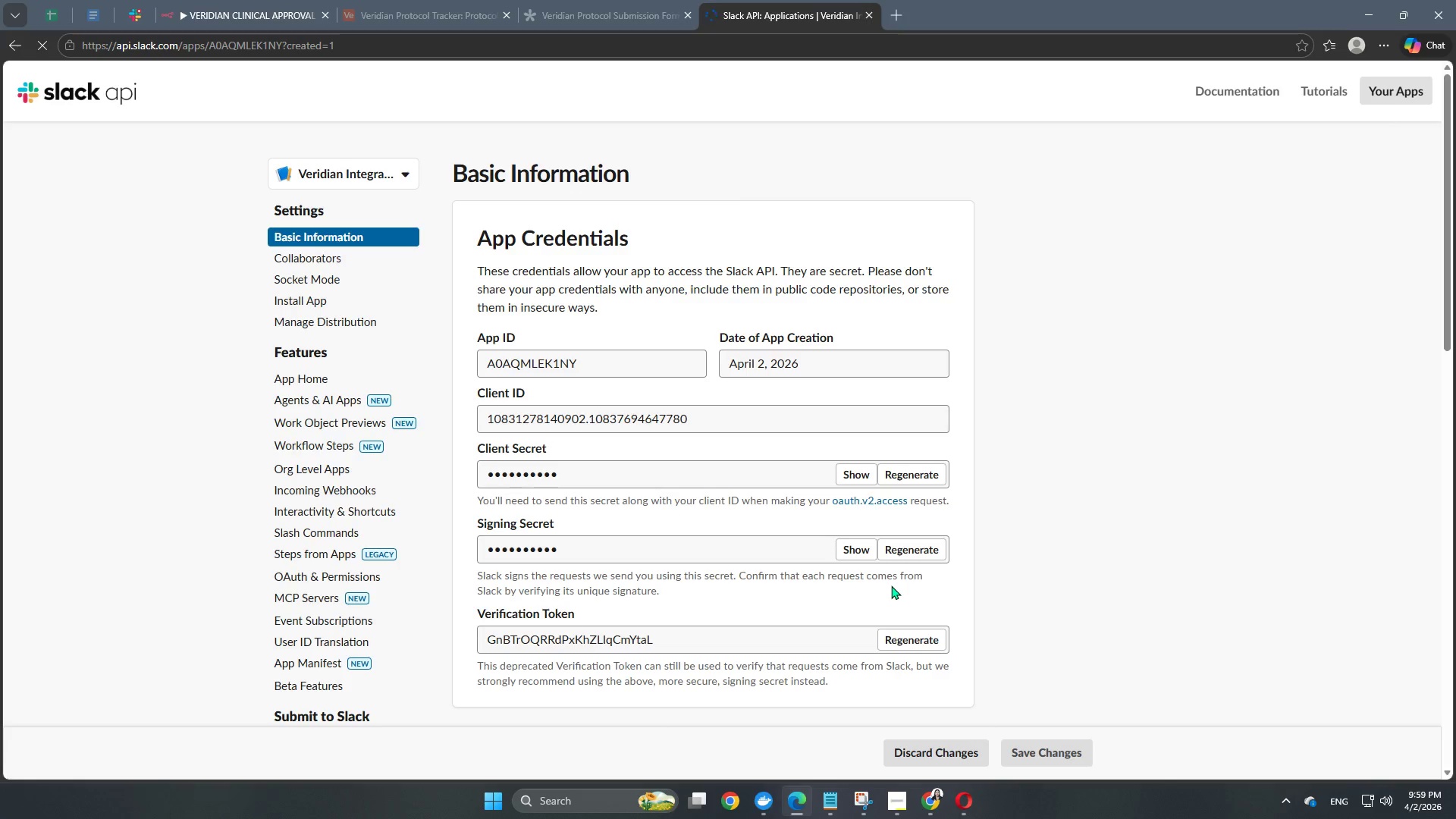 
left_click([687, 465])
 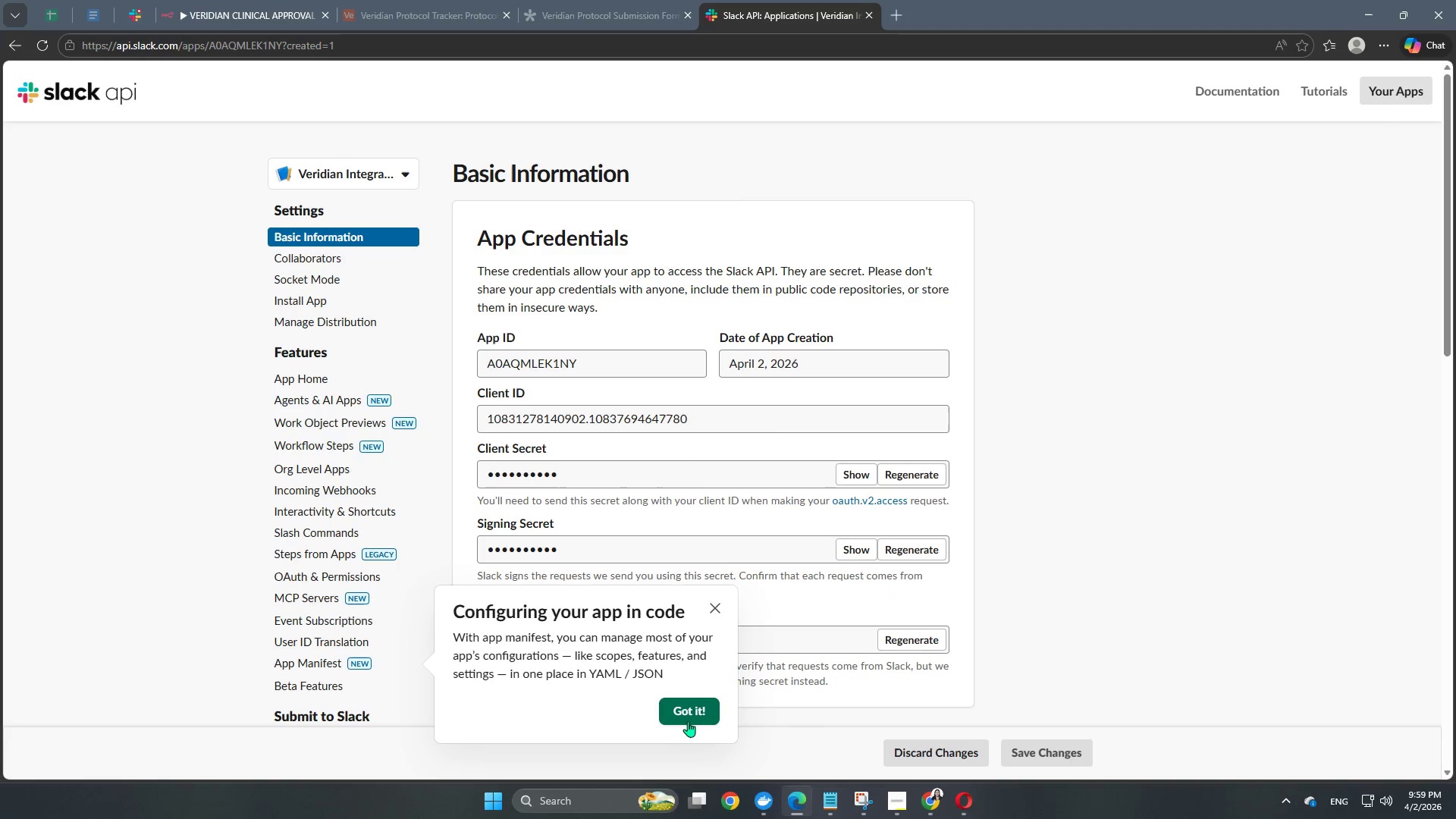 
left_click([692, 710])
 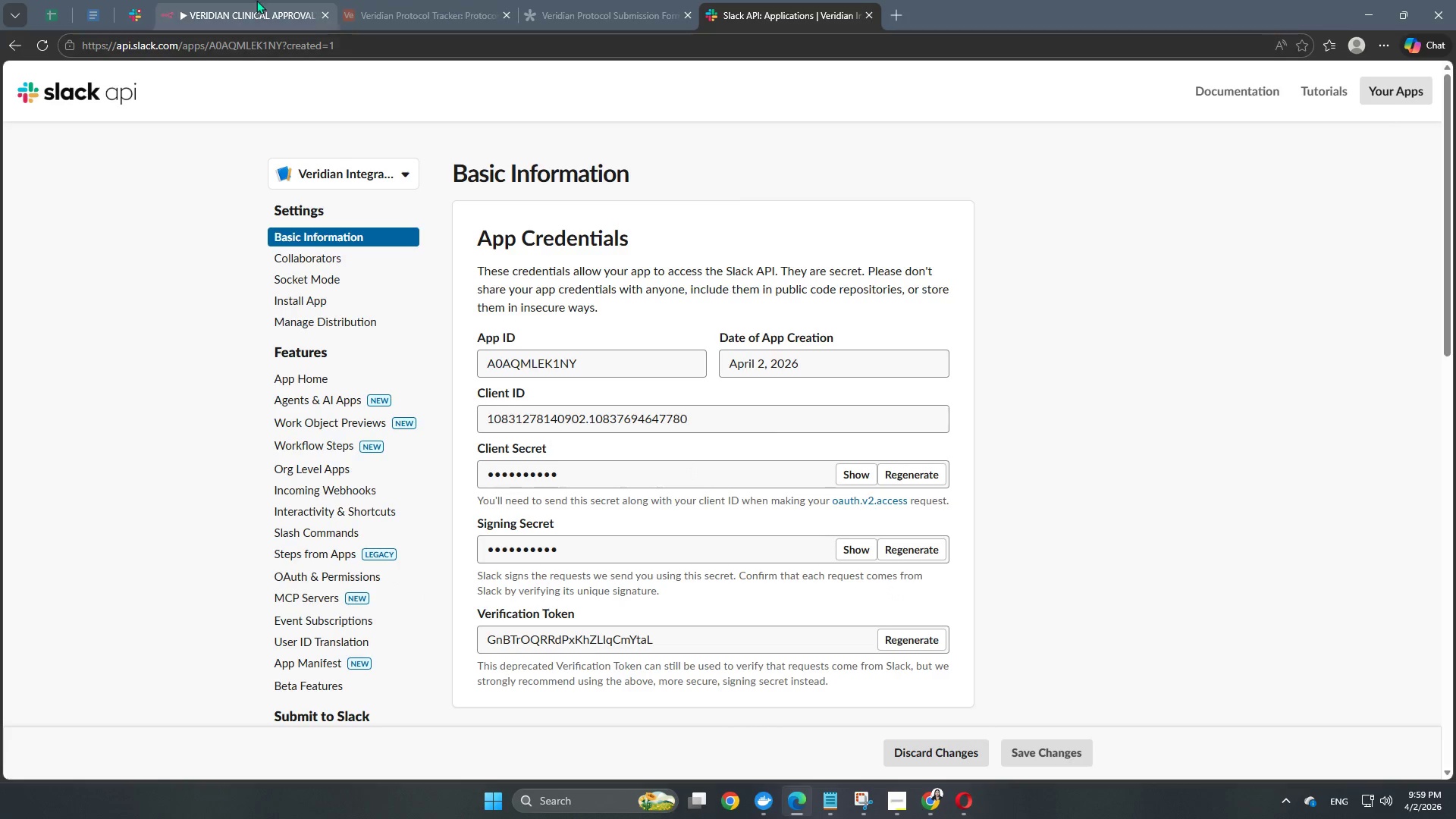 
left_click([225, 9])
 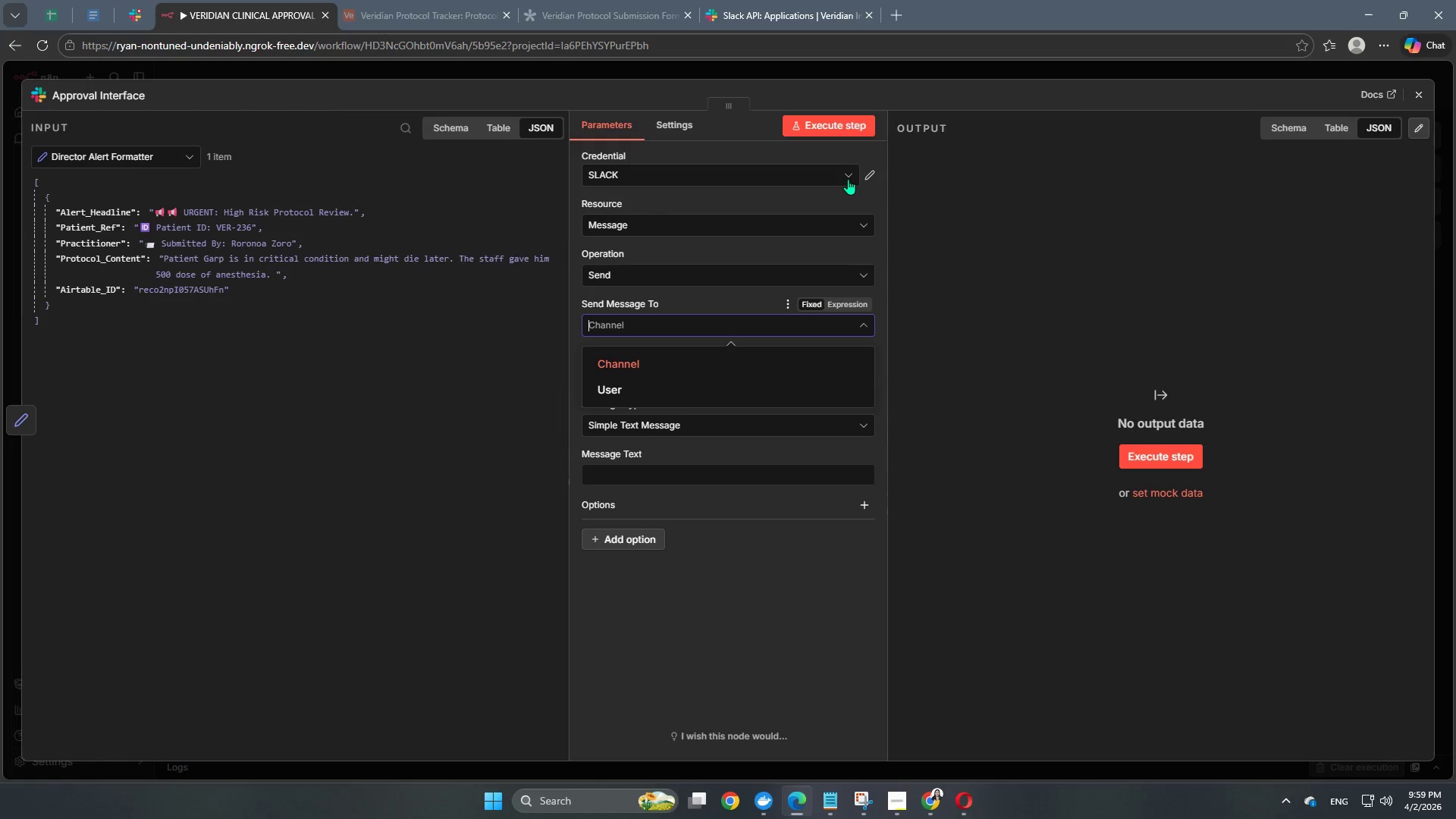 
left_click([848, 177])
 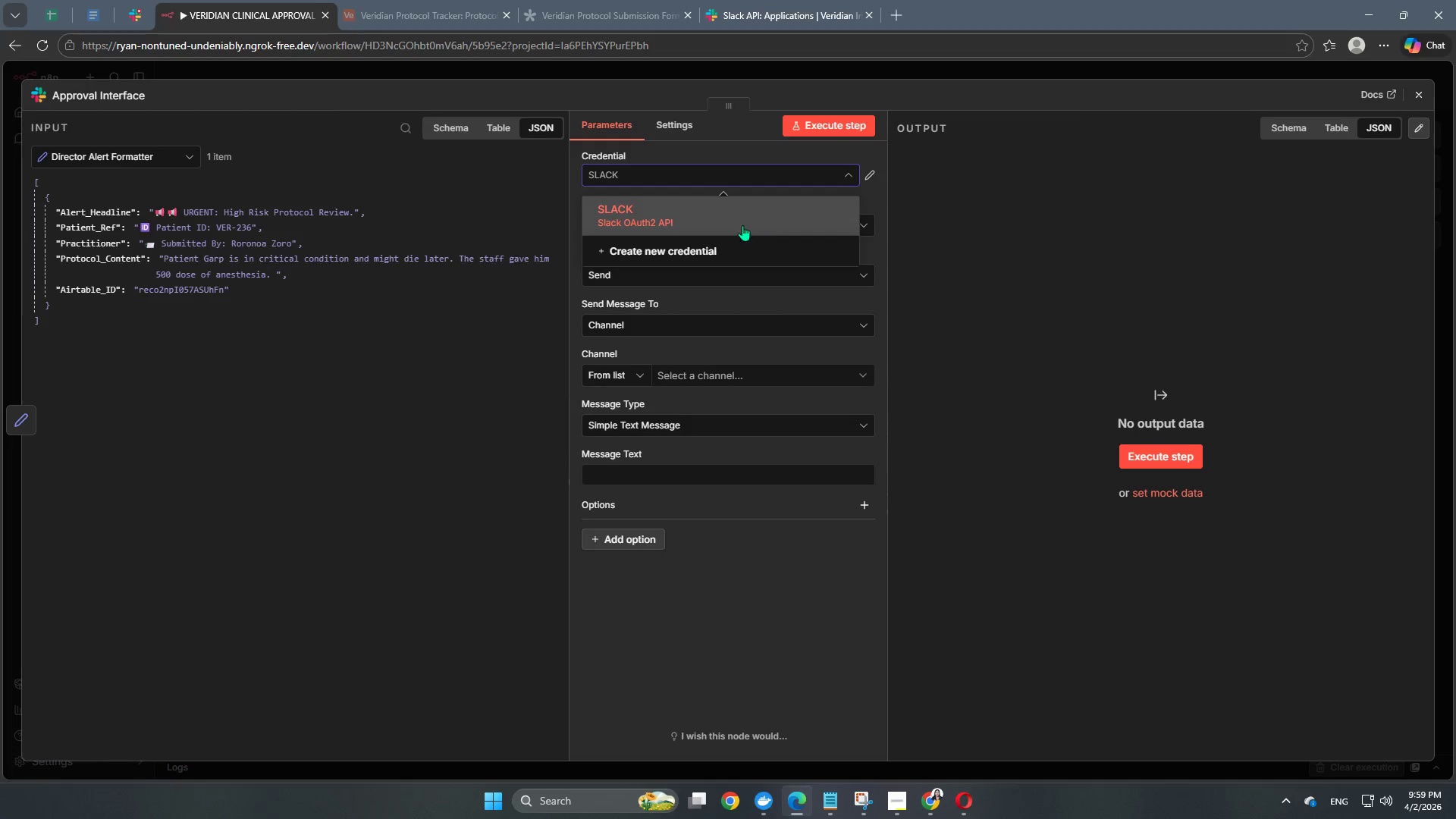 
left_click([661, 246])
 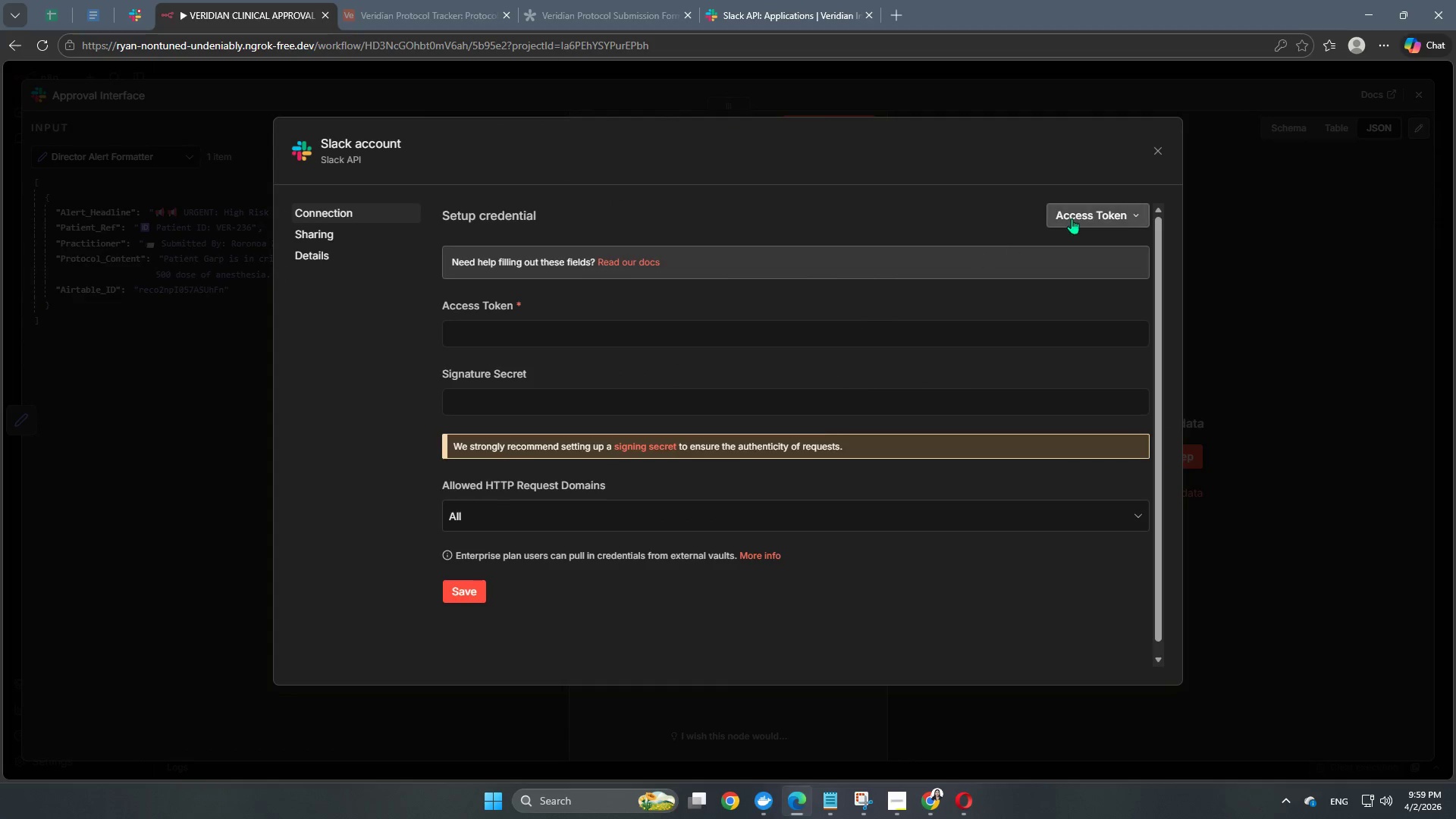 
left_click([1092, 215])
 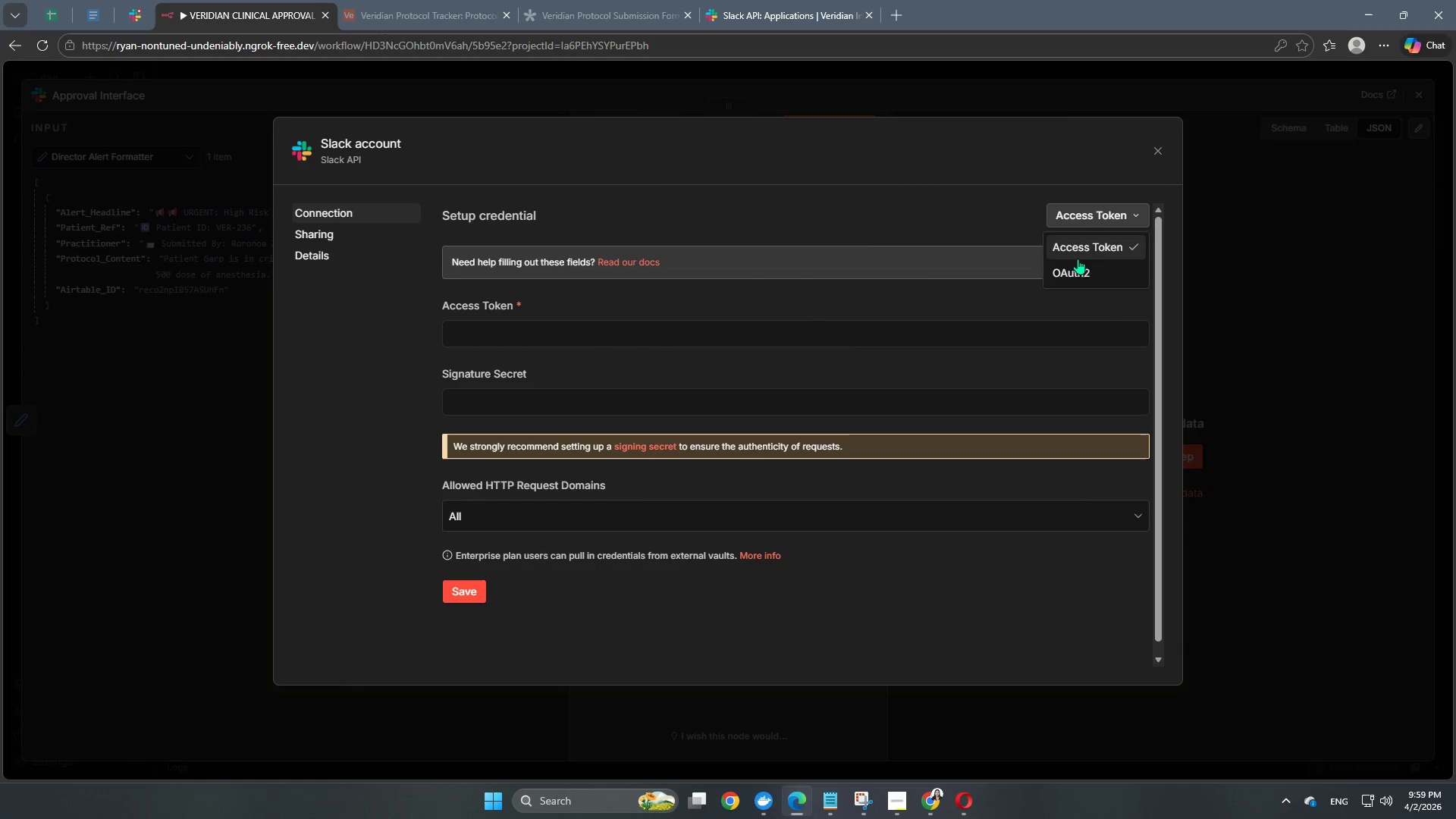 
left_click([1075, 266])
 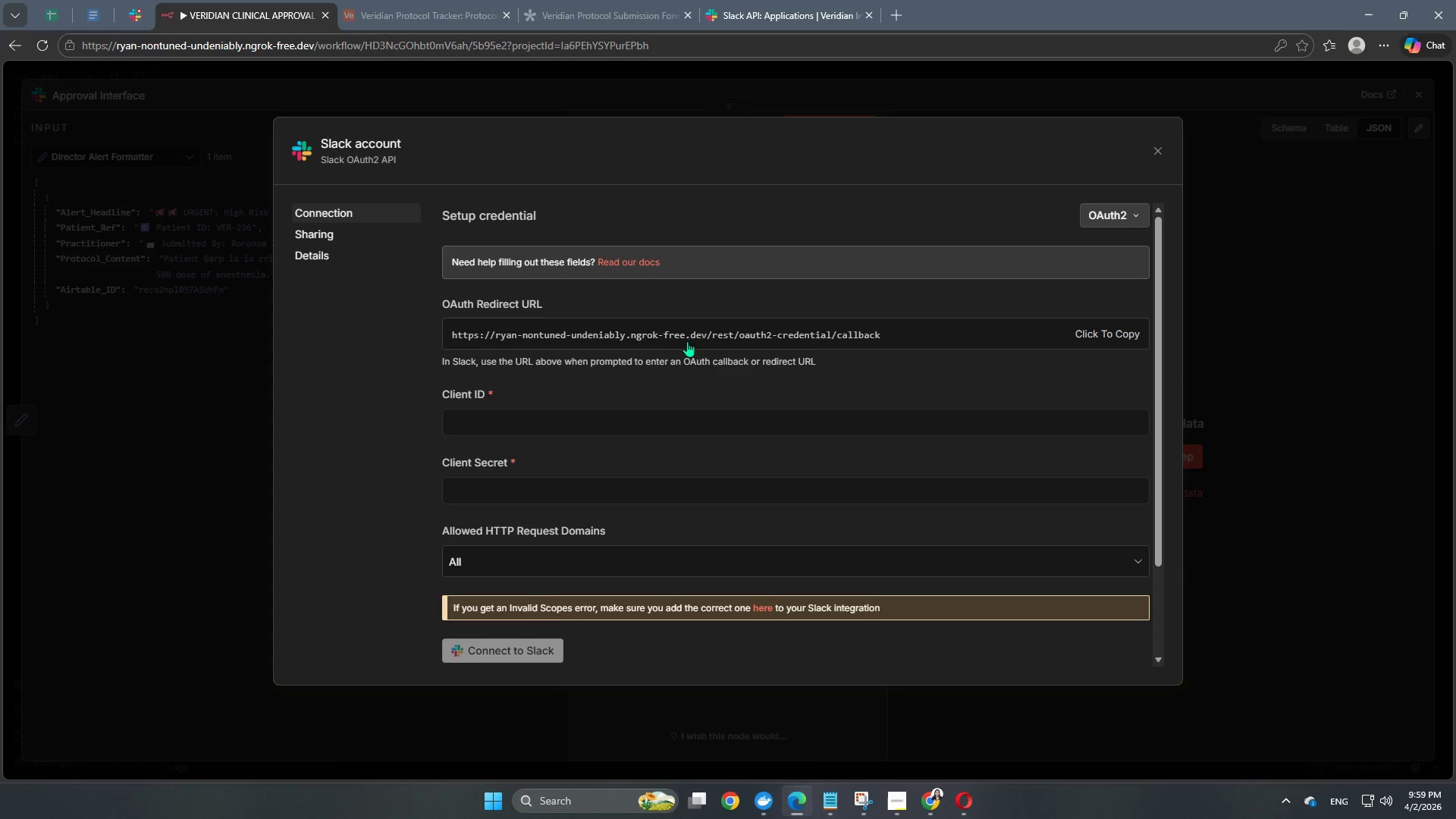 
scroll: coordinate [672, 363], scroll_direction: down, amount: 3.0
 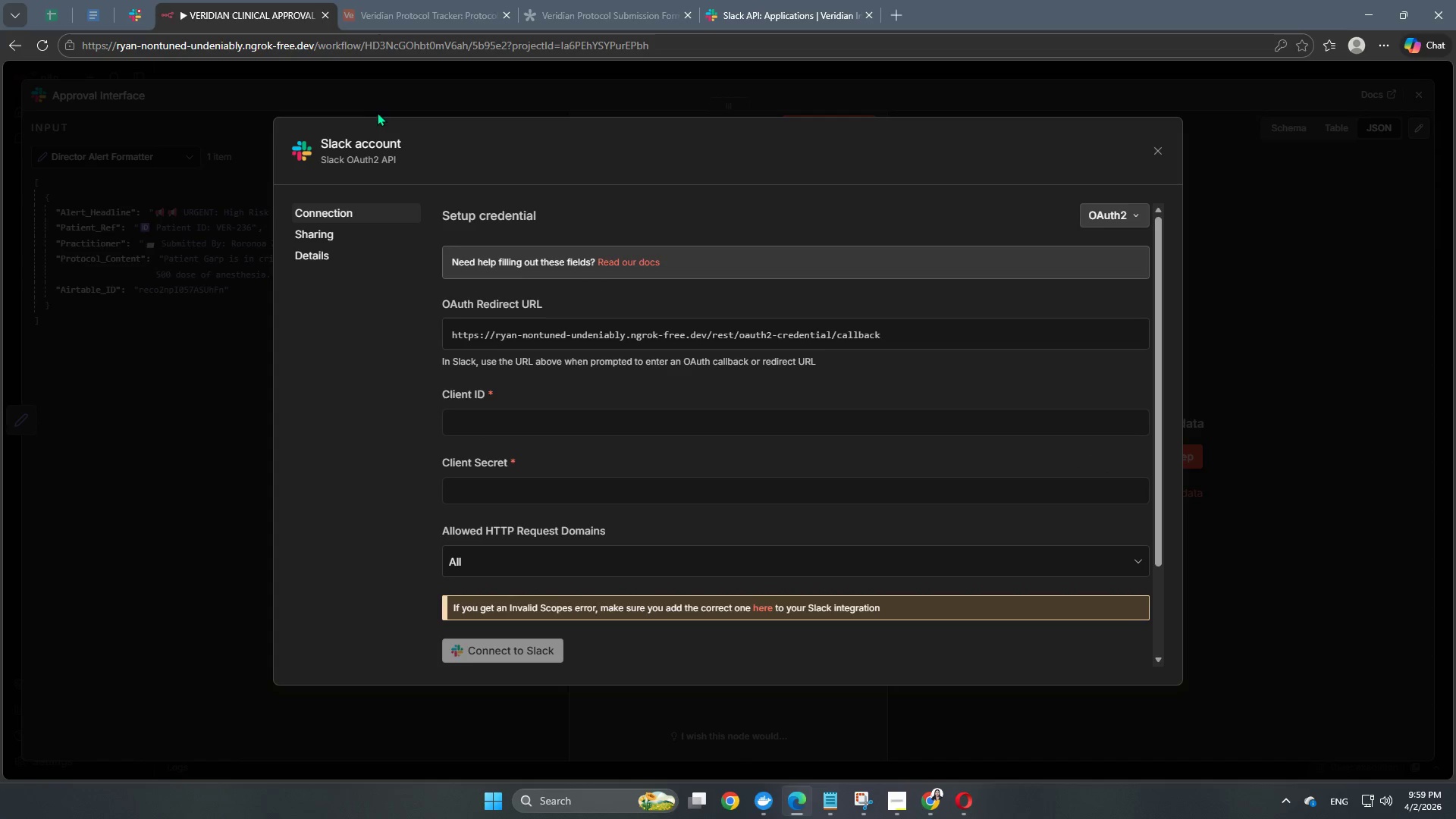 
left_click([366, 149])
 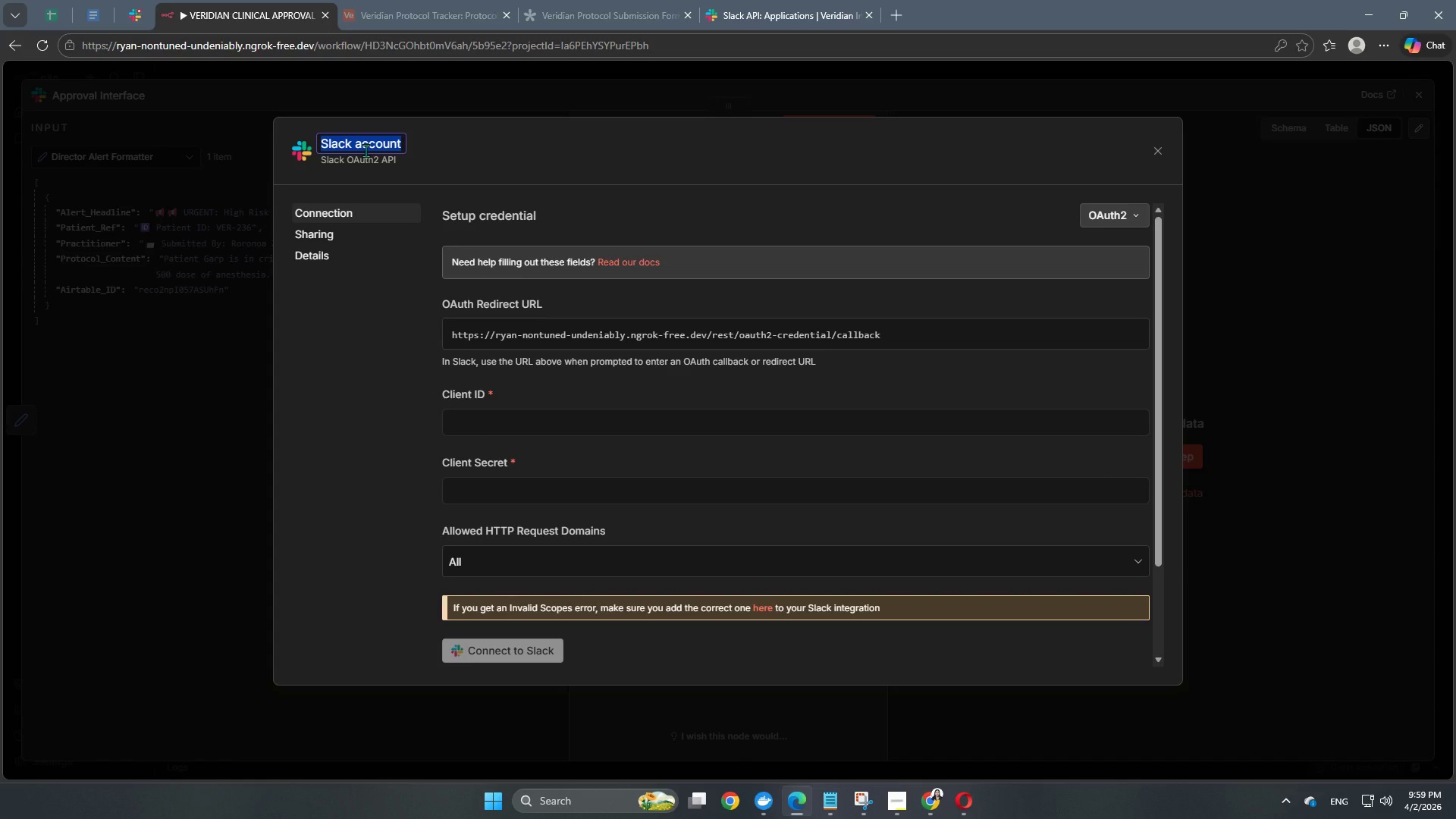 
type(VI SLACK)
 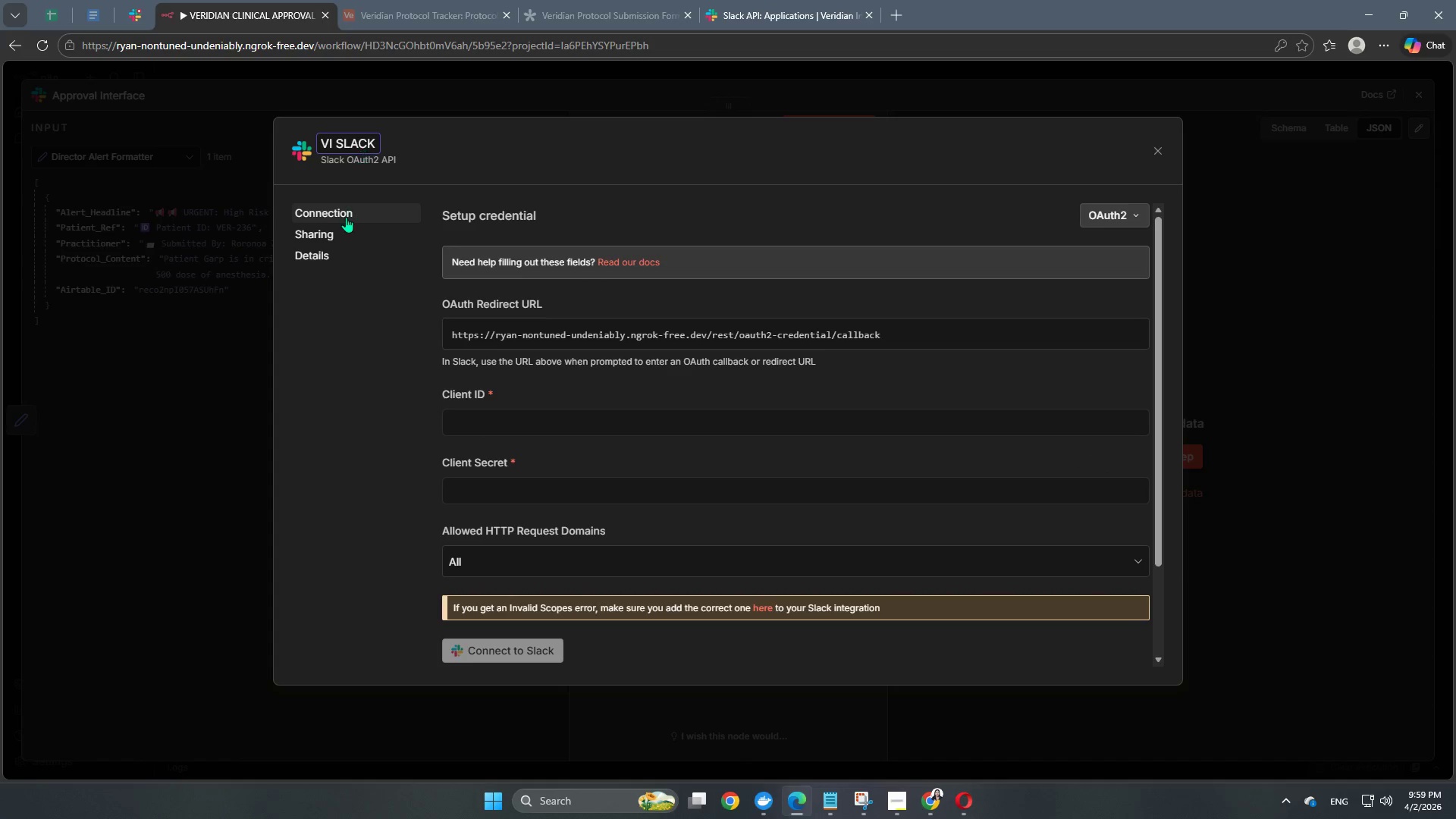 
left_click([351, 249])
 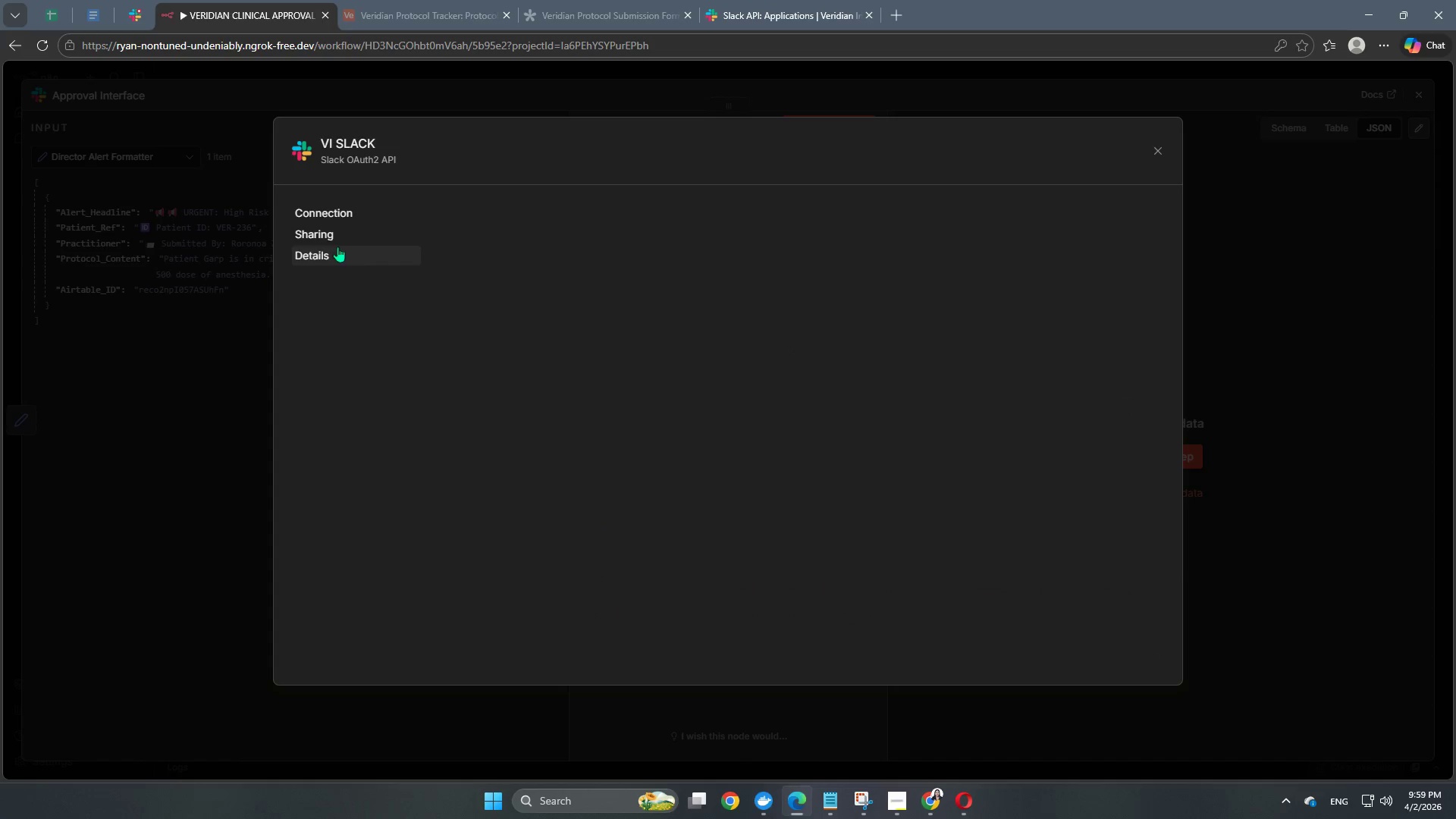 
left_click([328, 219])
 